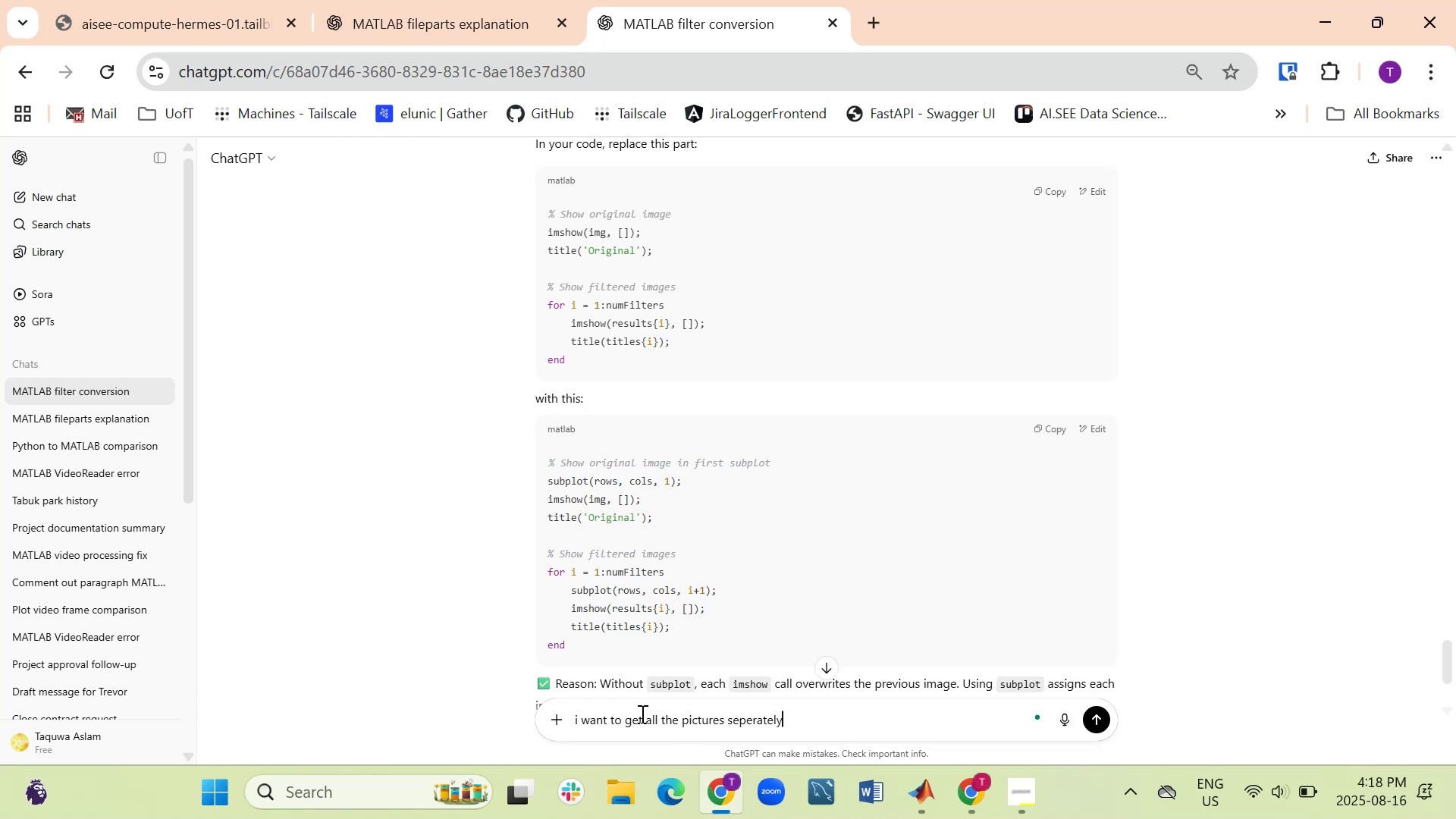 
key(Enter)
 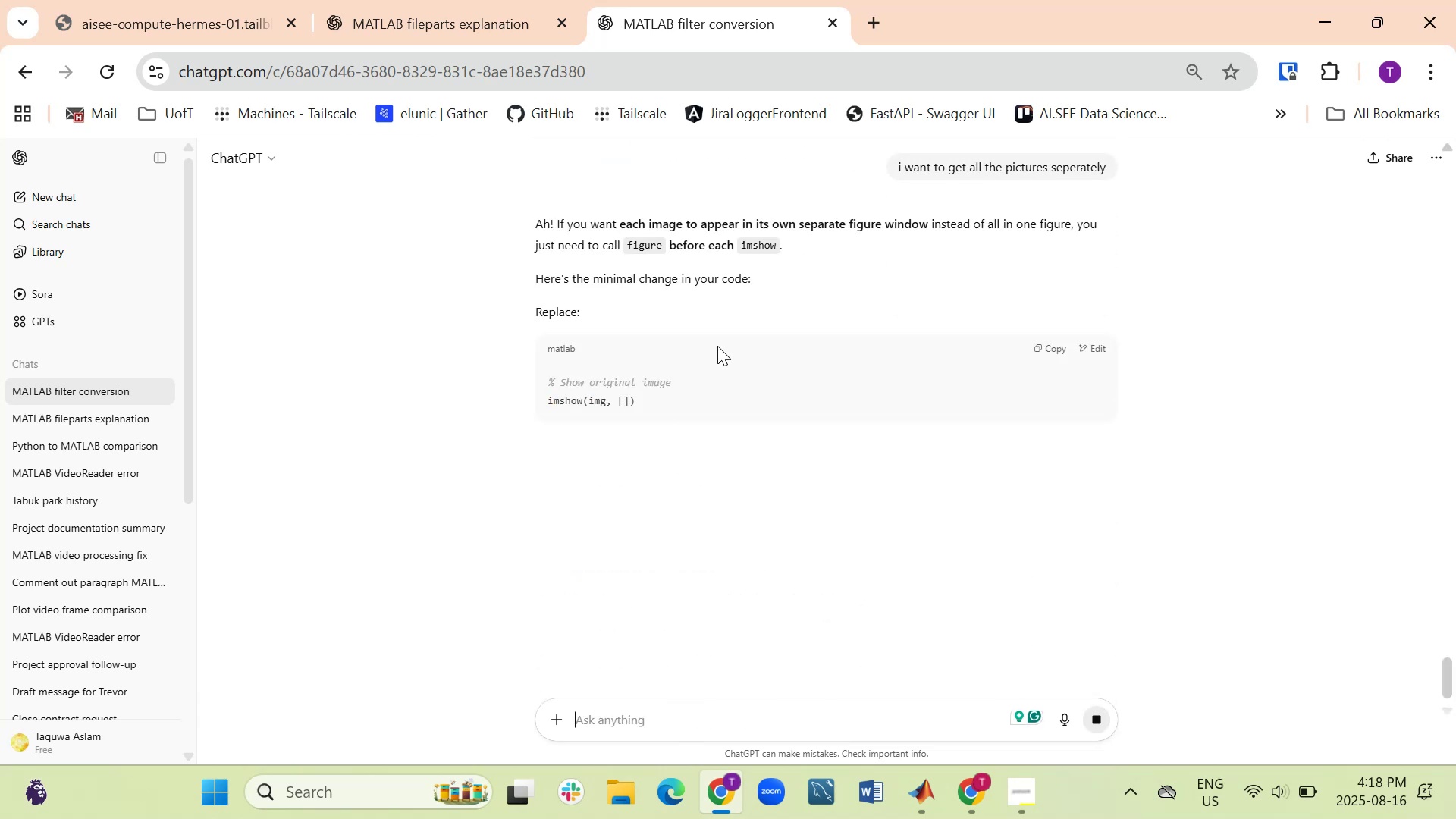 
wait(8.83)
 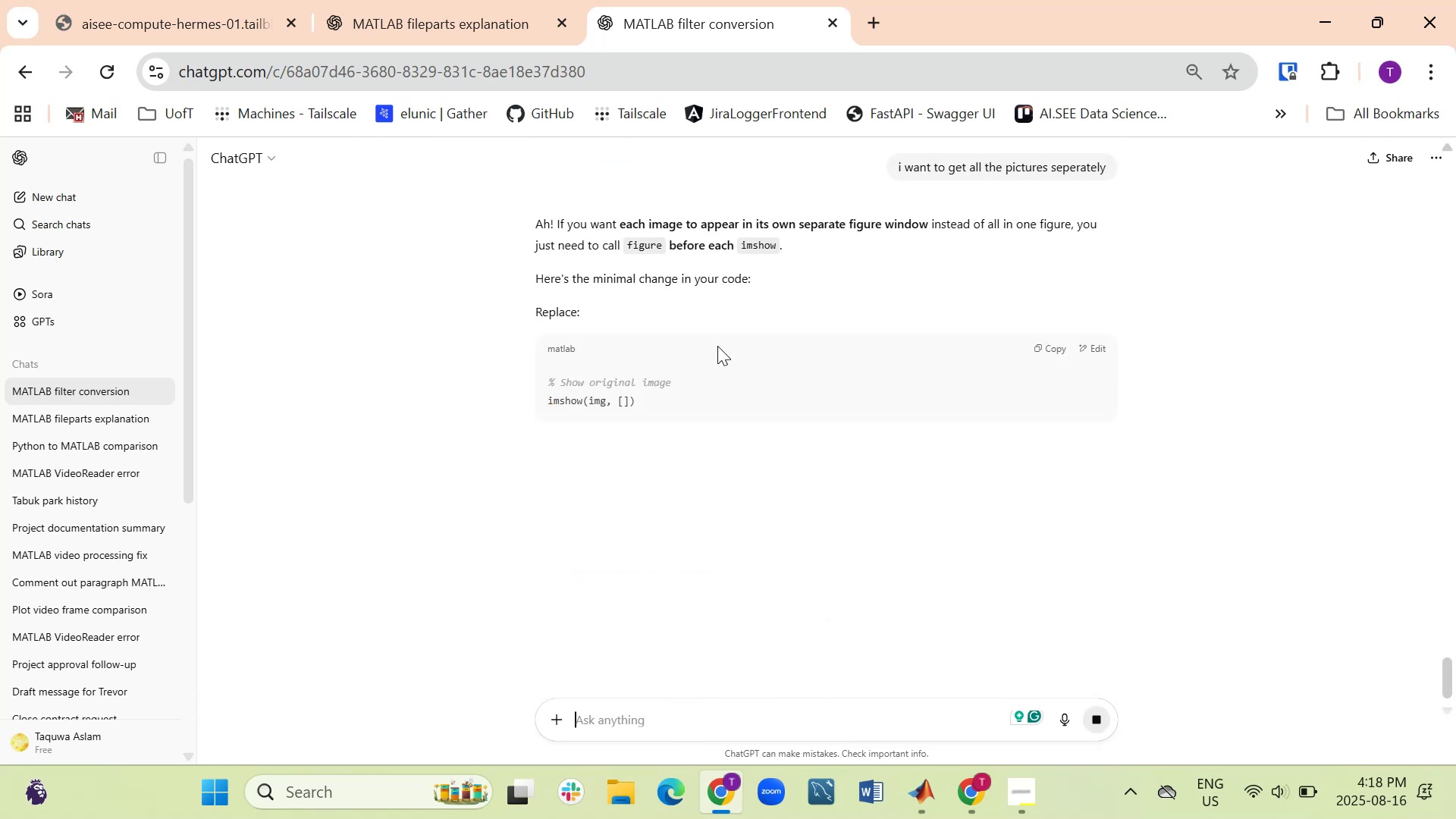 
scroll: coordinate [620, 484], scroll_direction: down, amount: 2.0
 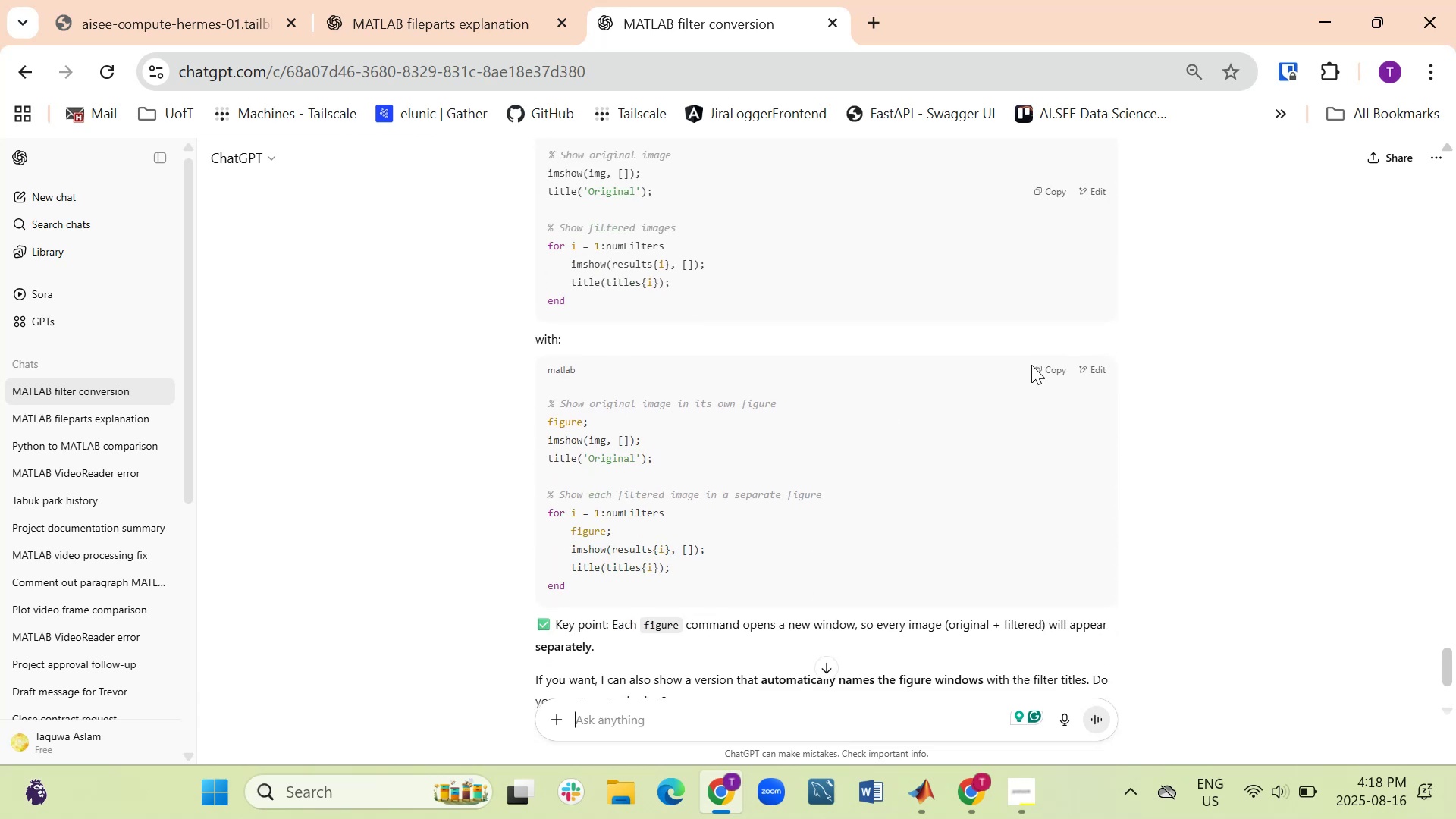 
left_click([1042, 365])
 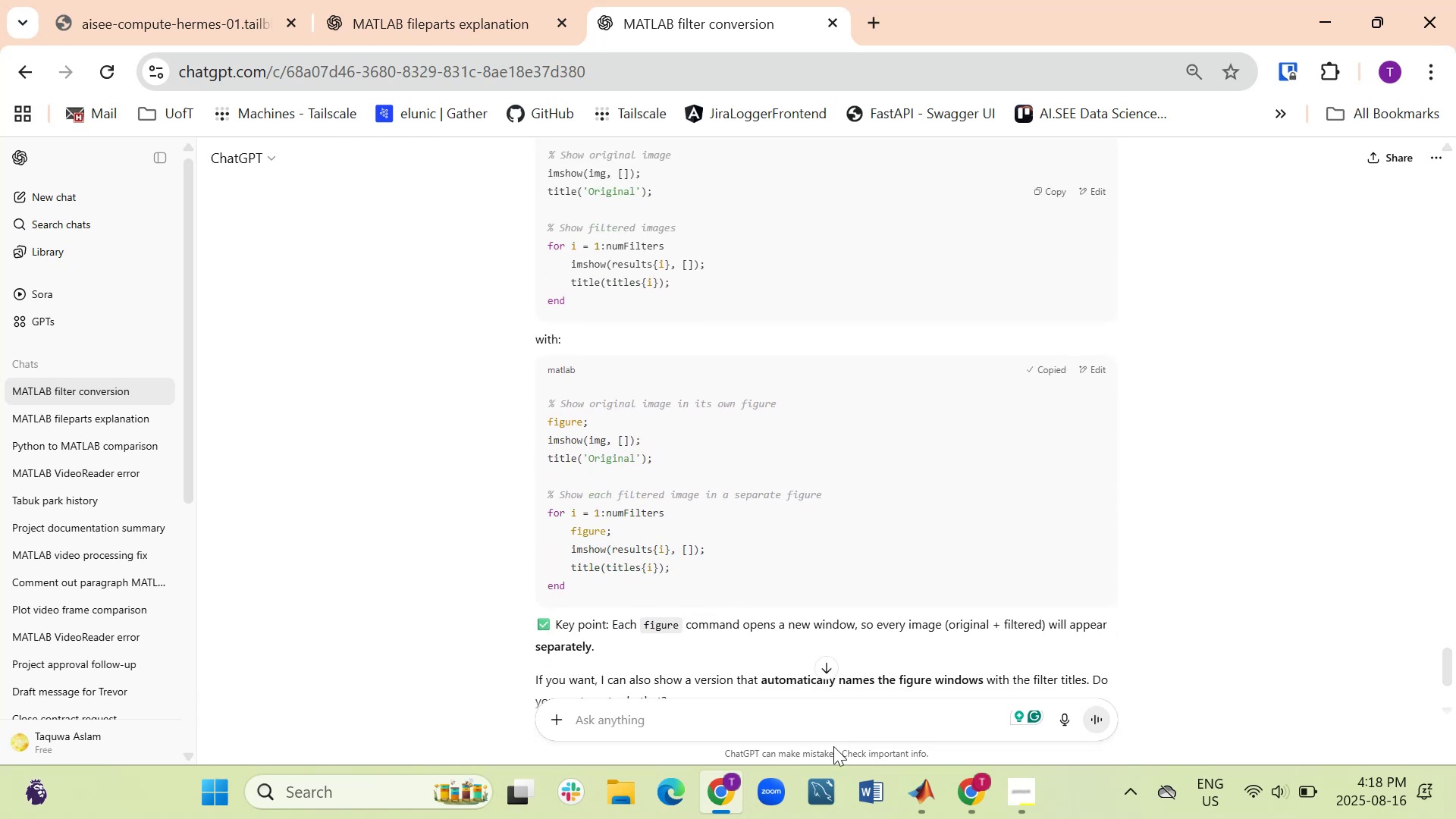 
left_click([915, 795])
 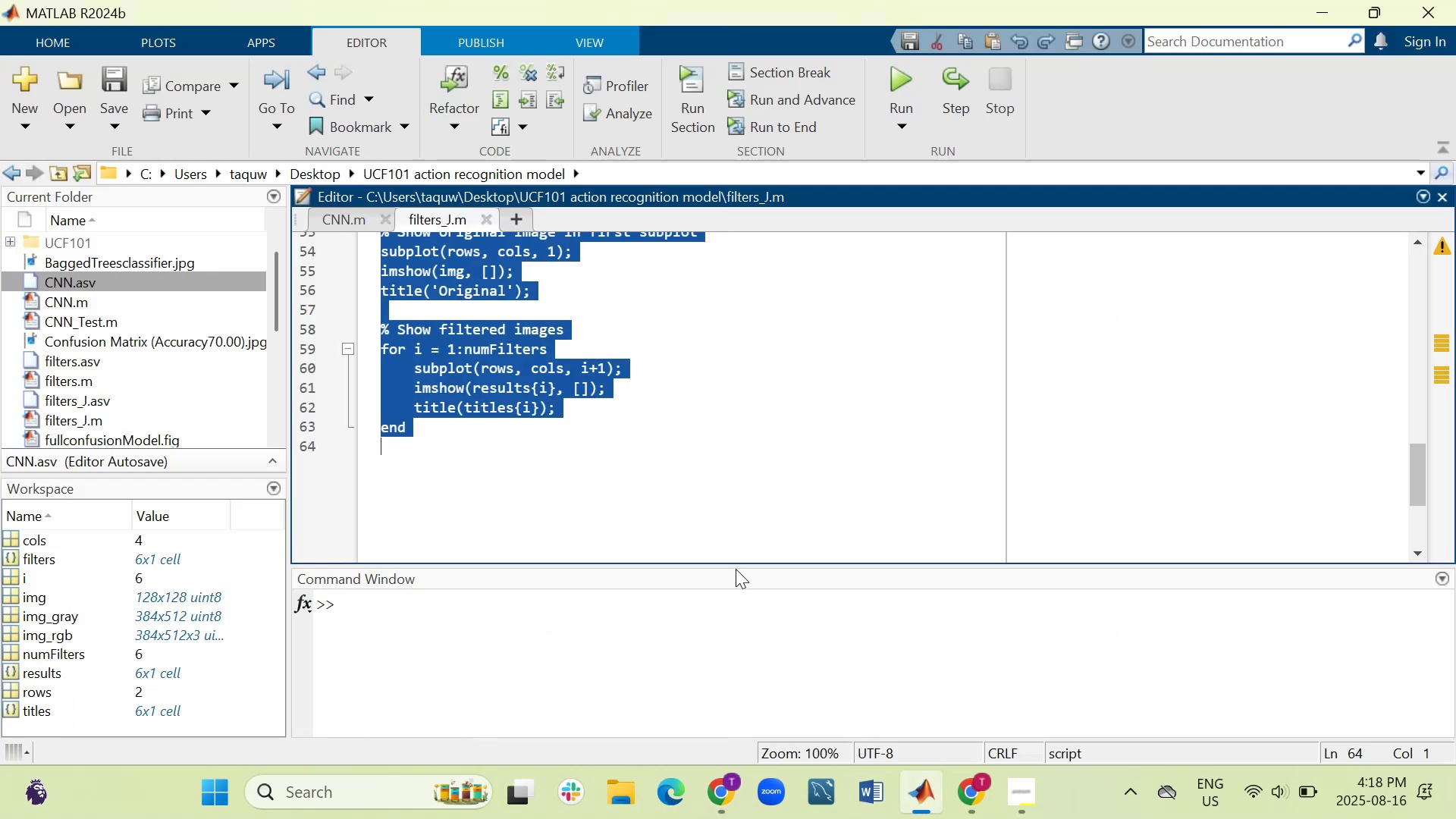 
scroll: coordinate [604, 403], scroll_direction: up, amount: 2.0
 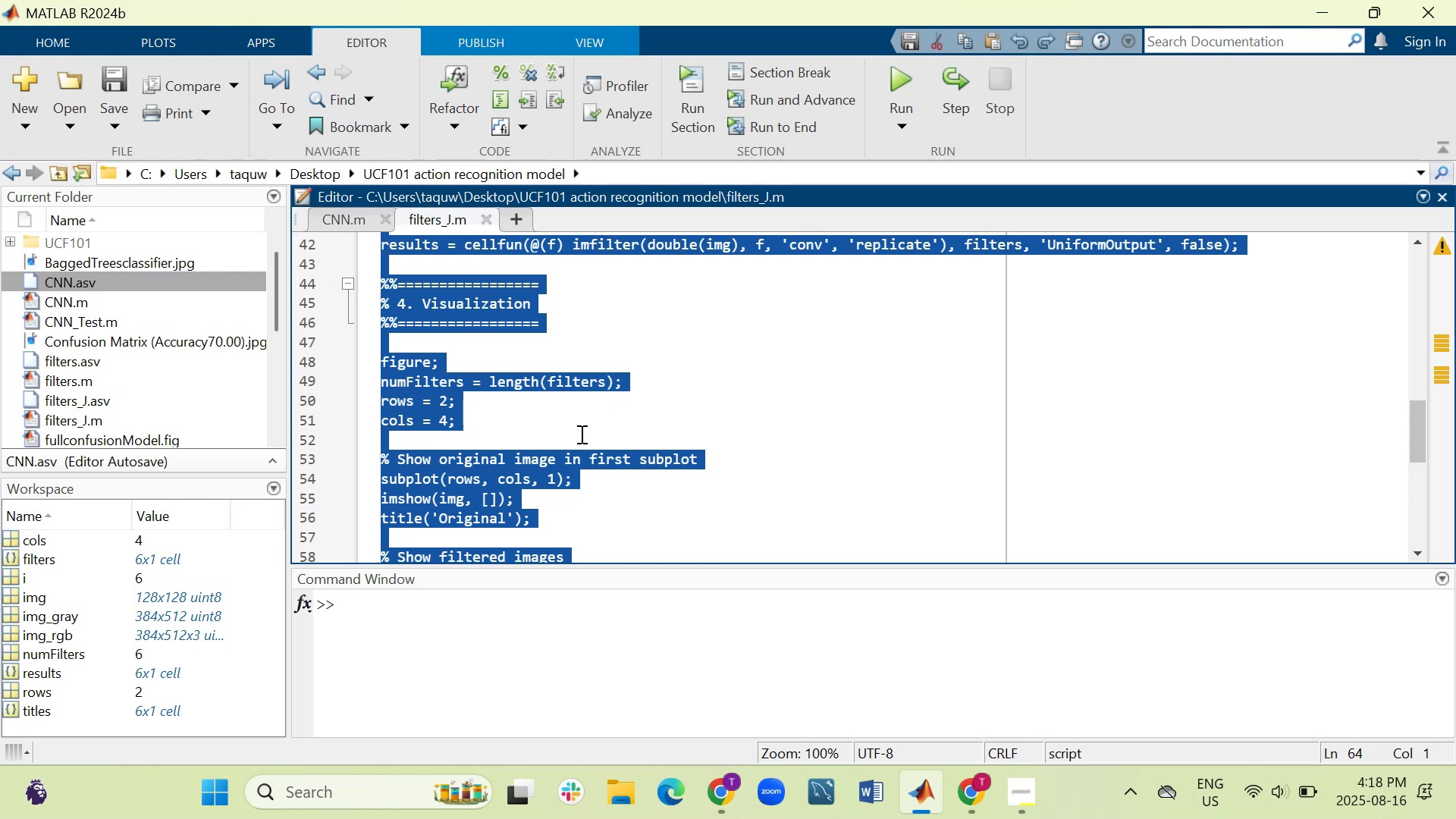 
left_click([592, 424])
 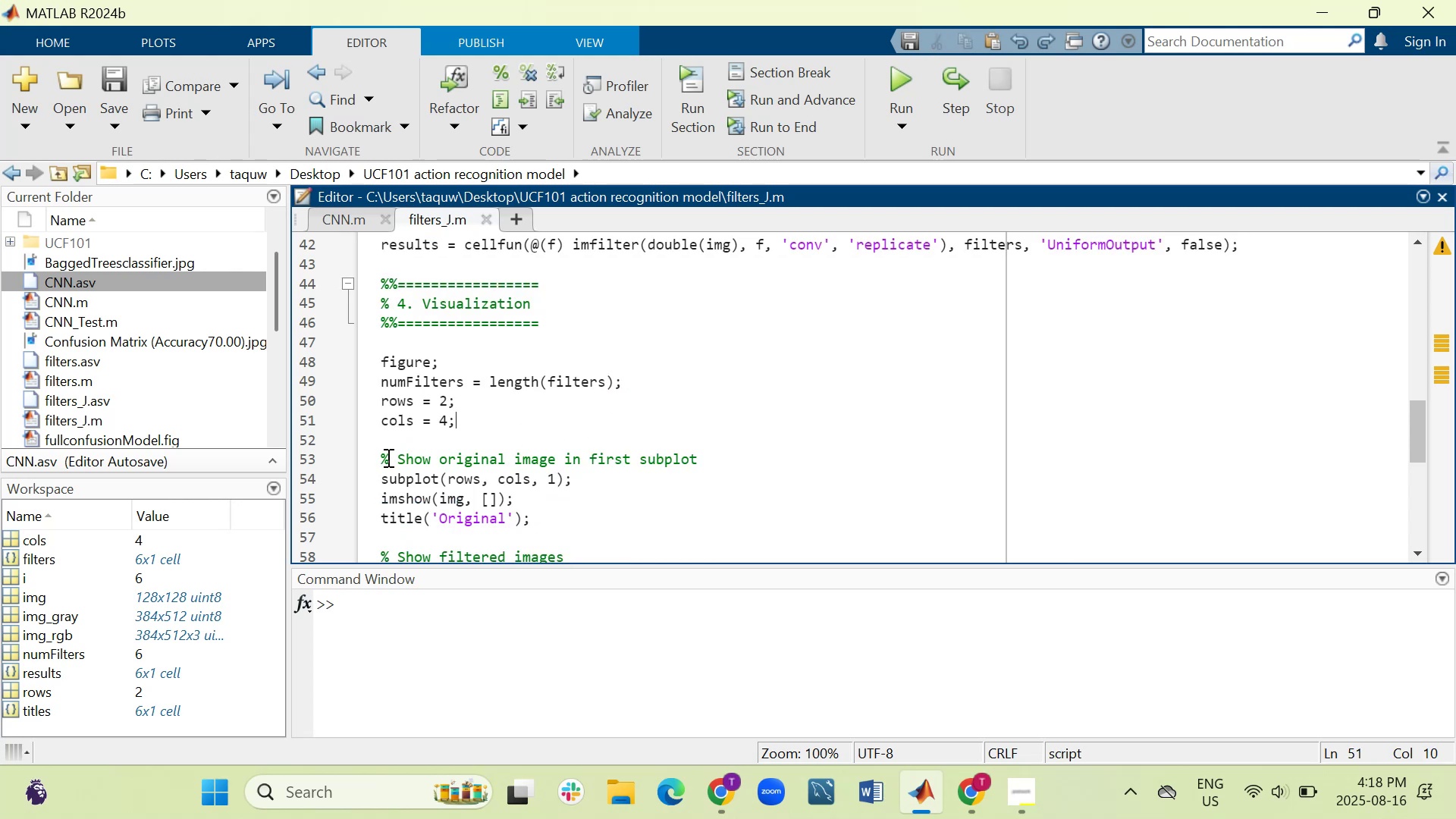 
left_click_drag(start_coordinate=[378, 460], to_coordinate=[455, 678])
 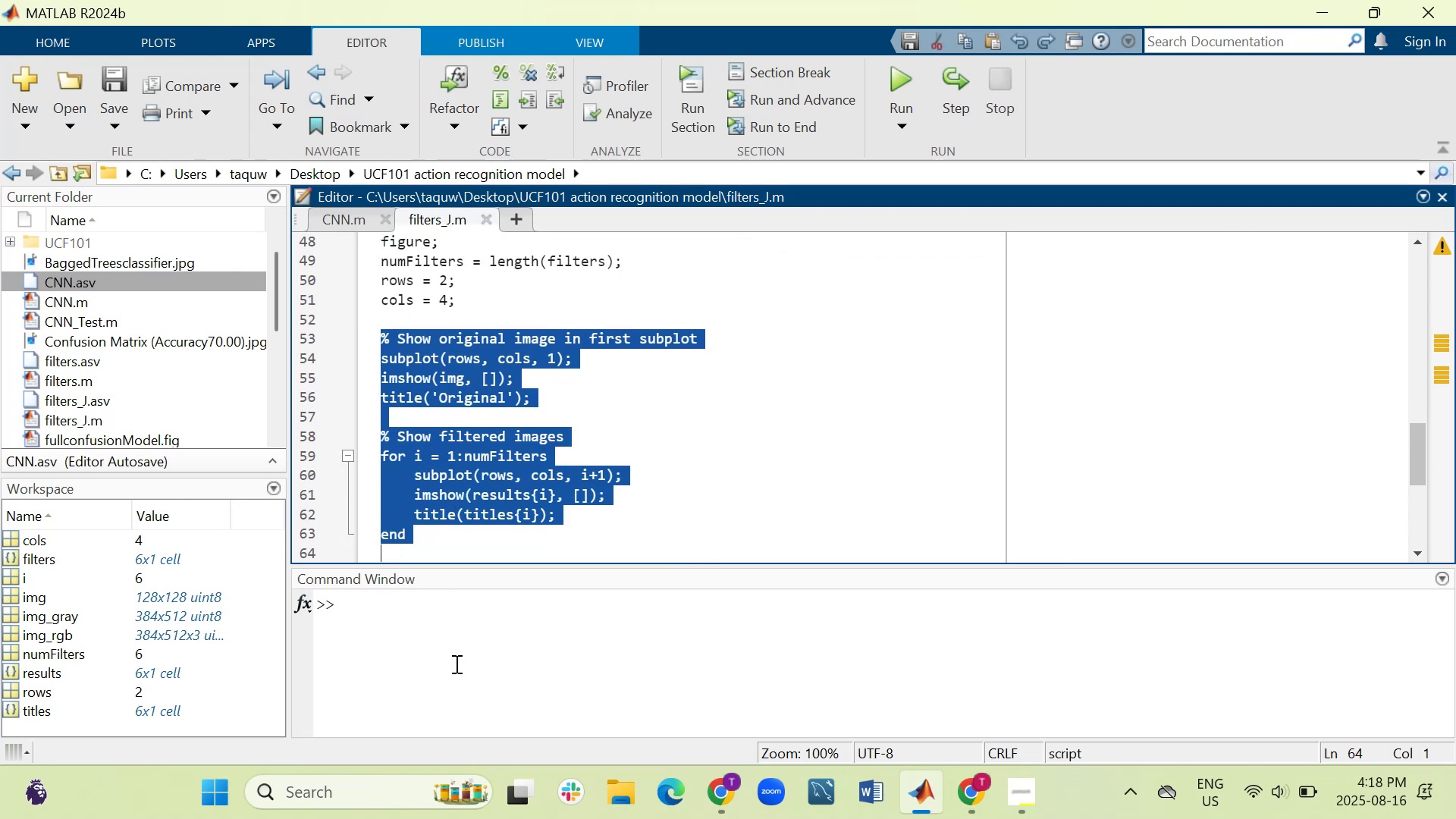 
key(Control+V)
 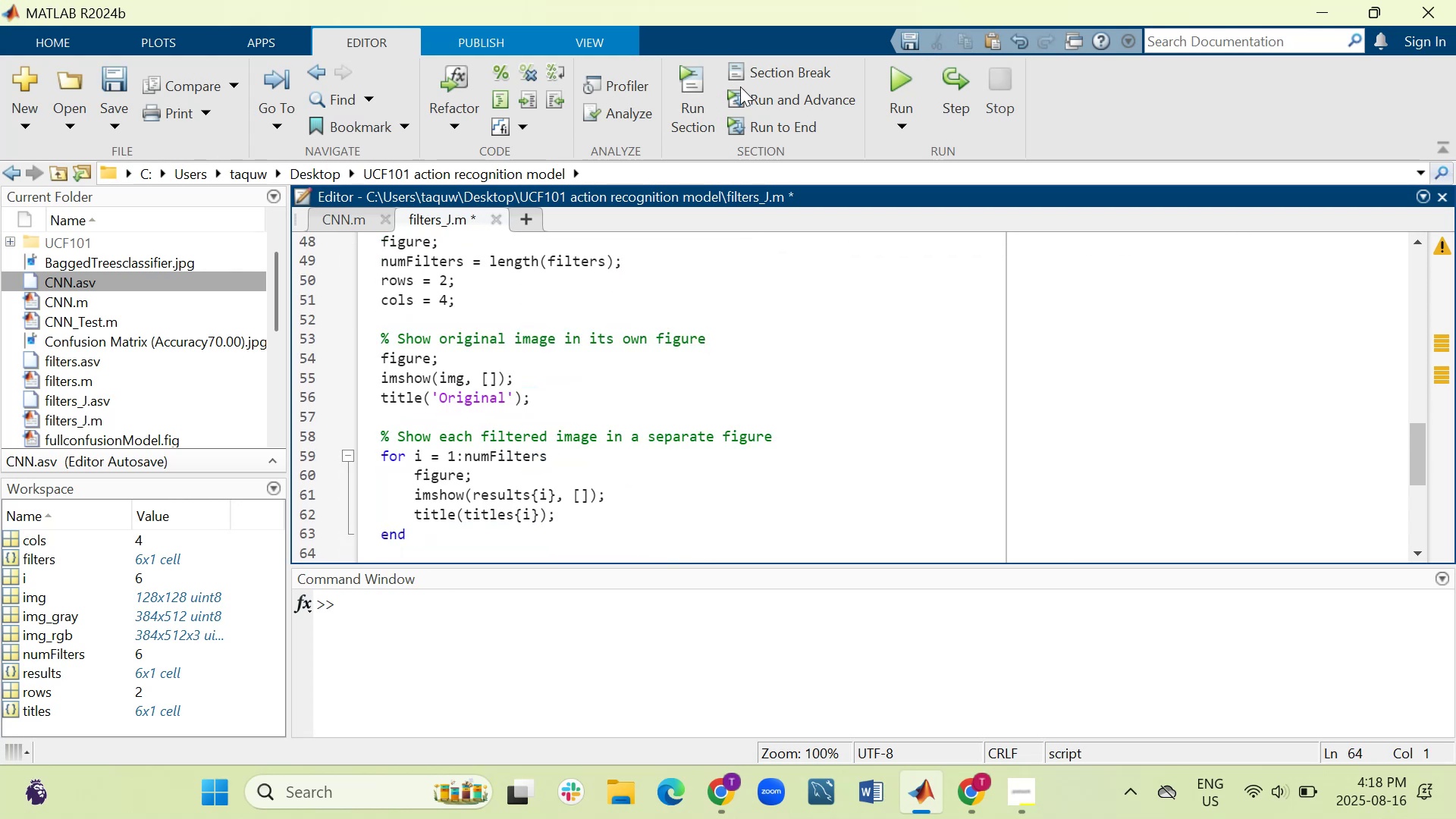 
left_click([886, 87])
 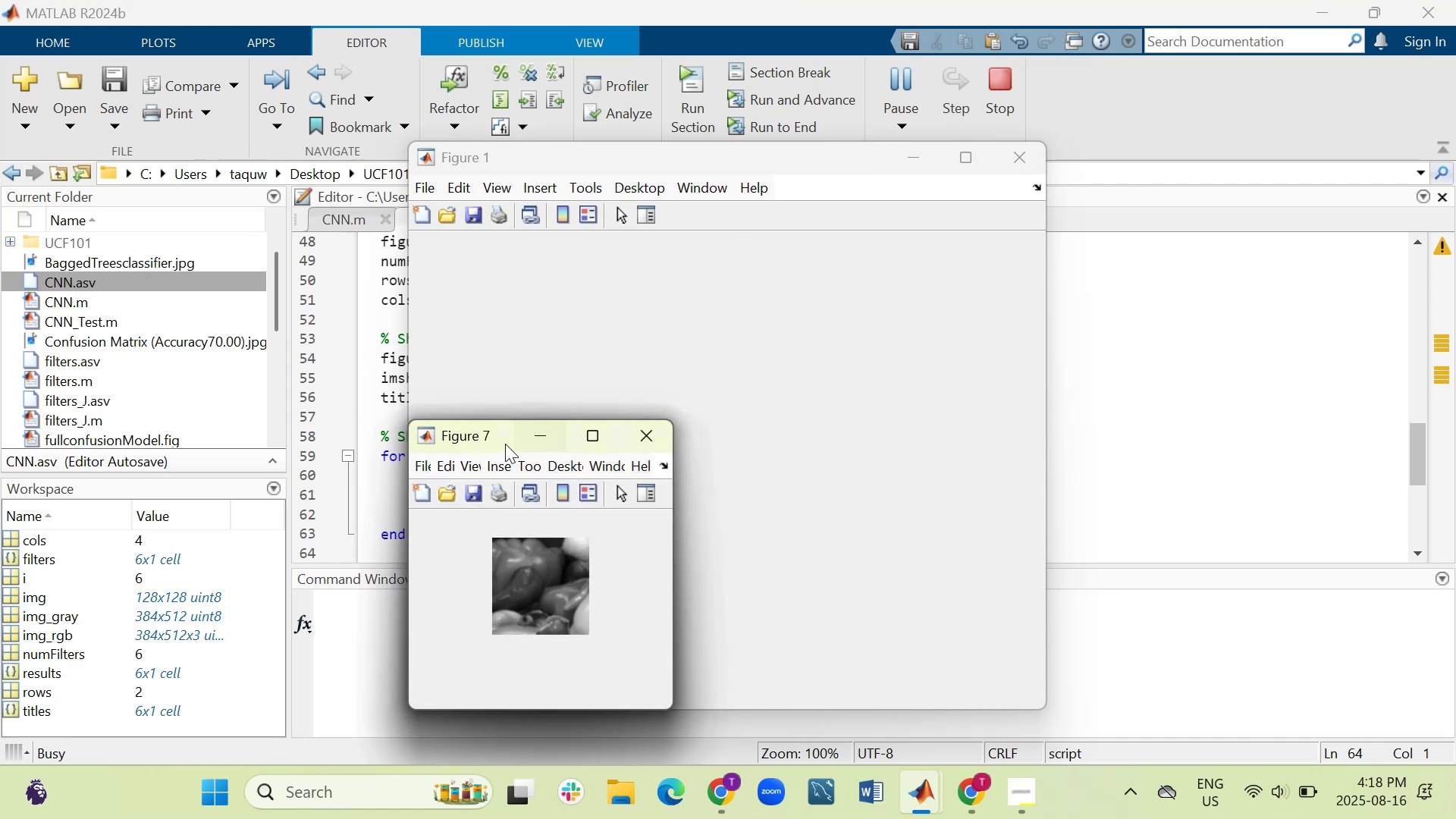 
wait(5.99)
 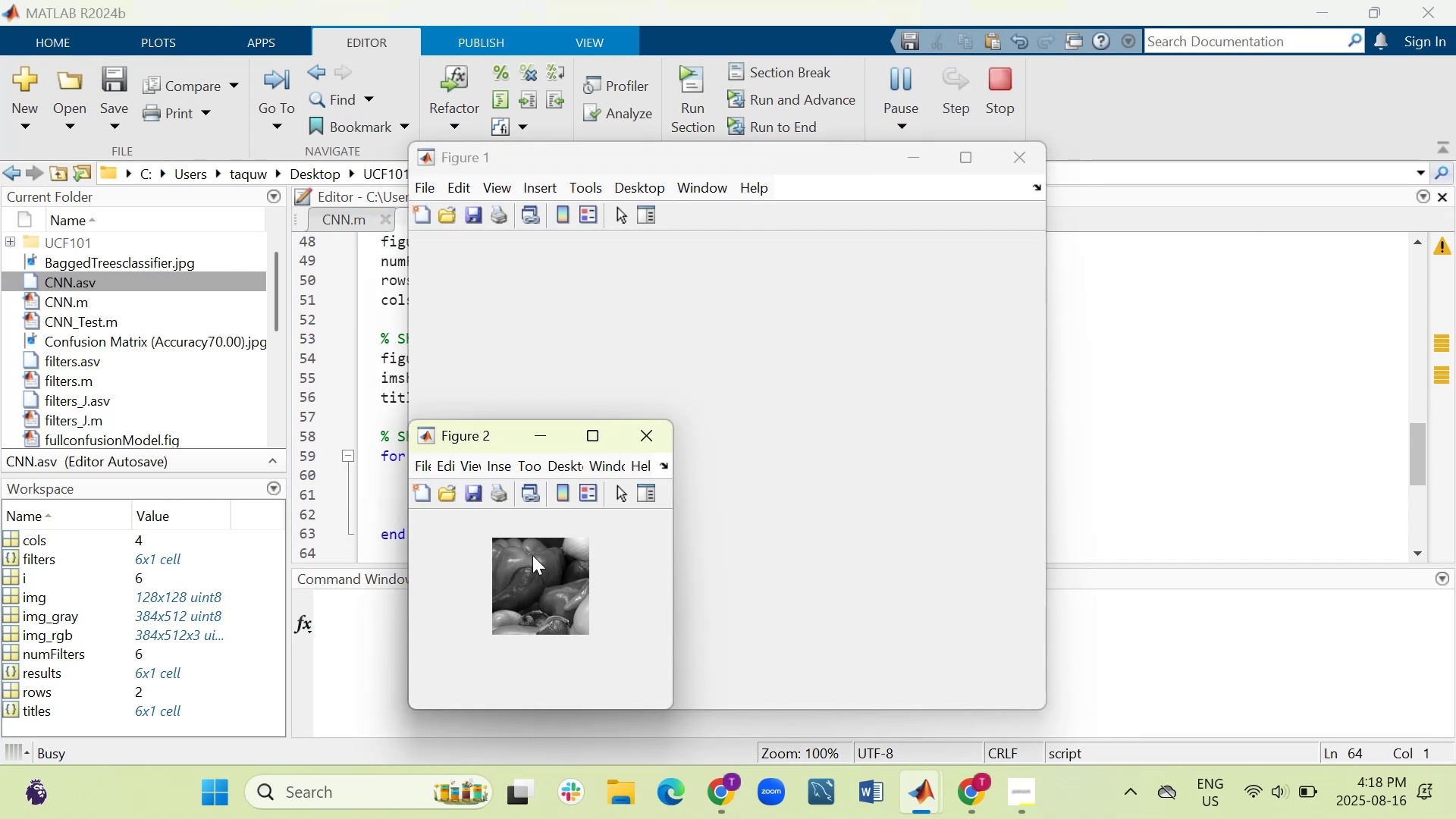 
left_click_drag(start_coordinate=[479, 434], to_coordinate=[887, 392])
 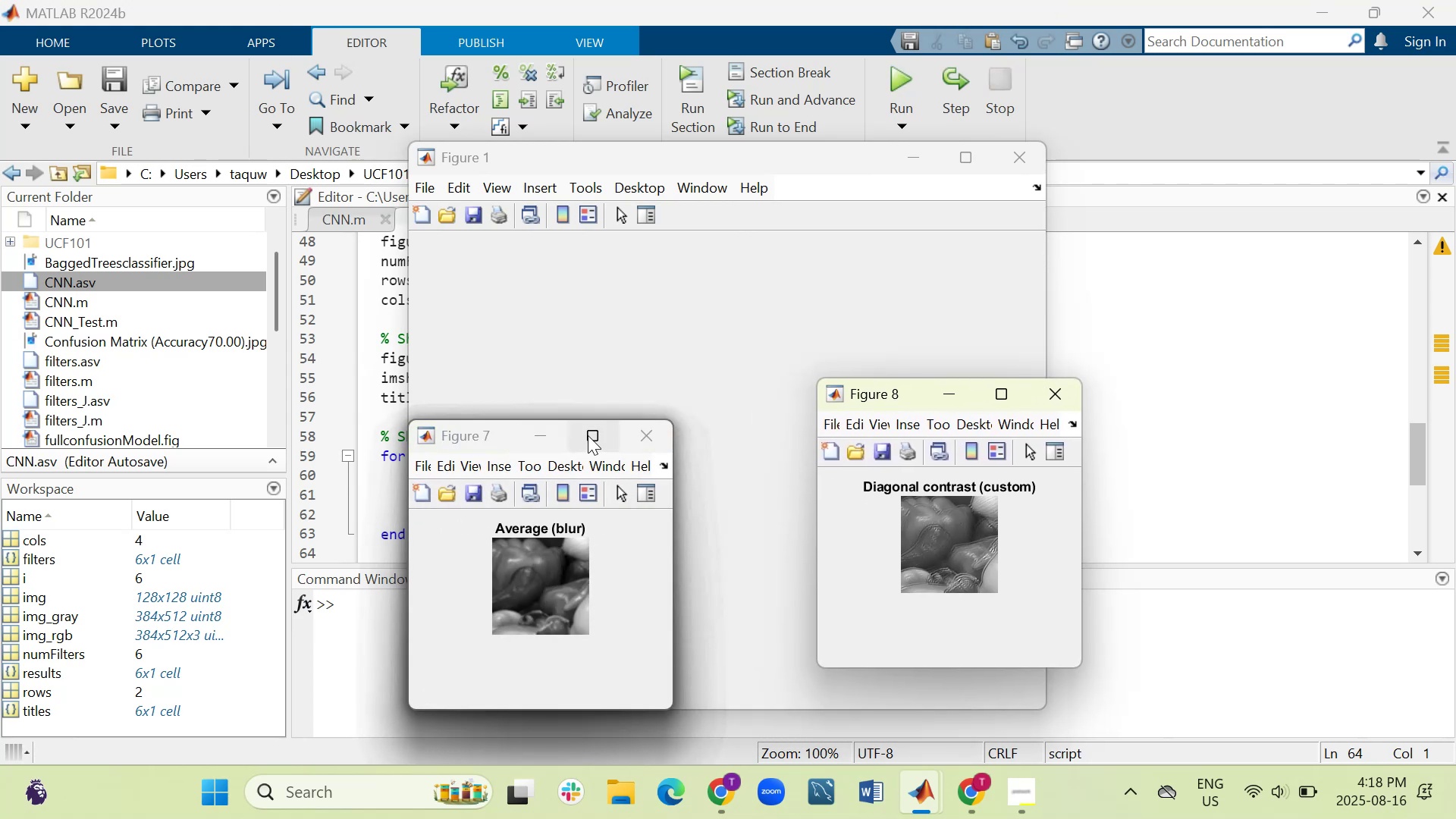 
left_click_drag(start_coordinate=[472, 434], to_coordinate=[577, 253])
 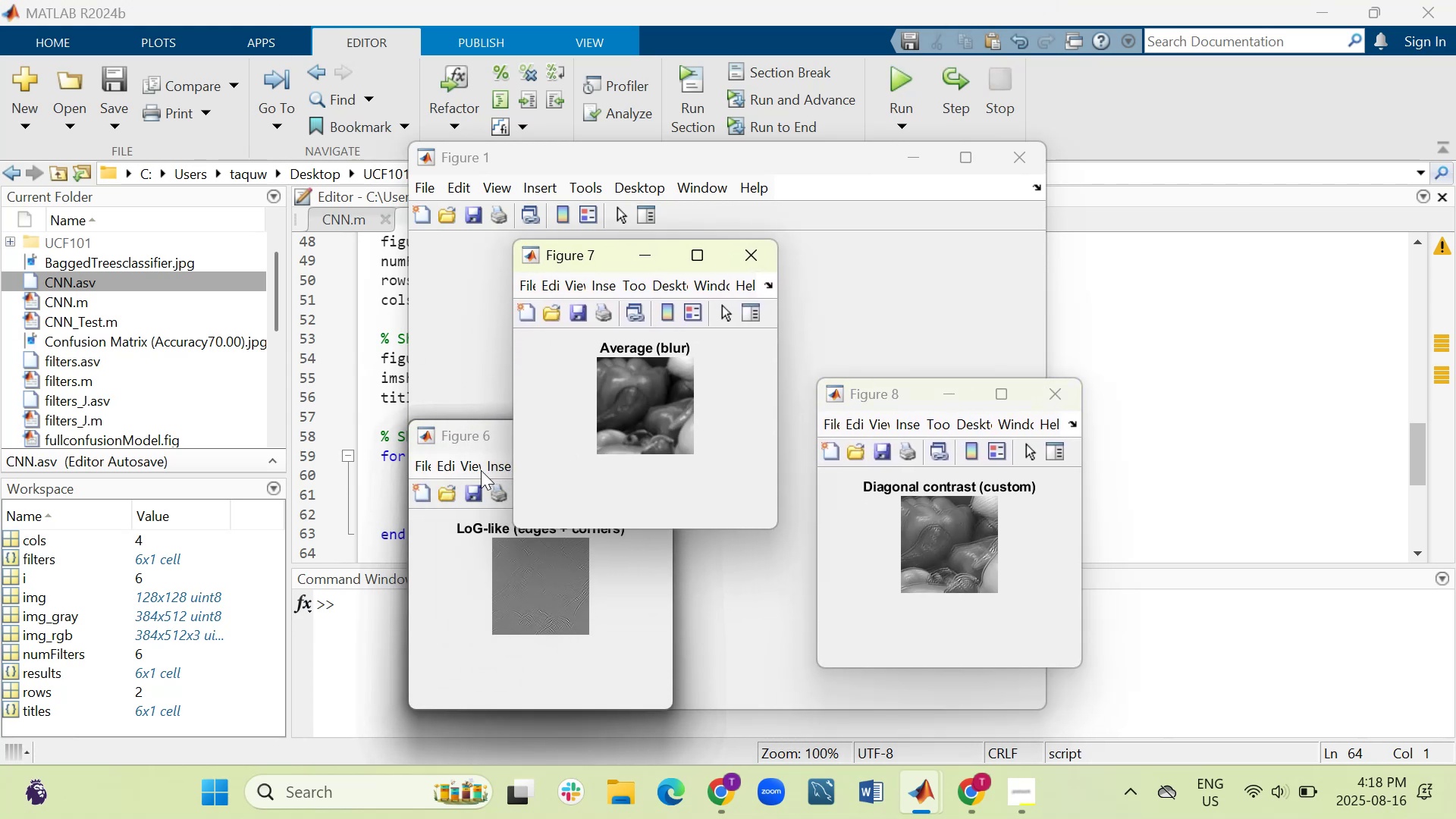 
left_click_drag(start_coordinate=[466, 433], to_coordinate=[171, 227])
 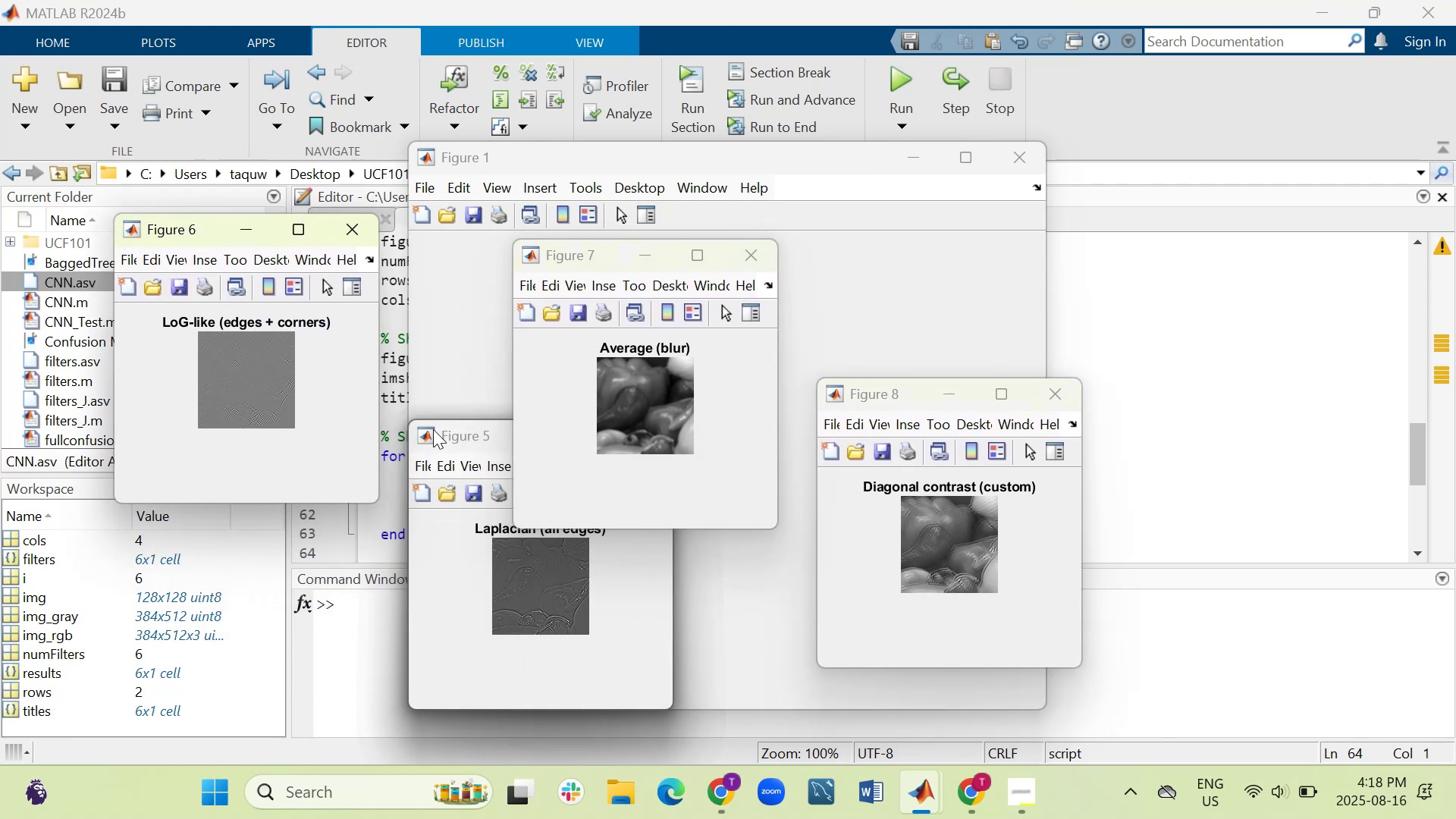 
left_click_drag(start_coordinate=[469, 434], to_coordinate=[1137, 228])
 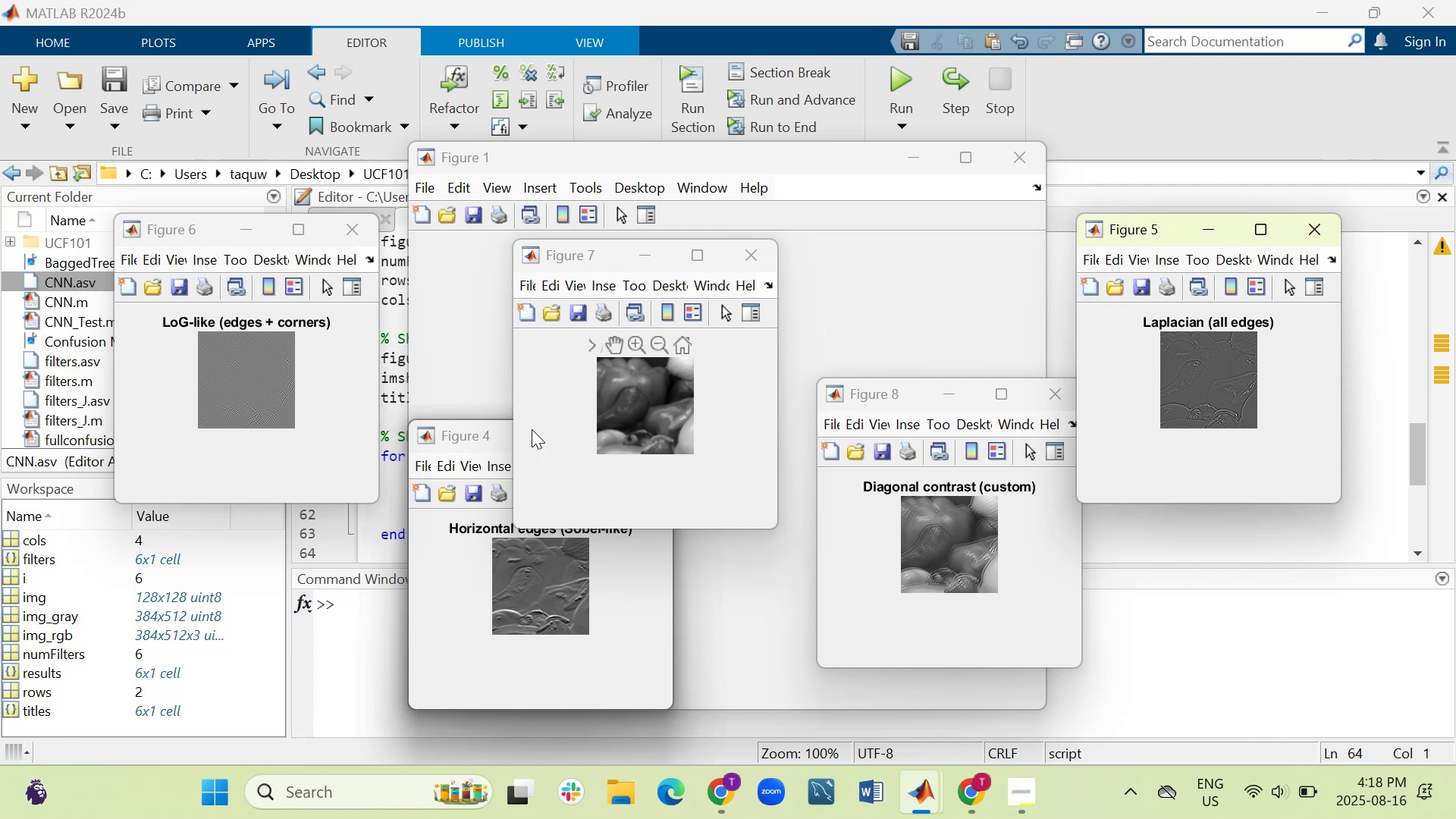 
left_click_drag(start_coordinate=[479, 429], to_coordinate=[268, 504])
 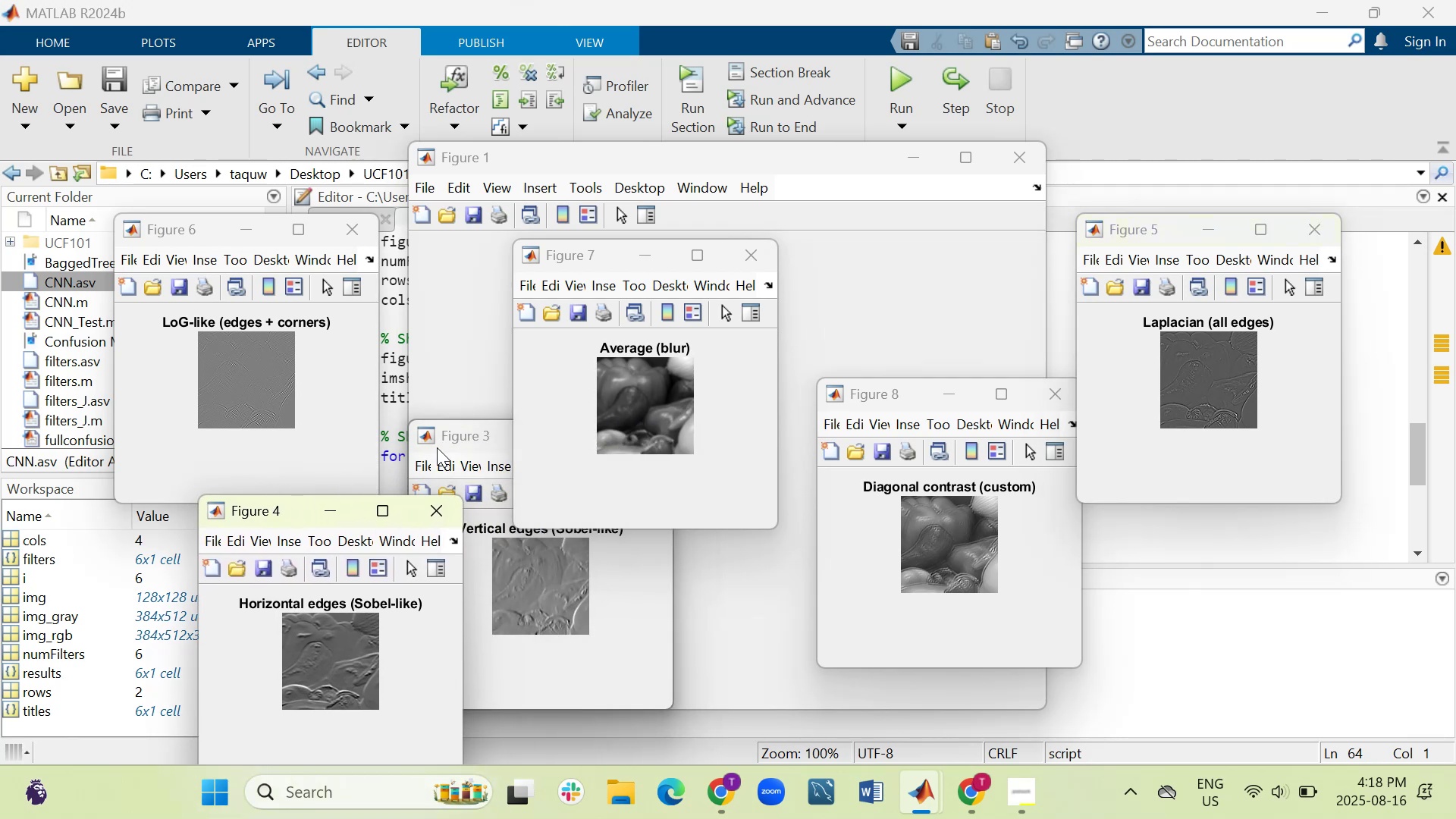 
left_click_drag(start_coordinate=[472, 435], to_coordinate=[569, 476])
 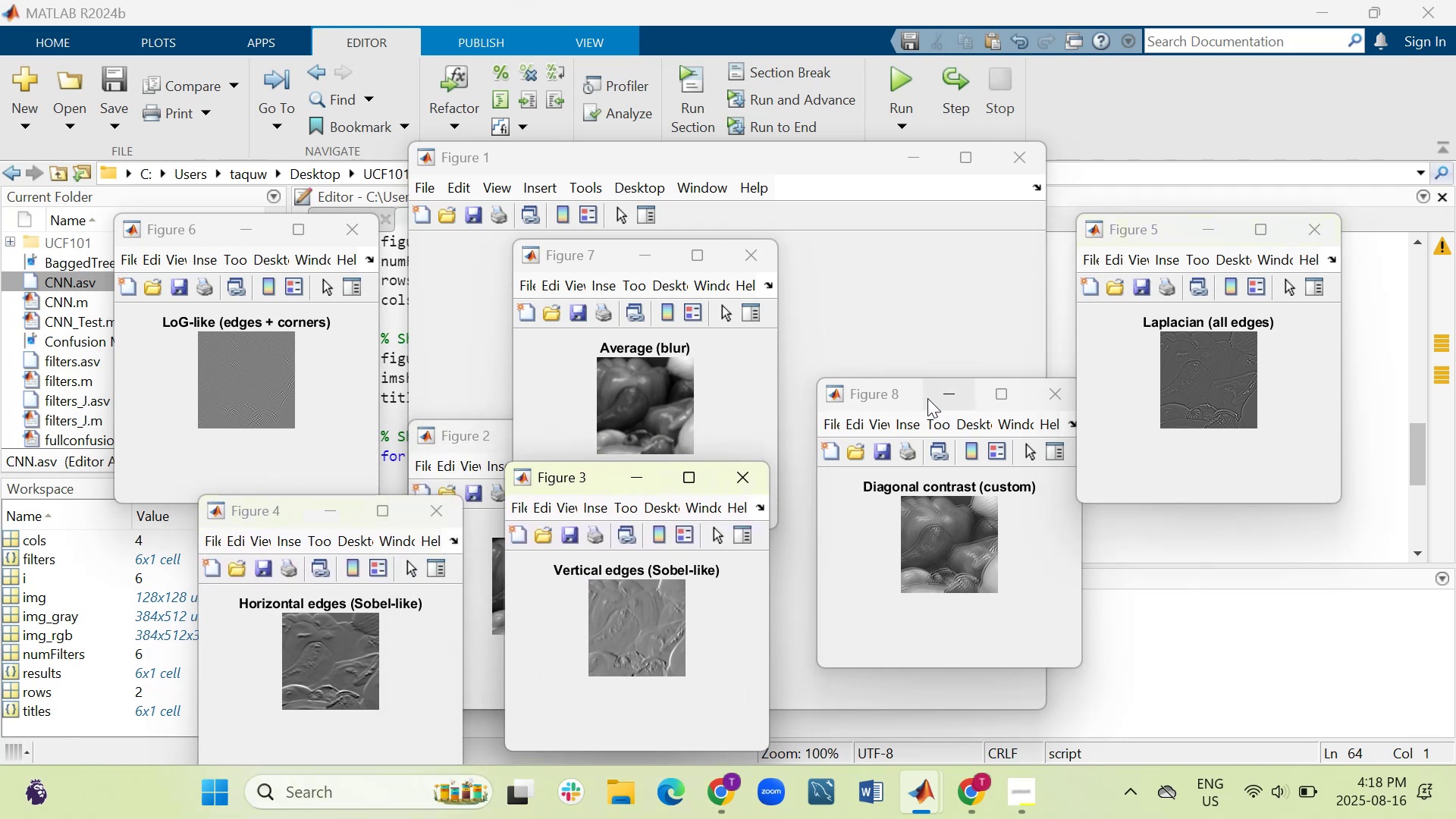 
left_click_drag(start_coordinate=[905, 395], to_coordinate=[893, 485])
 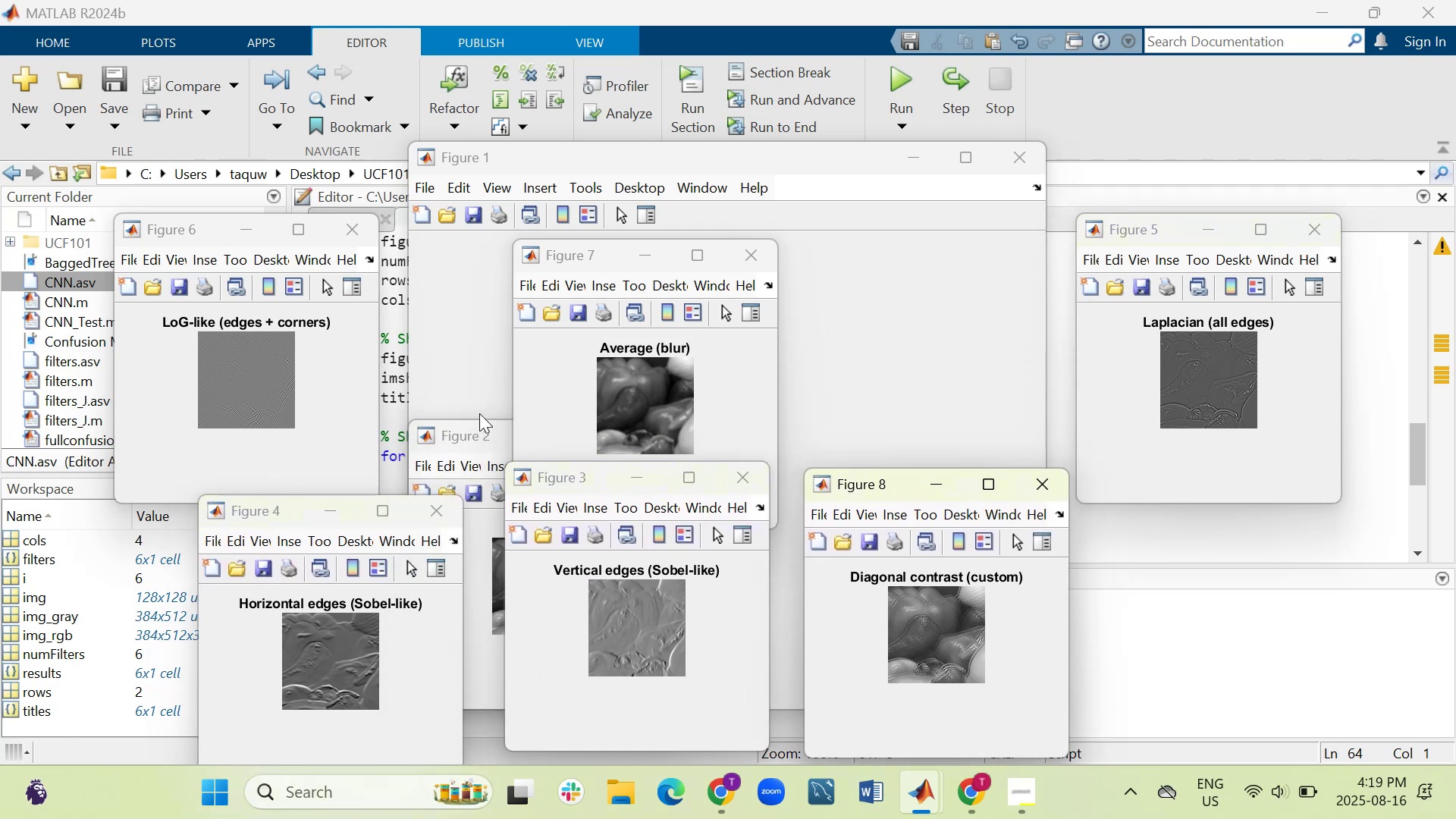 
left_click_drag(start_coordinate=[472, 428], to_coordinate=[456, 224])
 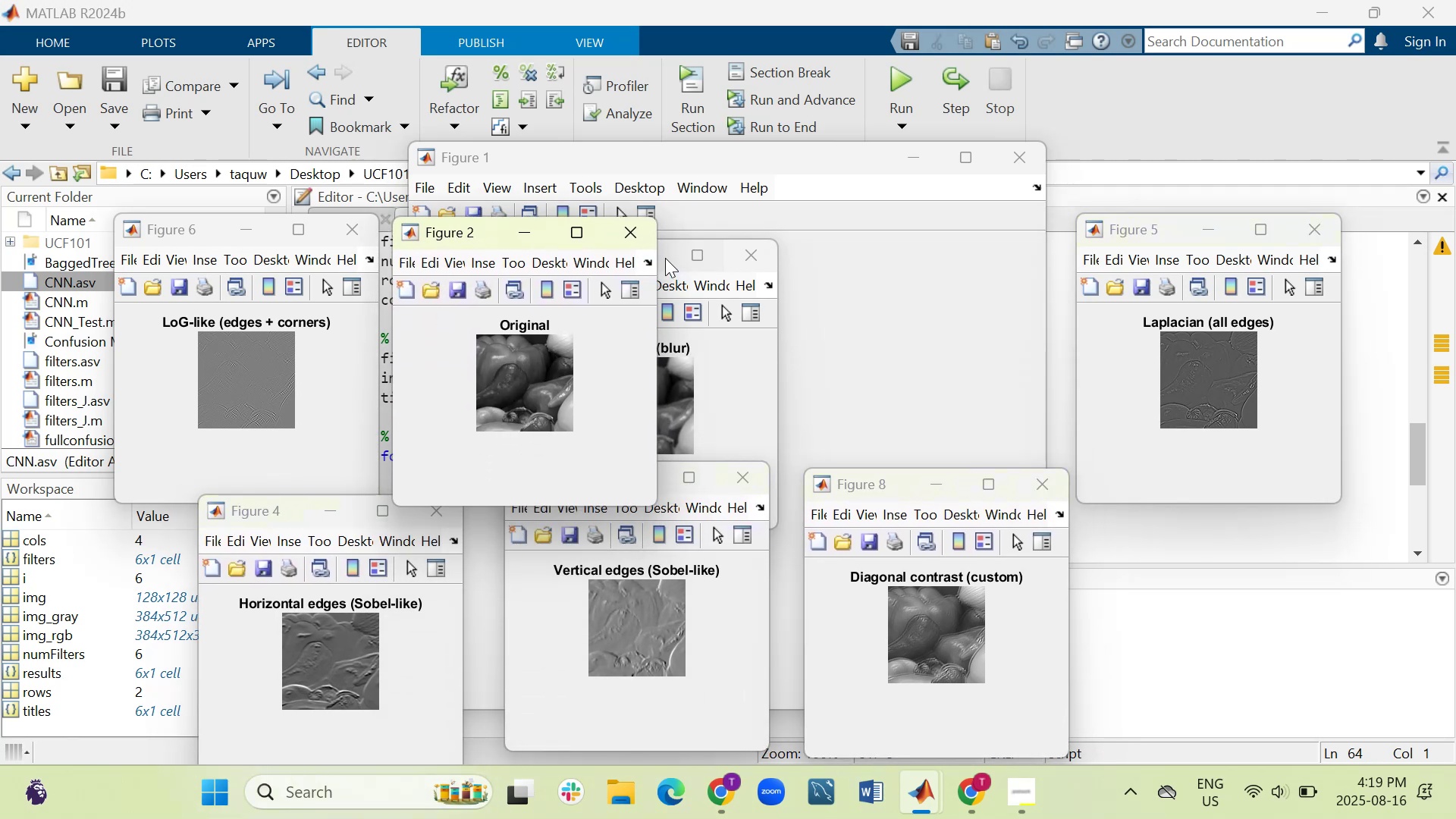 
left_click([662, 258])
 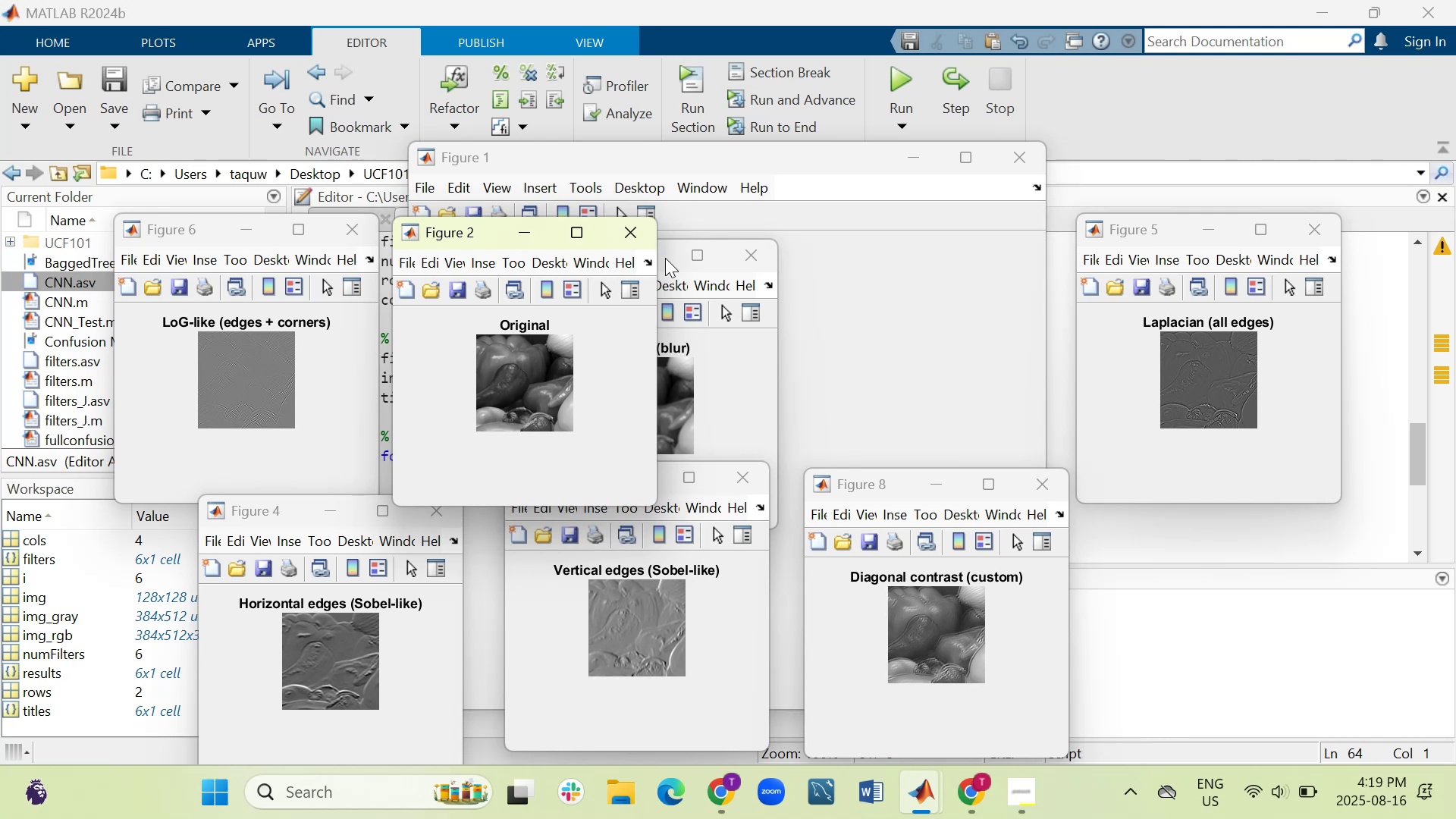 
left_click_drag(start_coordinate=[670, 253], to_coordinate=[805, 233])
 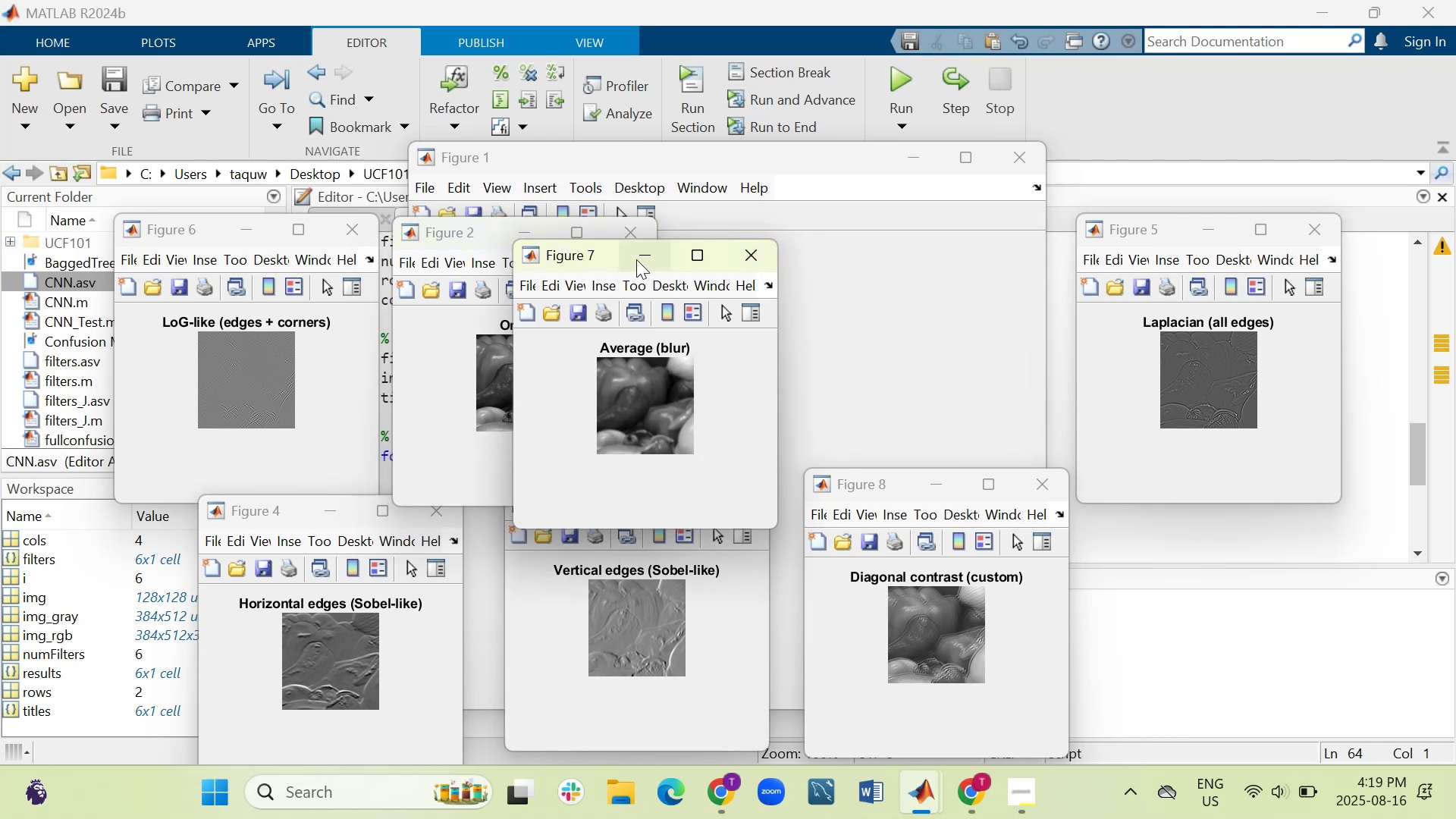 
left_click_drag(start_coordinate=[608, 253], to_coordinate=[820, 217])
 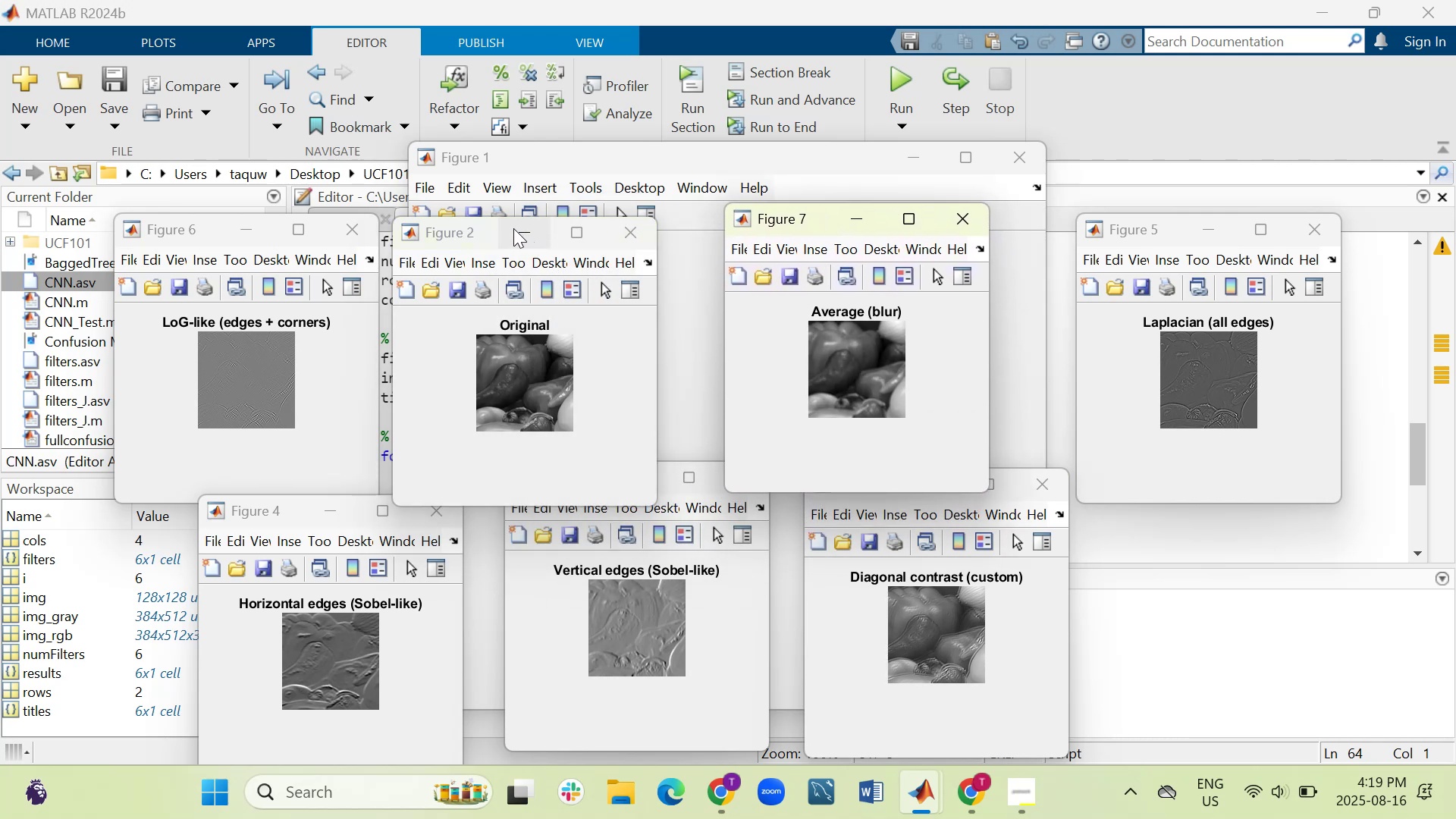 
left_click_drag(start_coordinate=[490, 236], to_coordinate=[519, 217])
 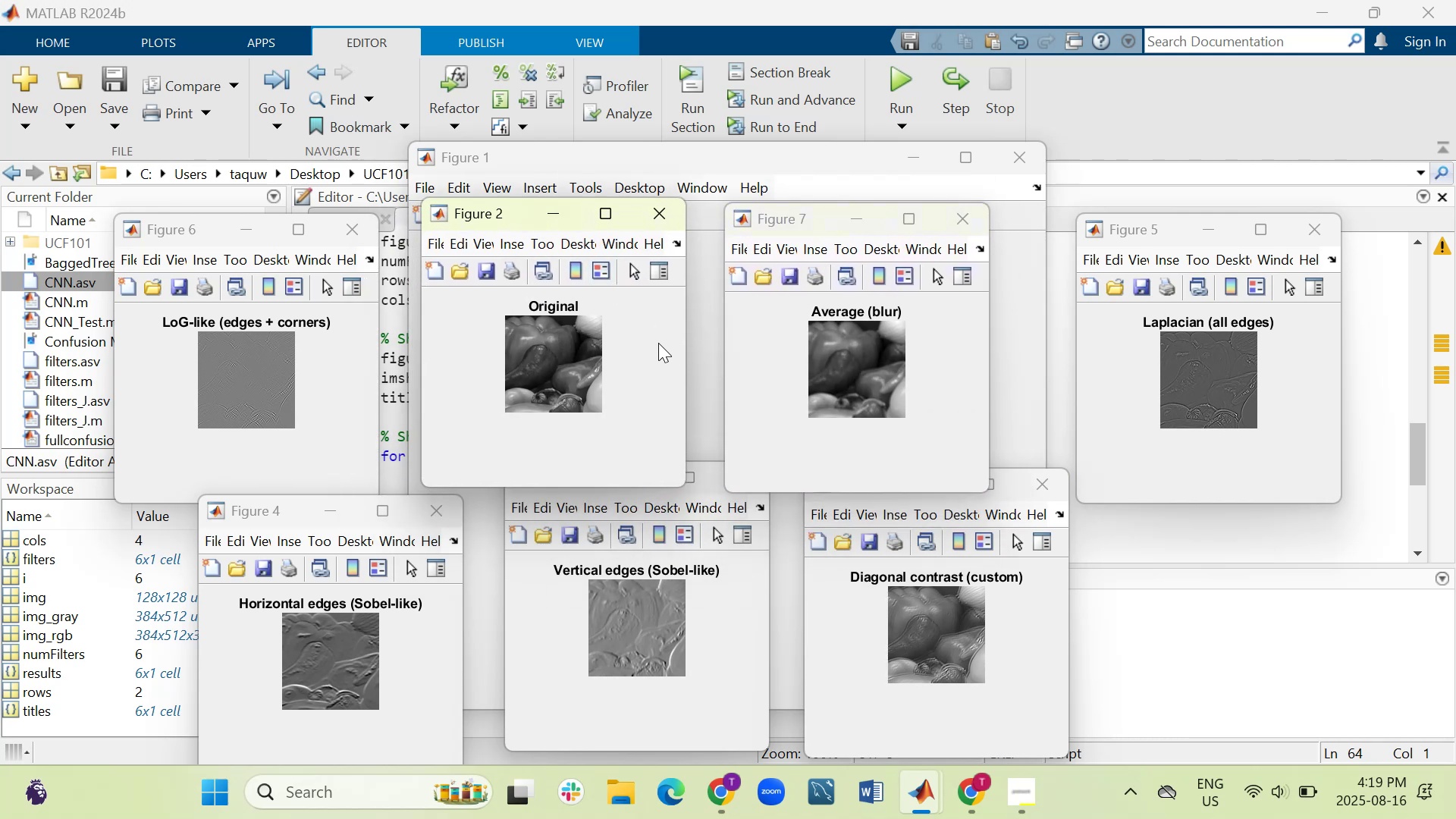 
left_click([560, 380])
 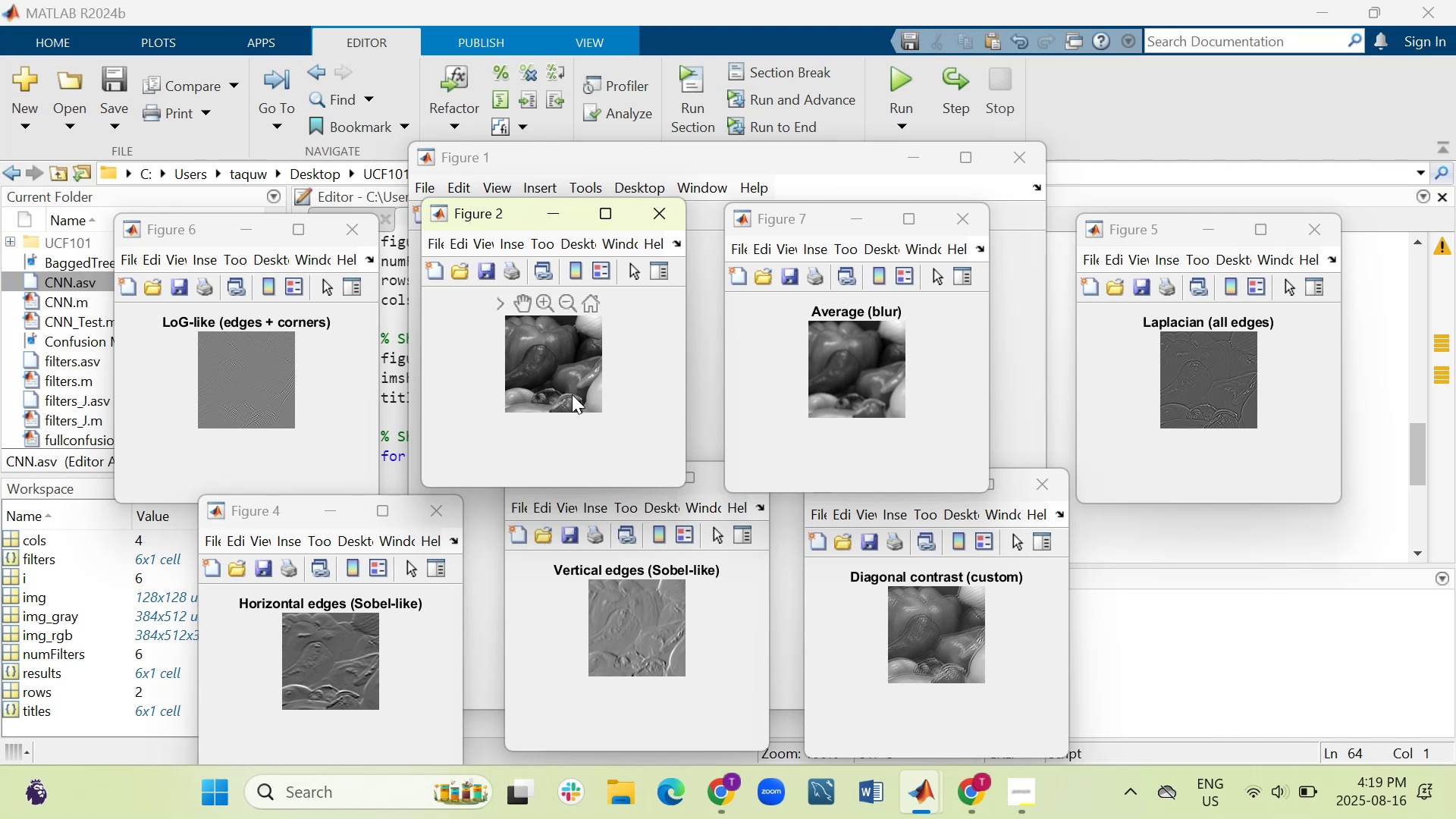 
wait(20.99)
 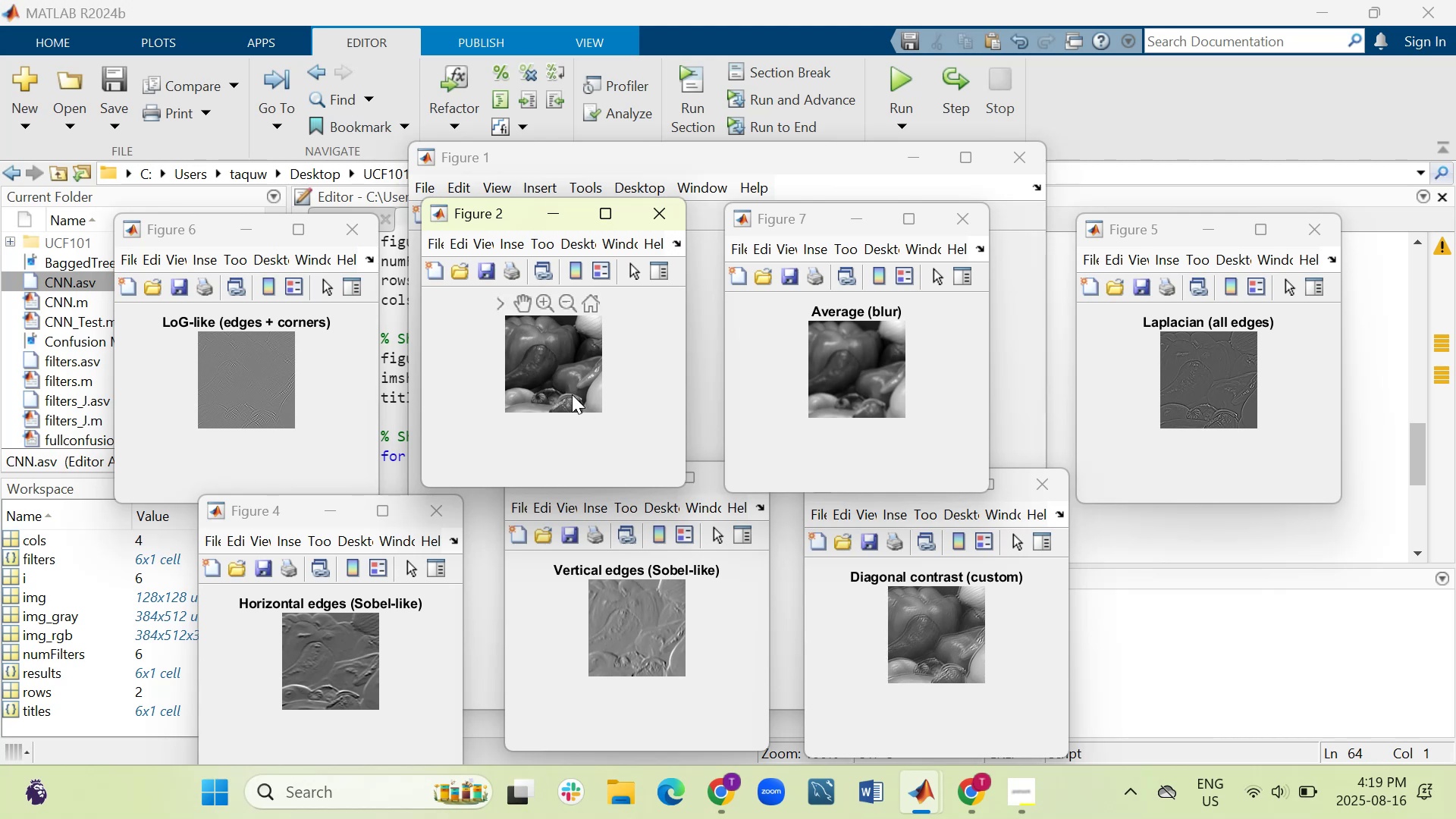 
left_click([661, 210])
 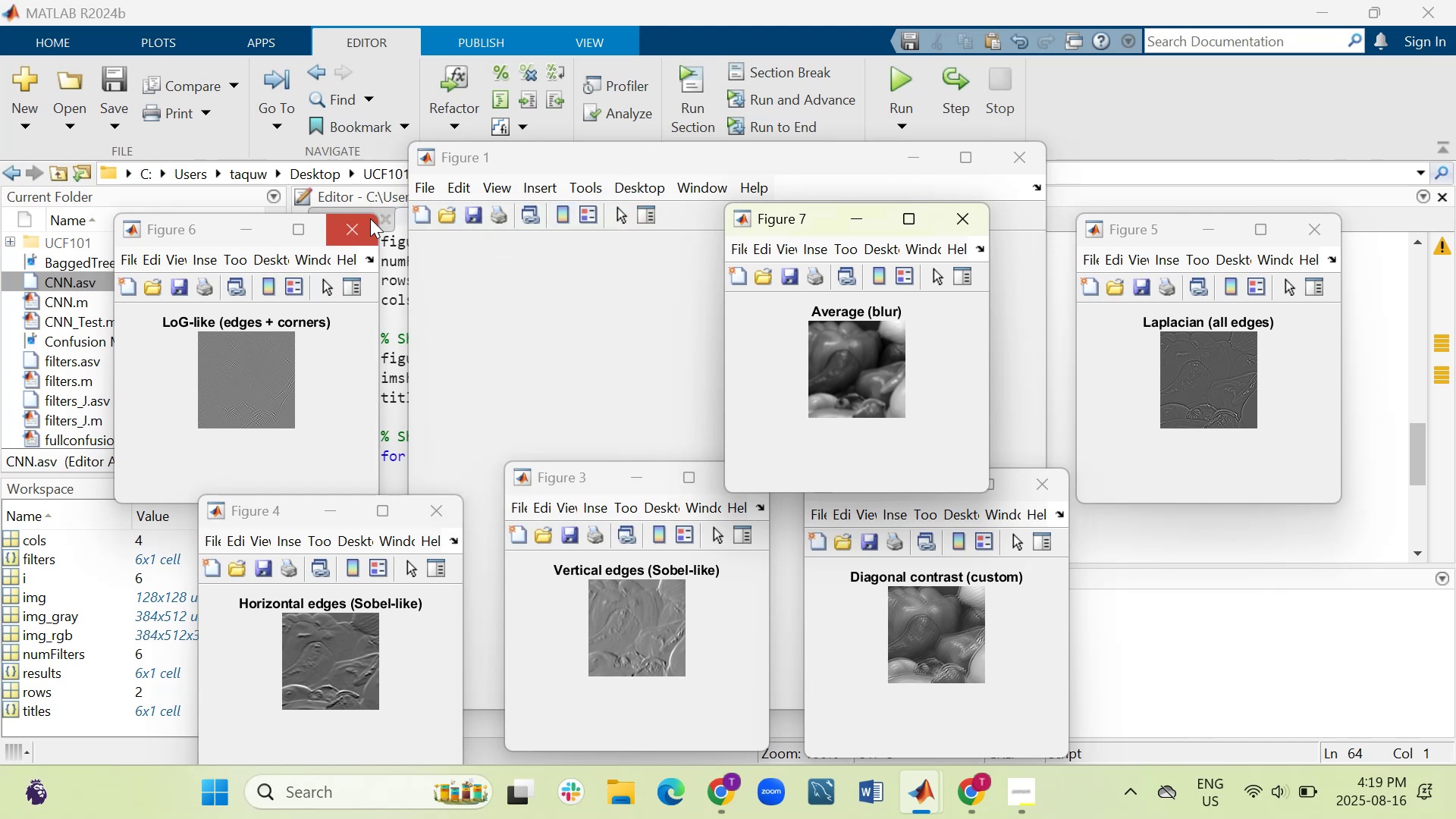 
left_click([360, 218])
 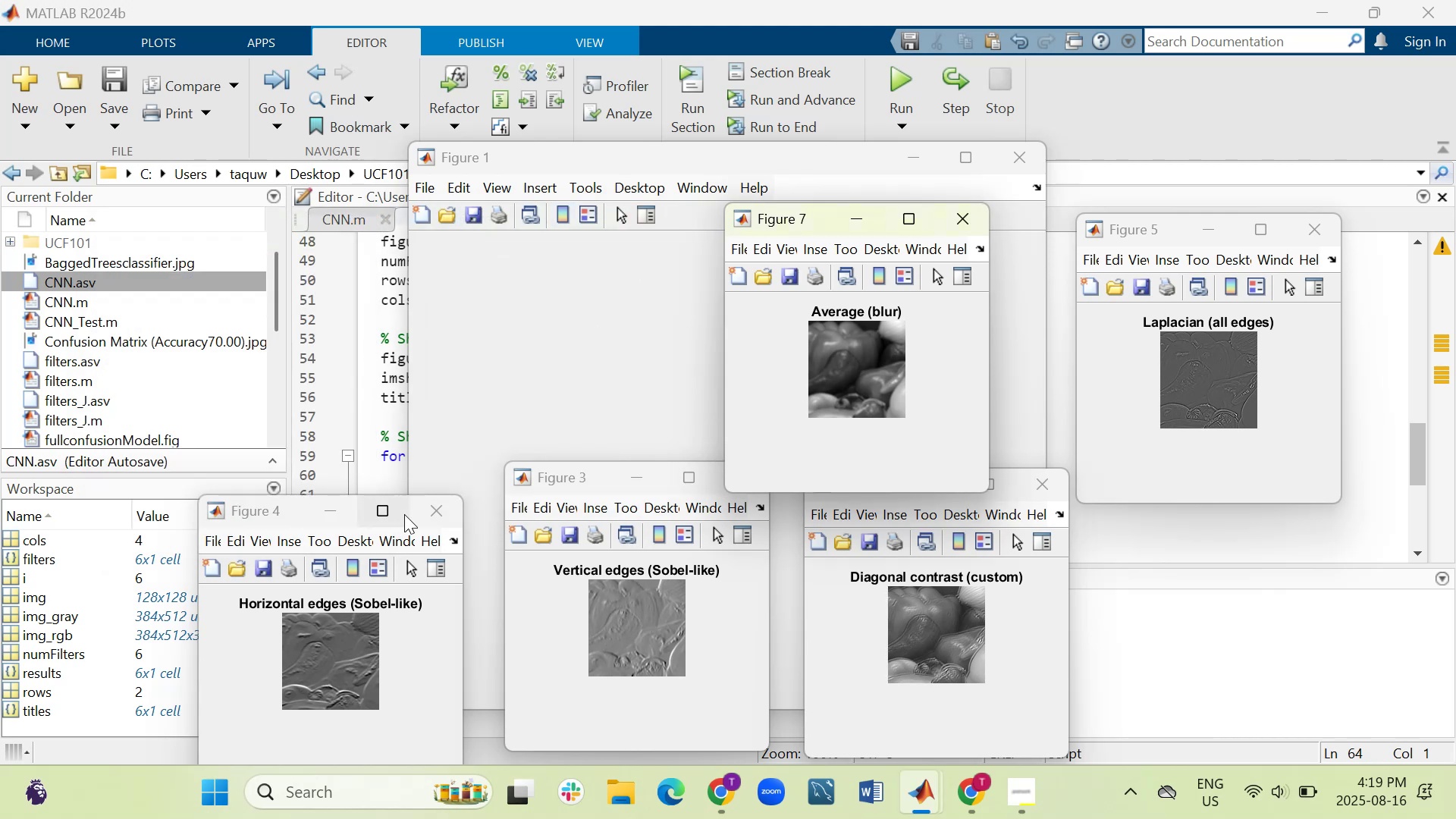 
left_click([440, 500])
 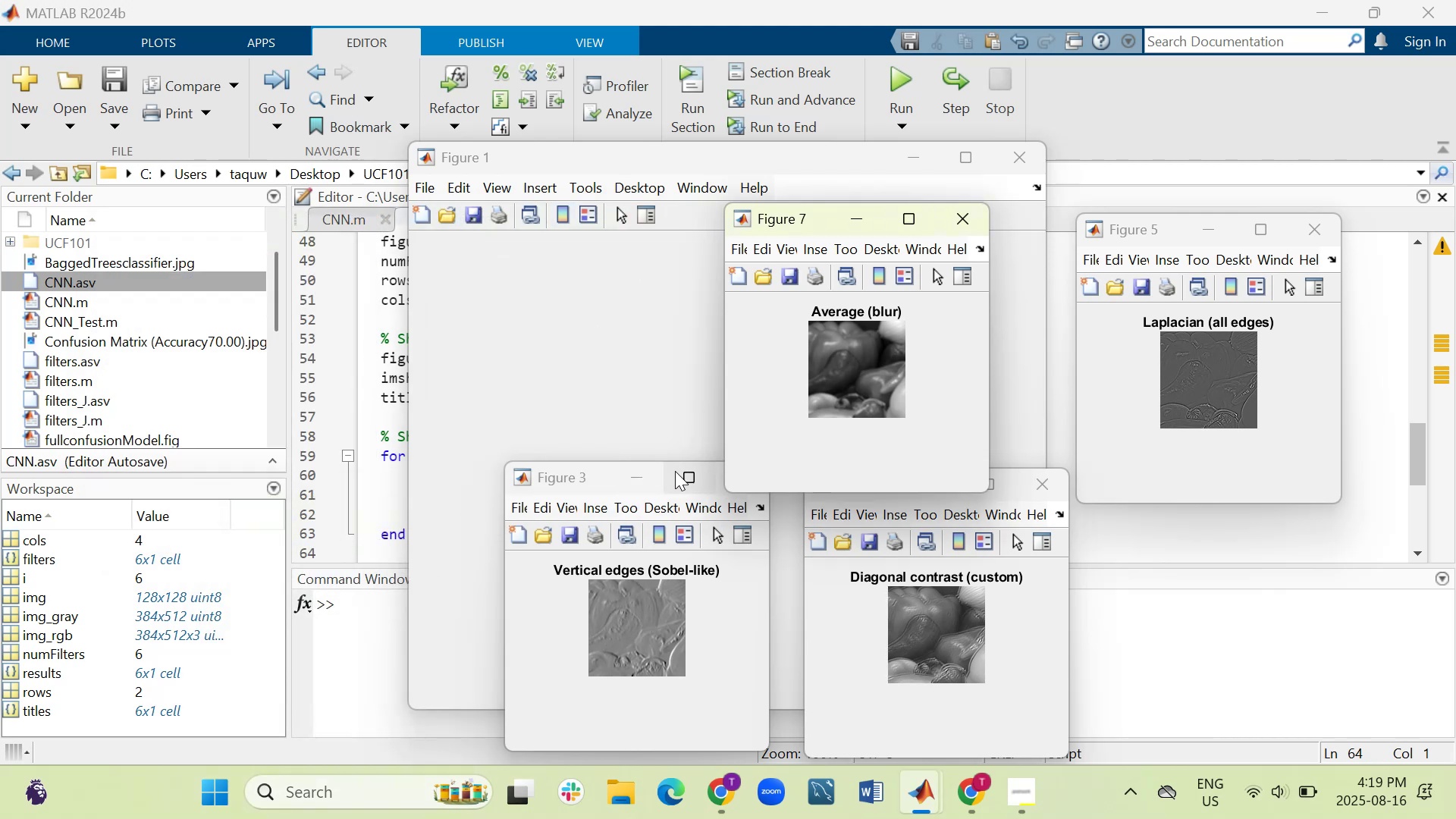 
left_click_drag(start_coordinate=[598, 471], to_coordinate=[514, 464])
 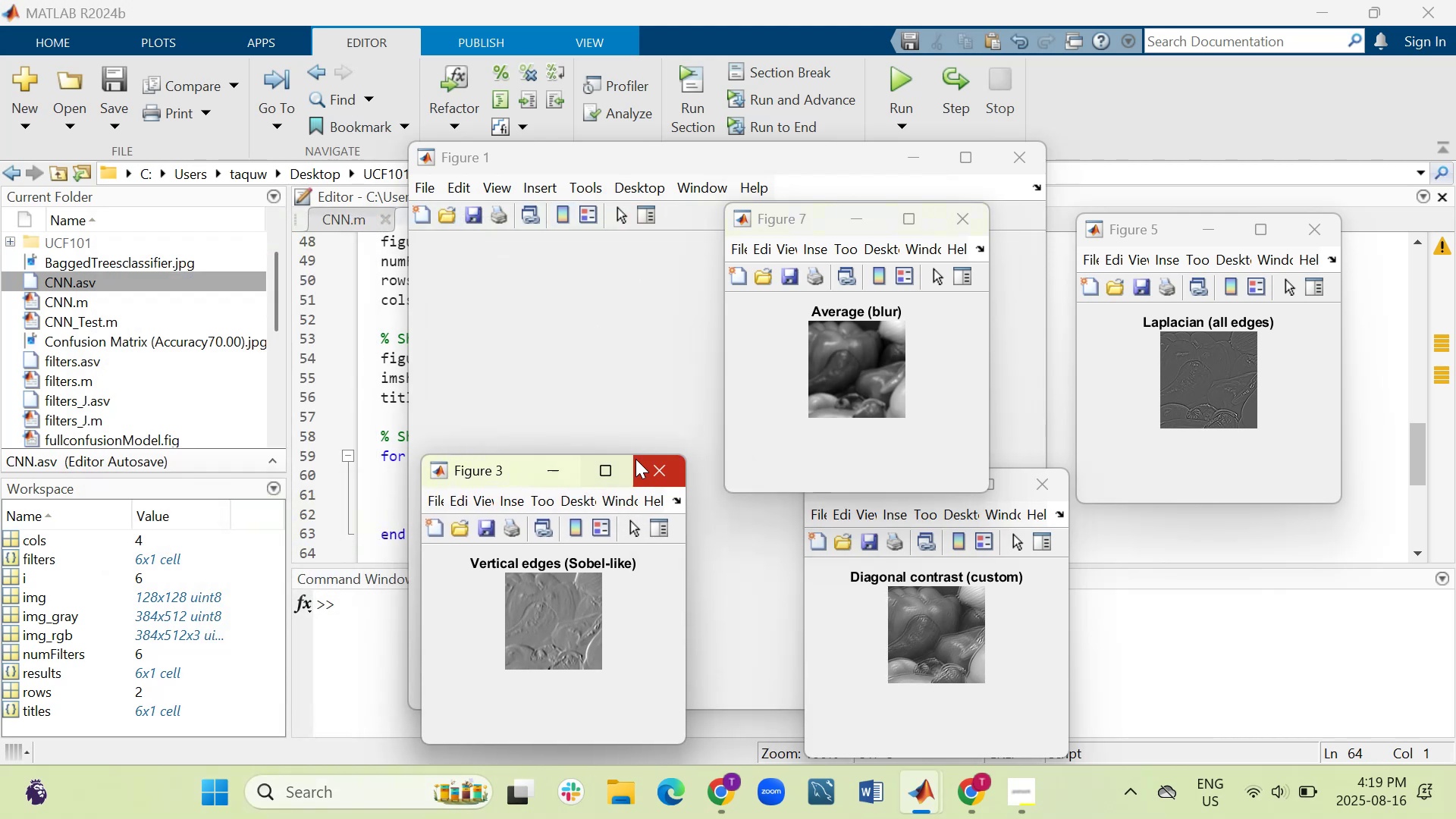 
left_click([658, 462])
 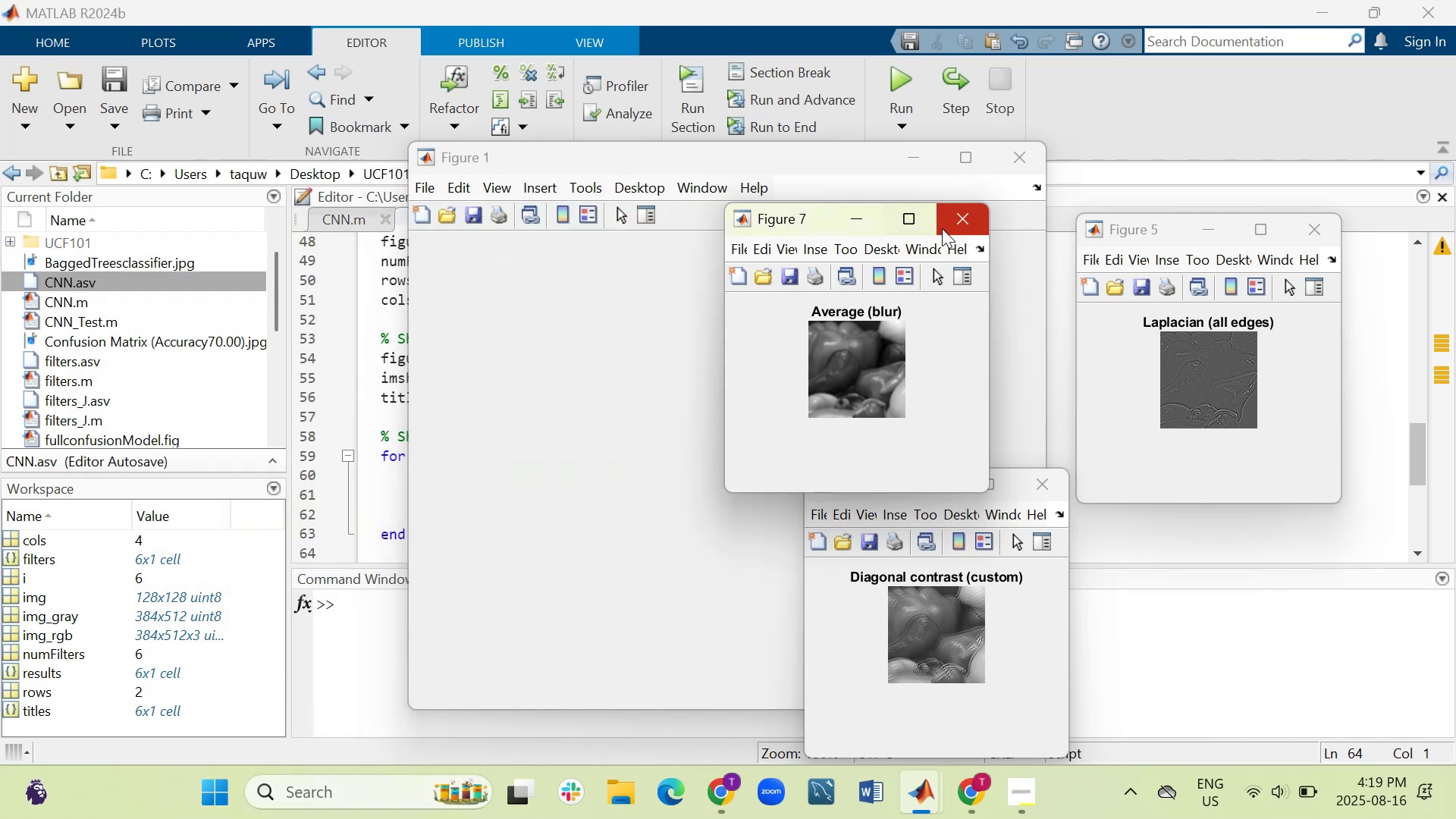 
left_click([968, 221])
 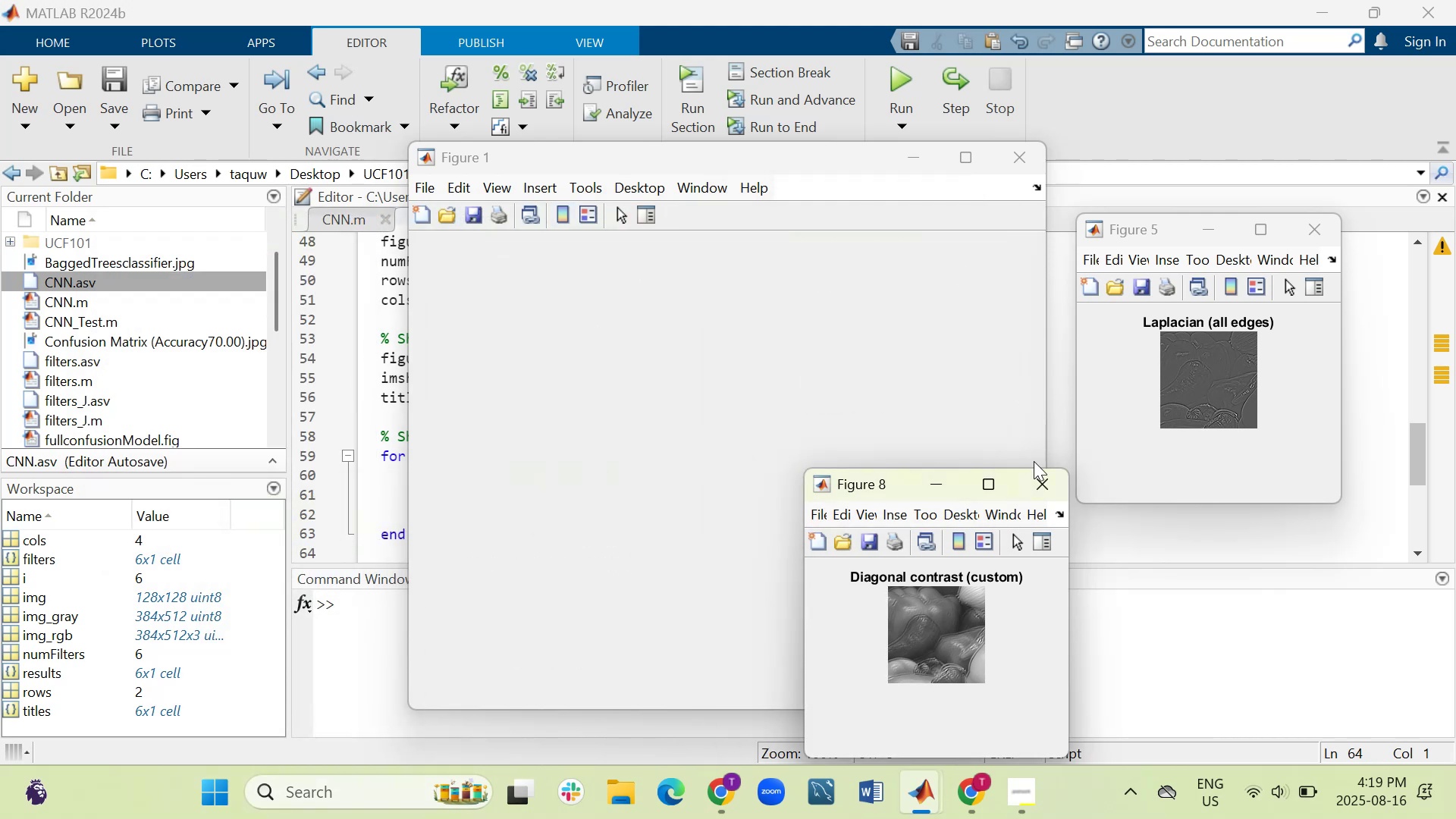 
left_click([1047, 483])
 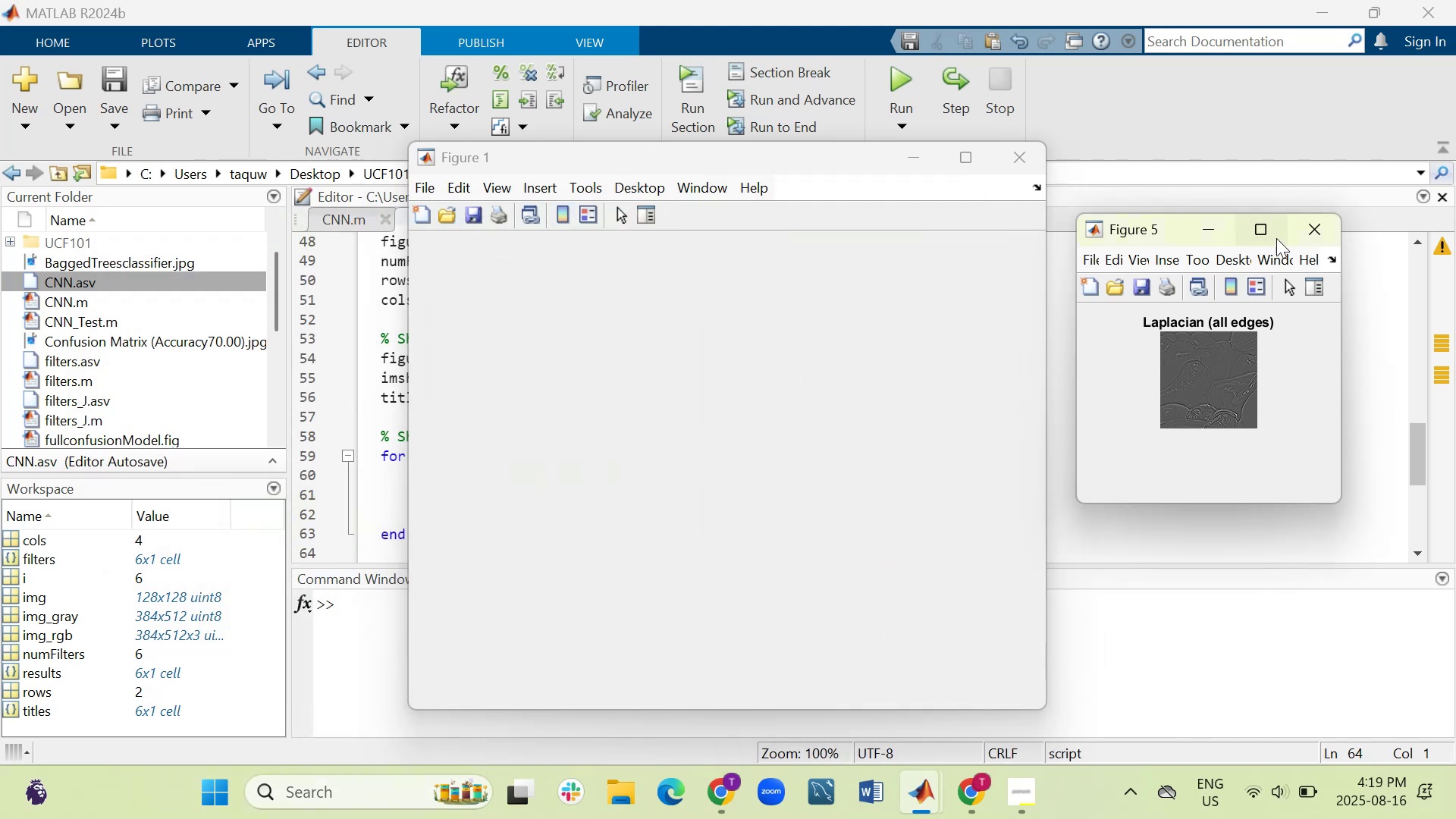 
left_click([1313, 231])
 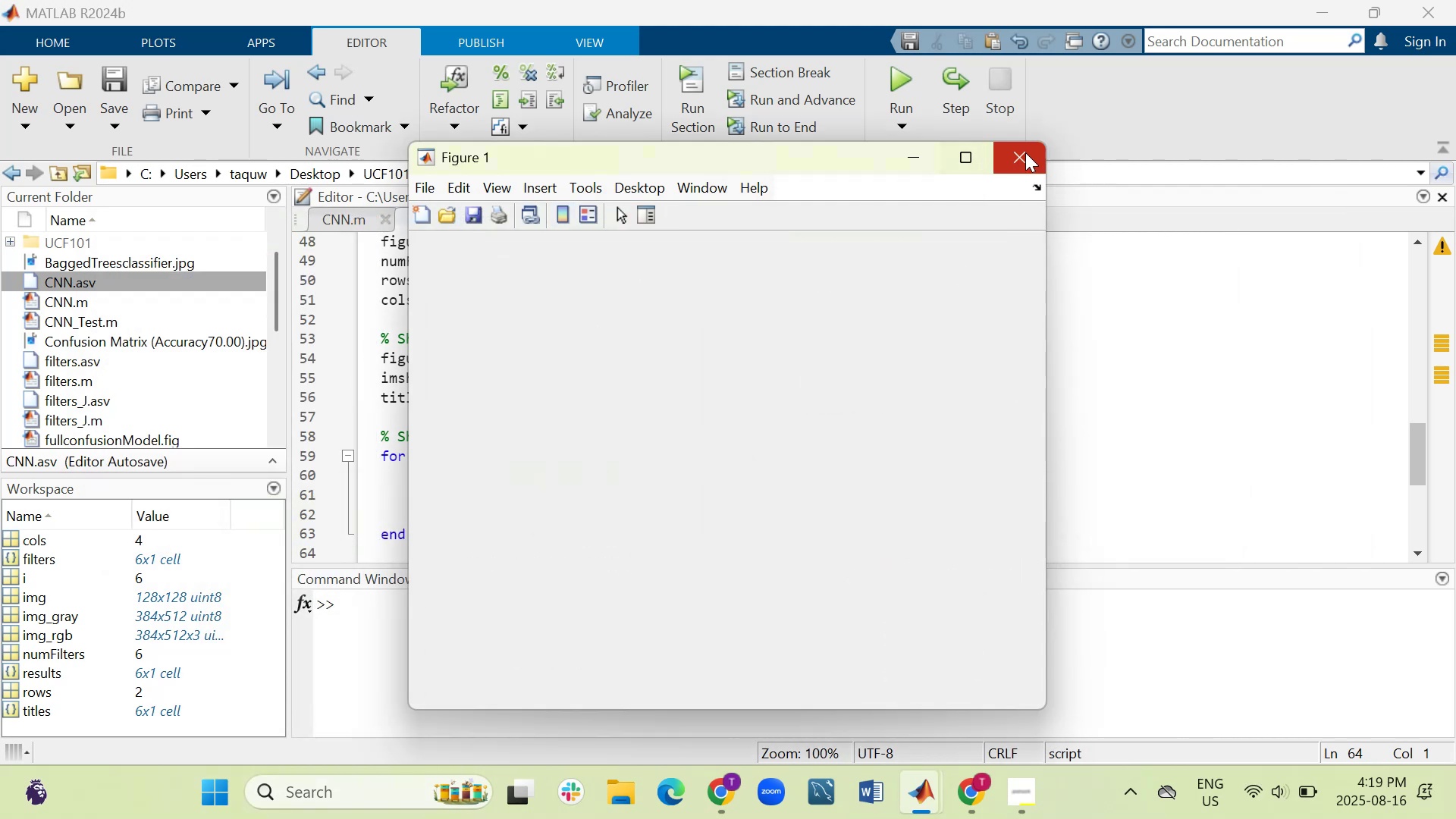 
left_click([1020, 155])
 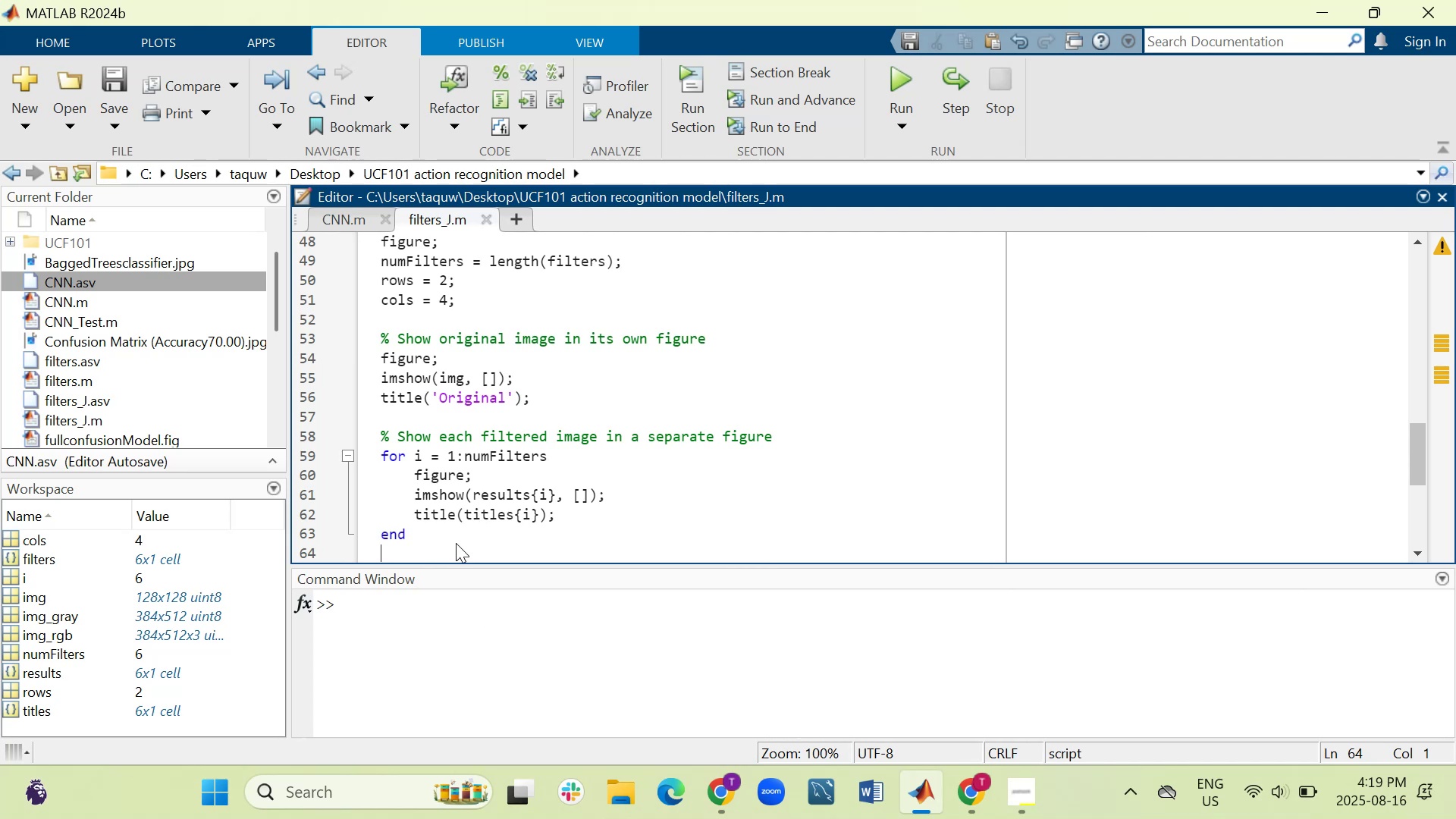 
scroll: coordinate [420, 457], scroll_direction: up, amount: 2.0
 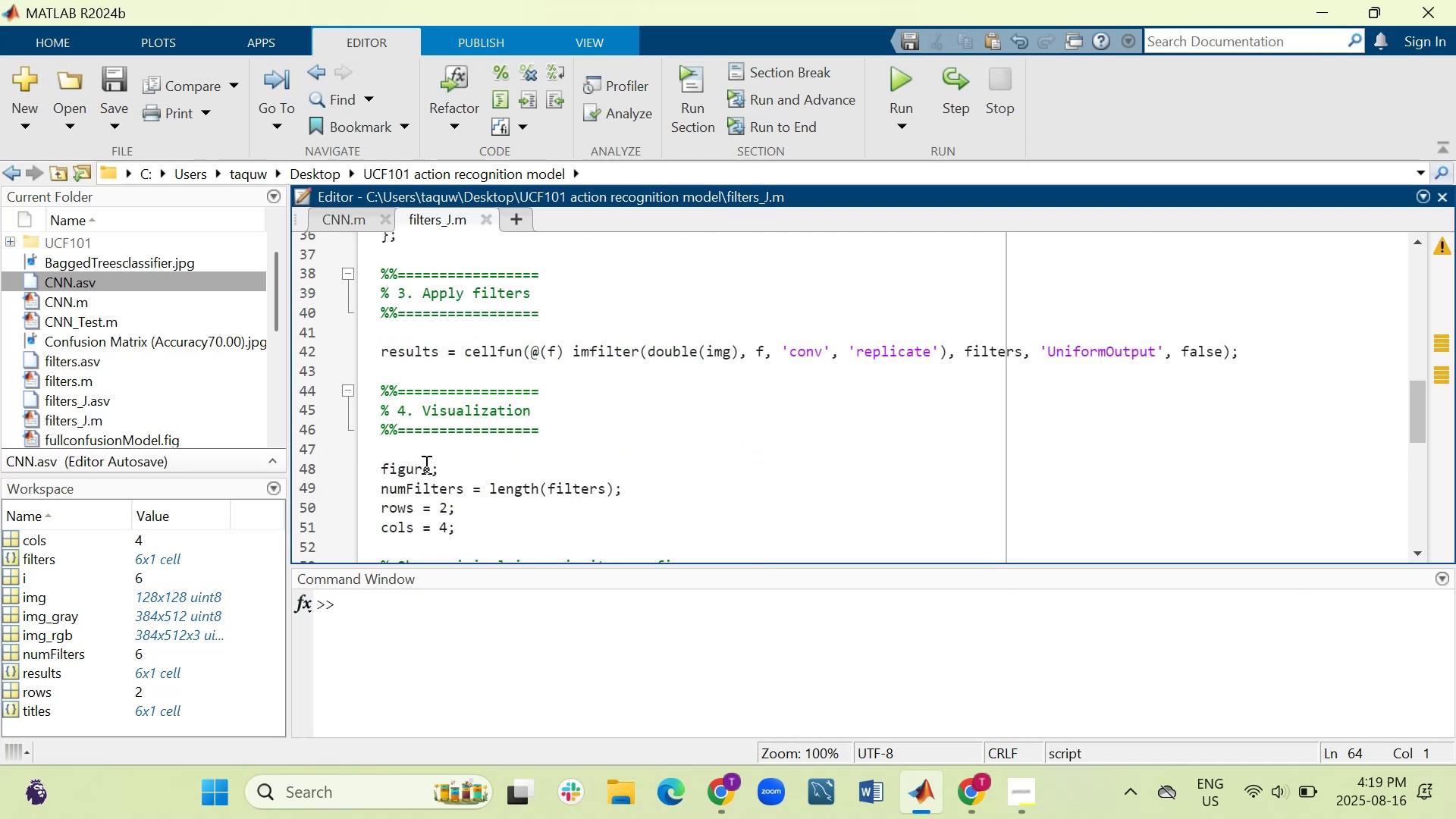 
scroll: coordinate [425, 464], scroll_direction: down, amount: 5.0
 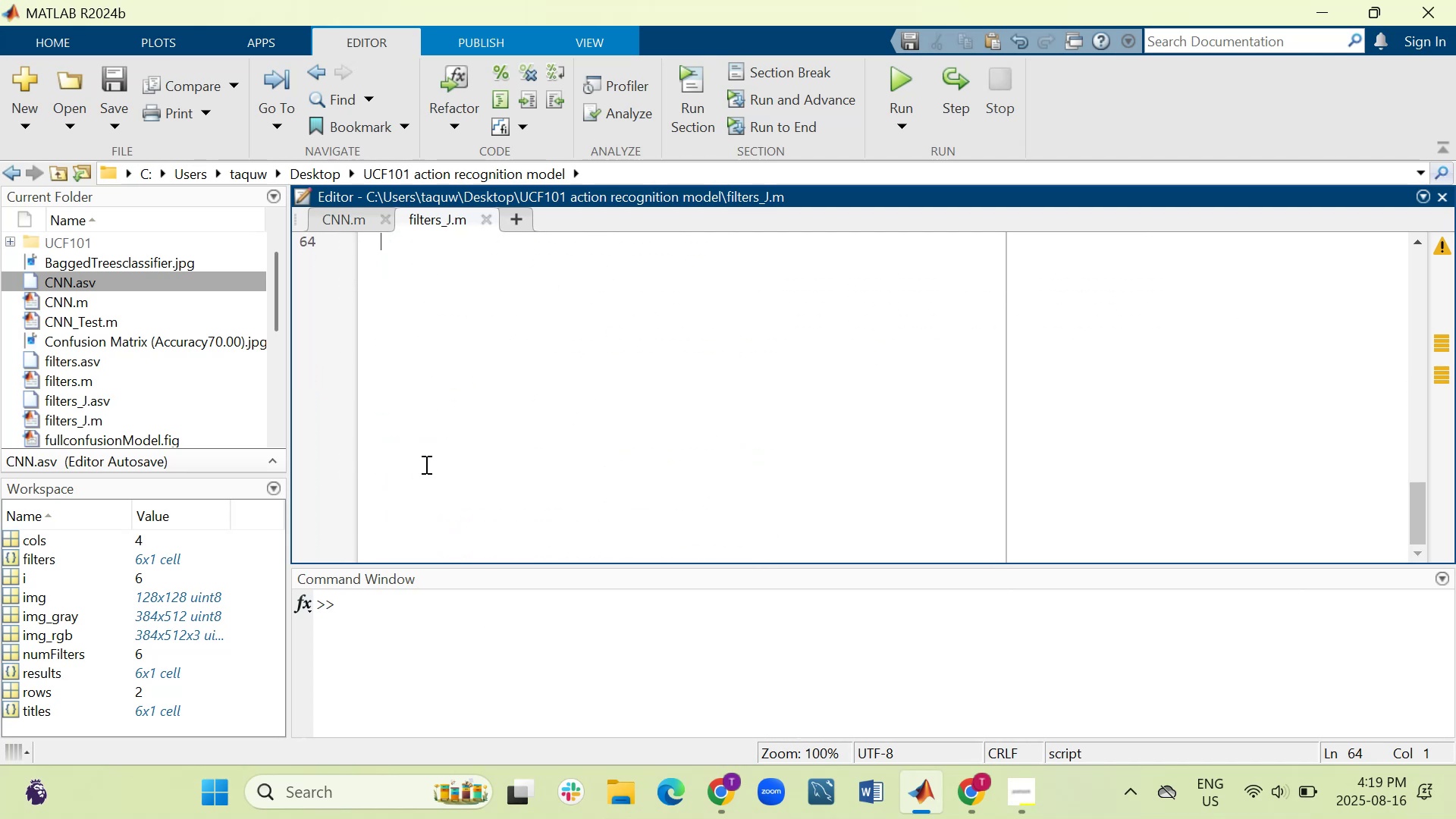 
scroll: coordinate [424, 454], scroll_direction: up, amount: 2.0
 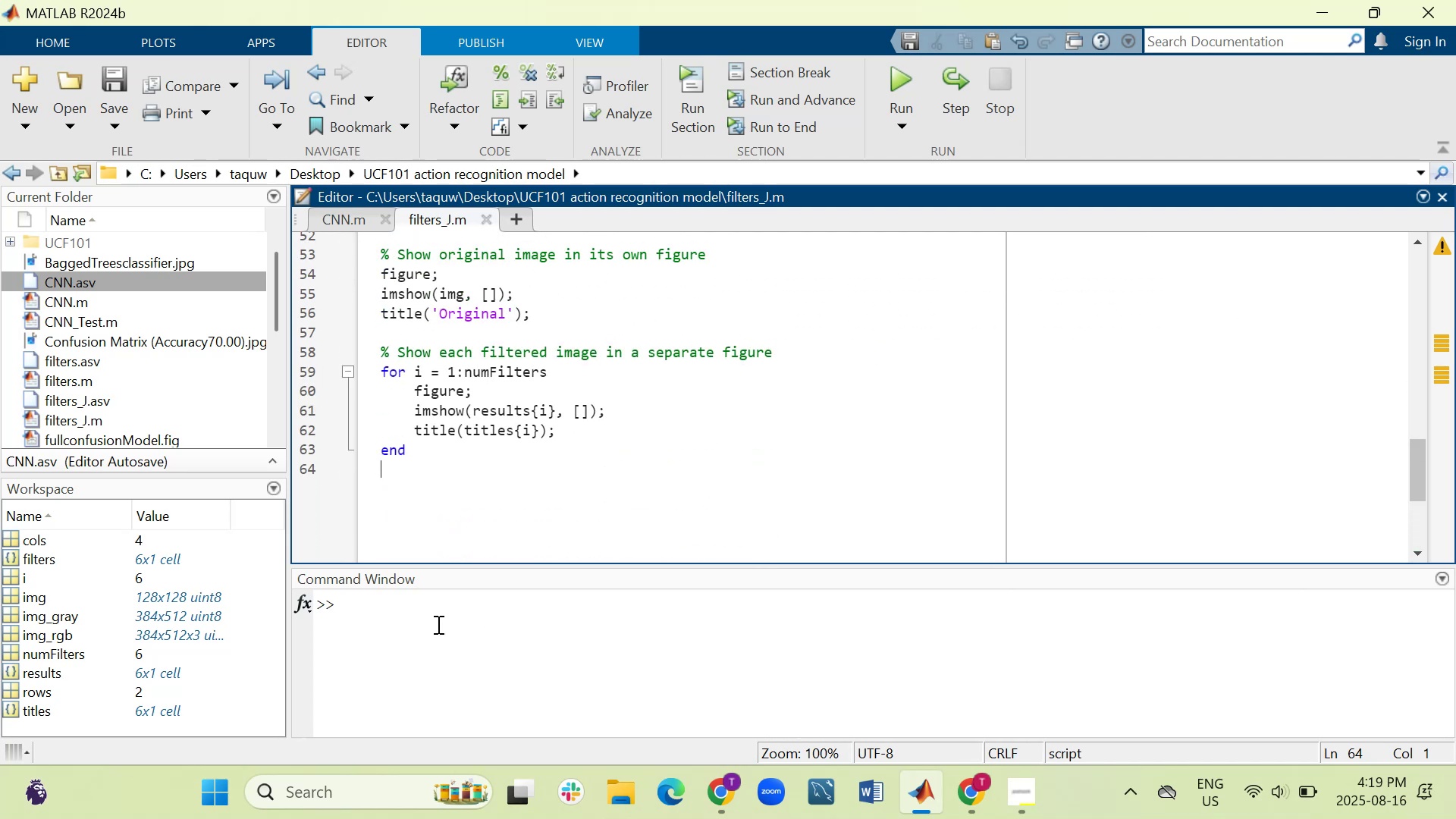 
left_click([441, 665])
 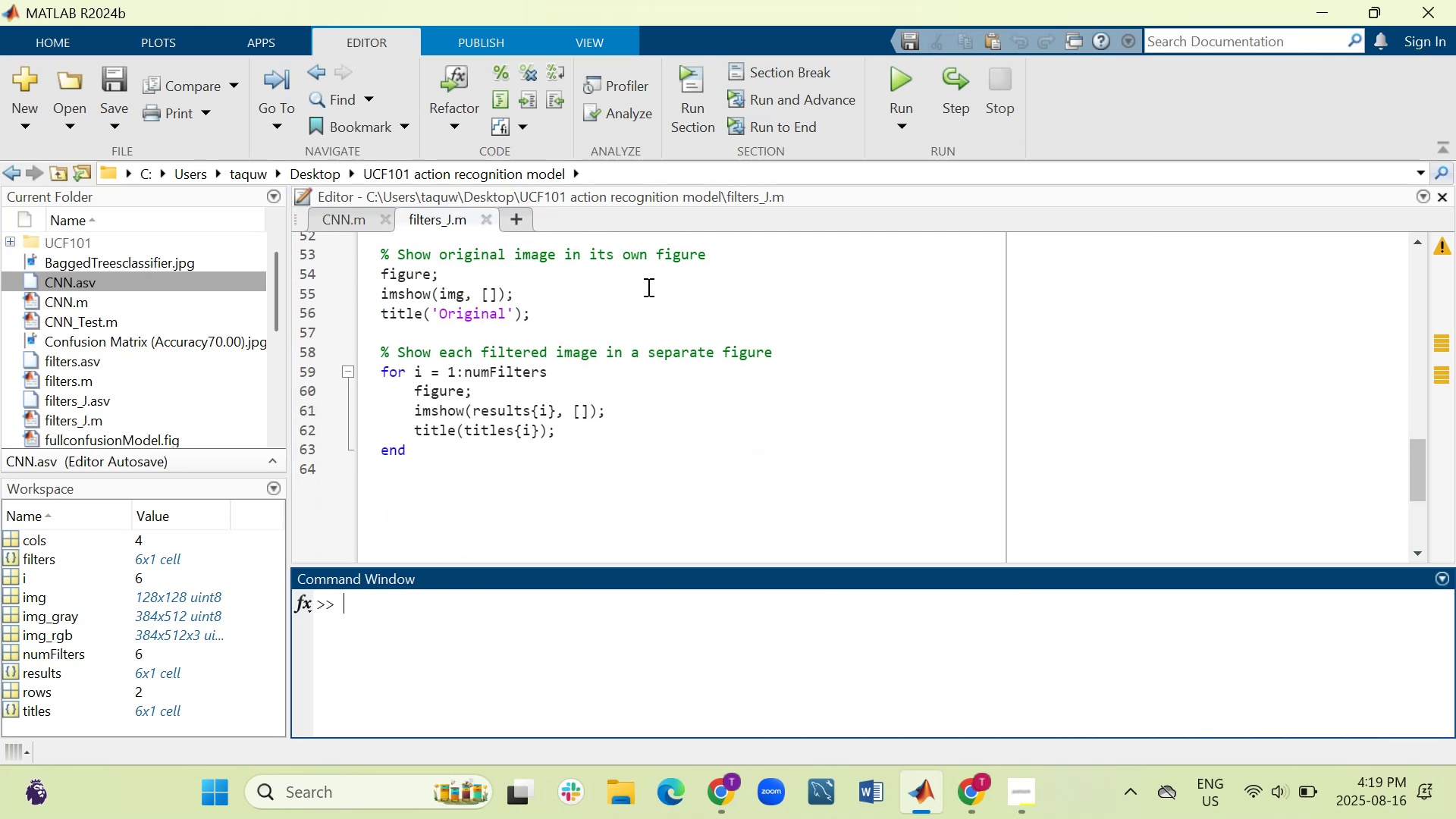 
type(imshow)
 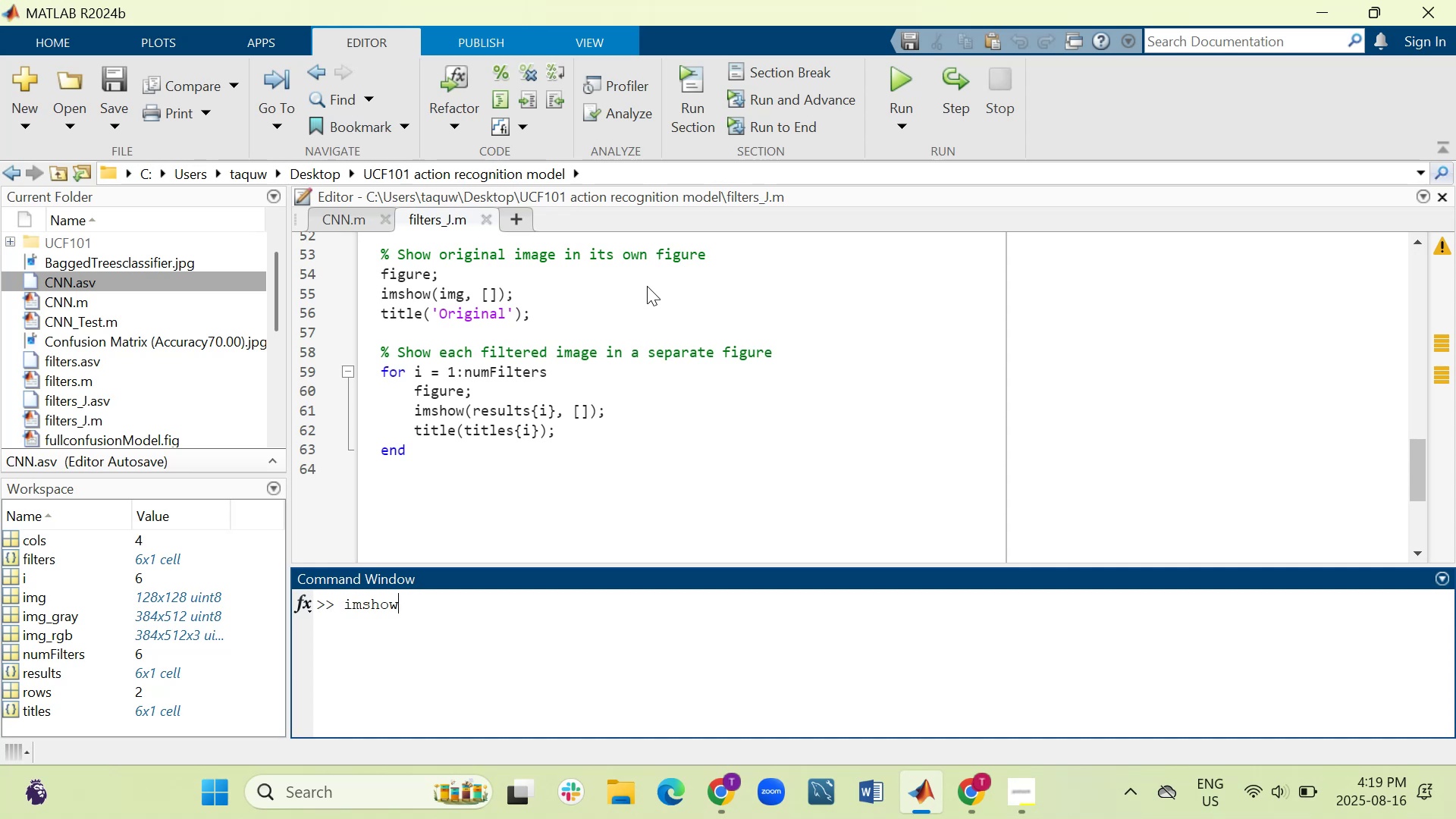 
hold_key(key=ShiftLeft, duration=1.5)
 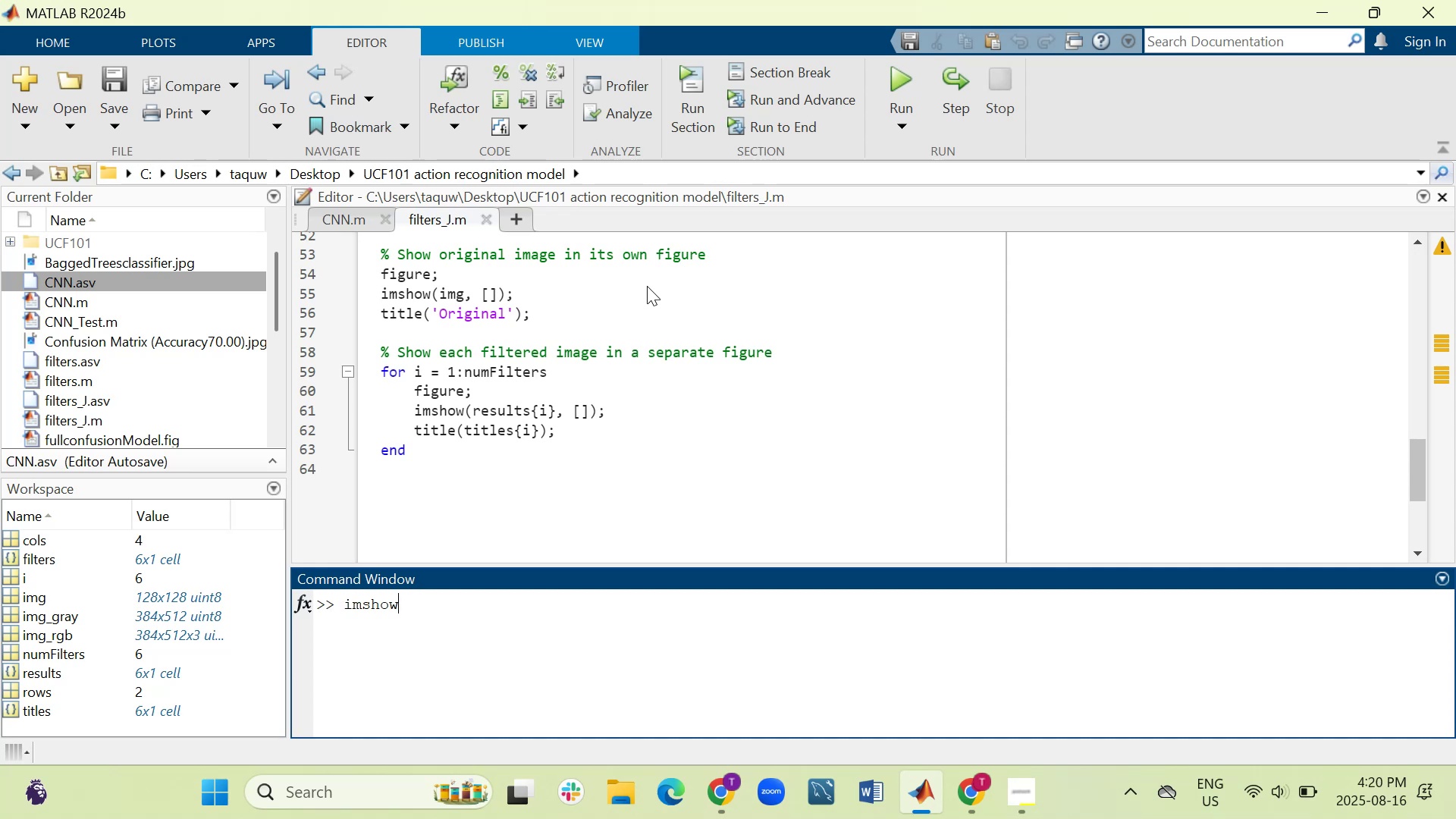 
key(Shift+9)
 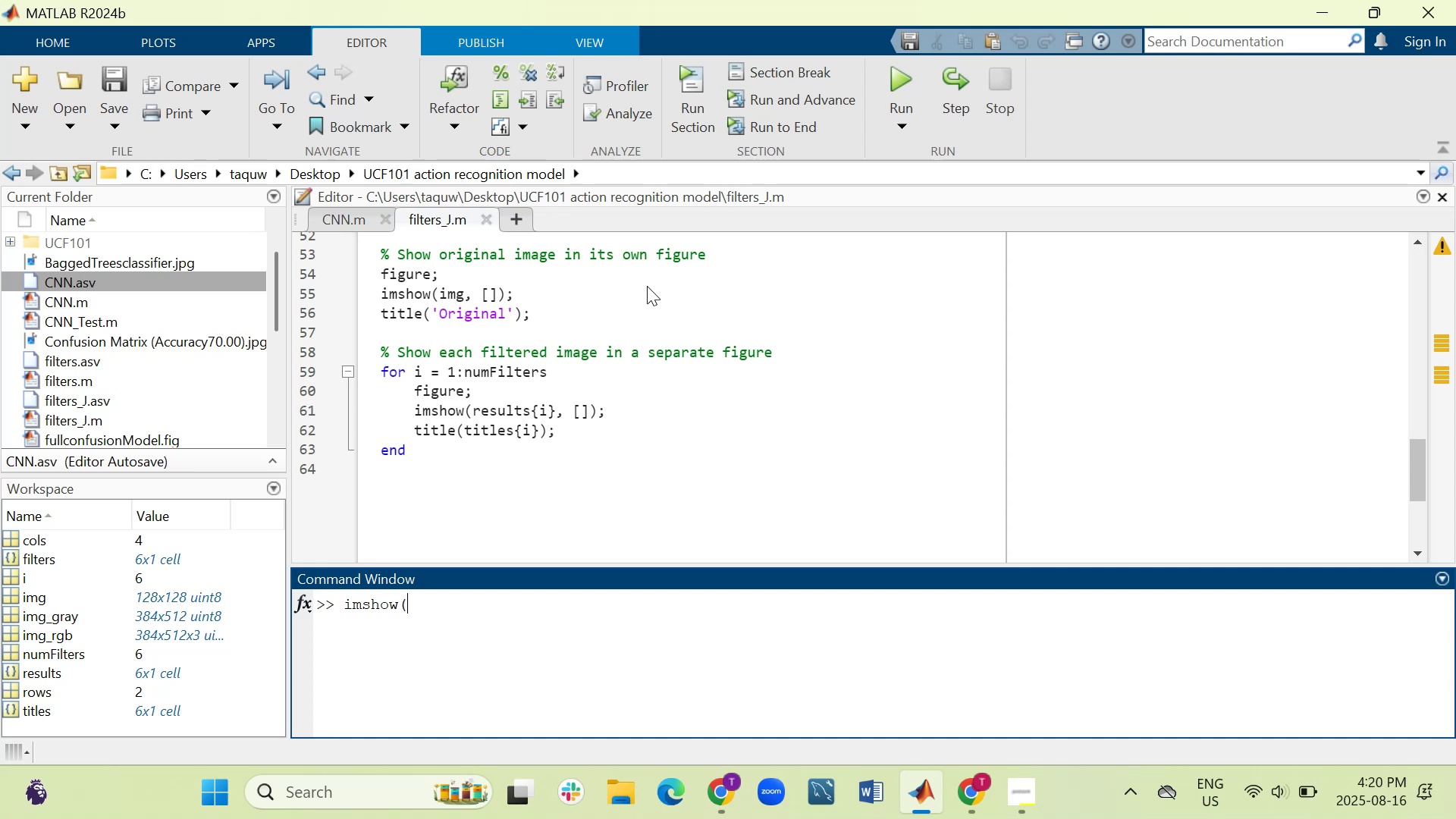 
scroll: coordinate [444, 319], scroll_direction: up, amount: 9.0
 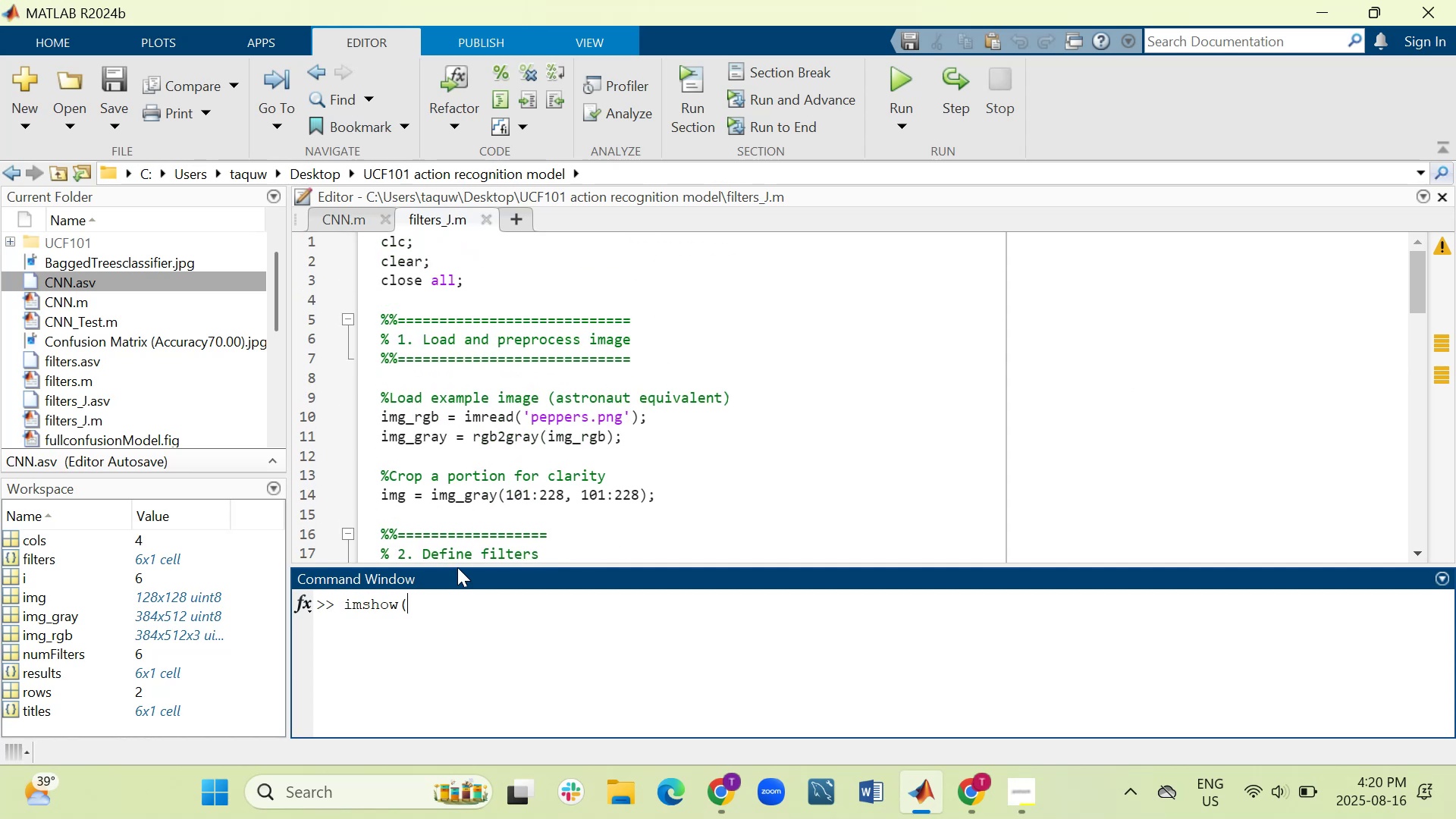 
mouse_move([610, 497])
 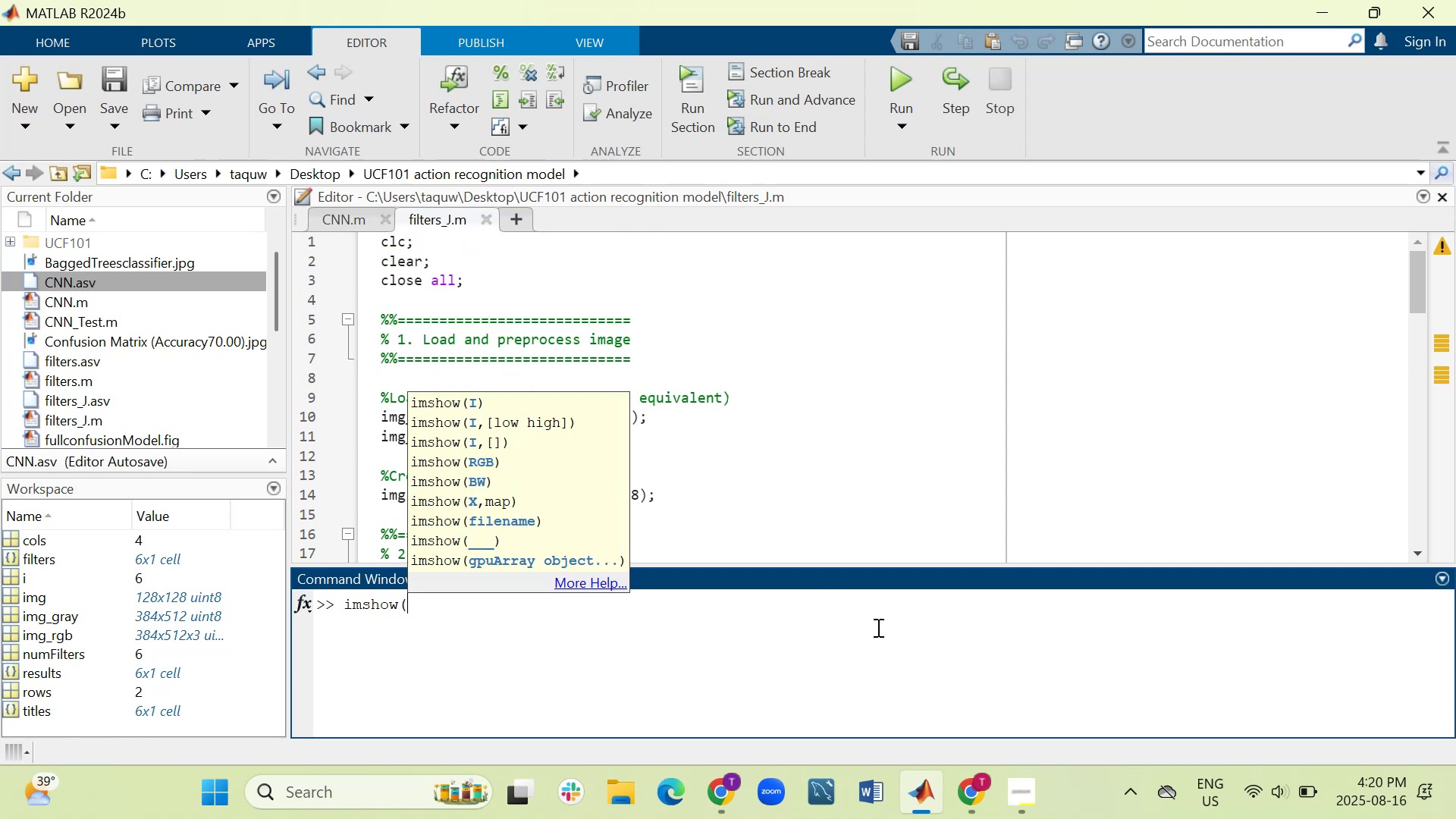 
type(rg)
 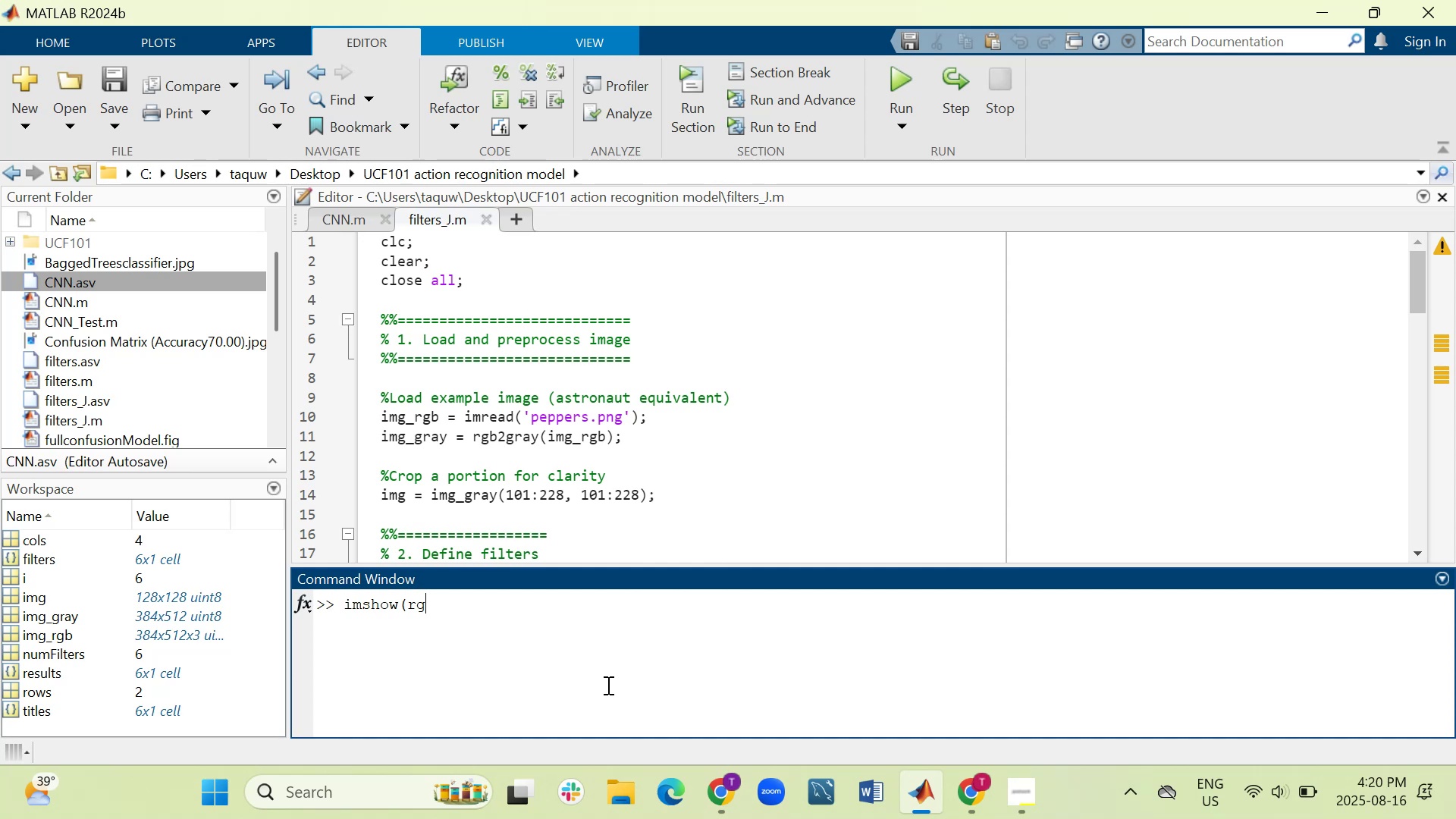 
type(b2gray)
 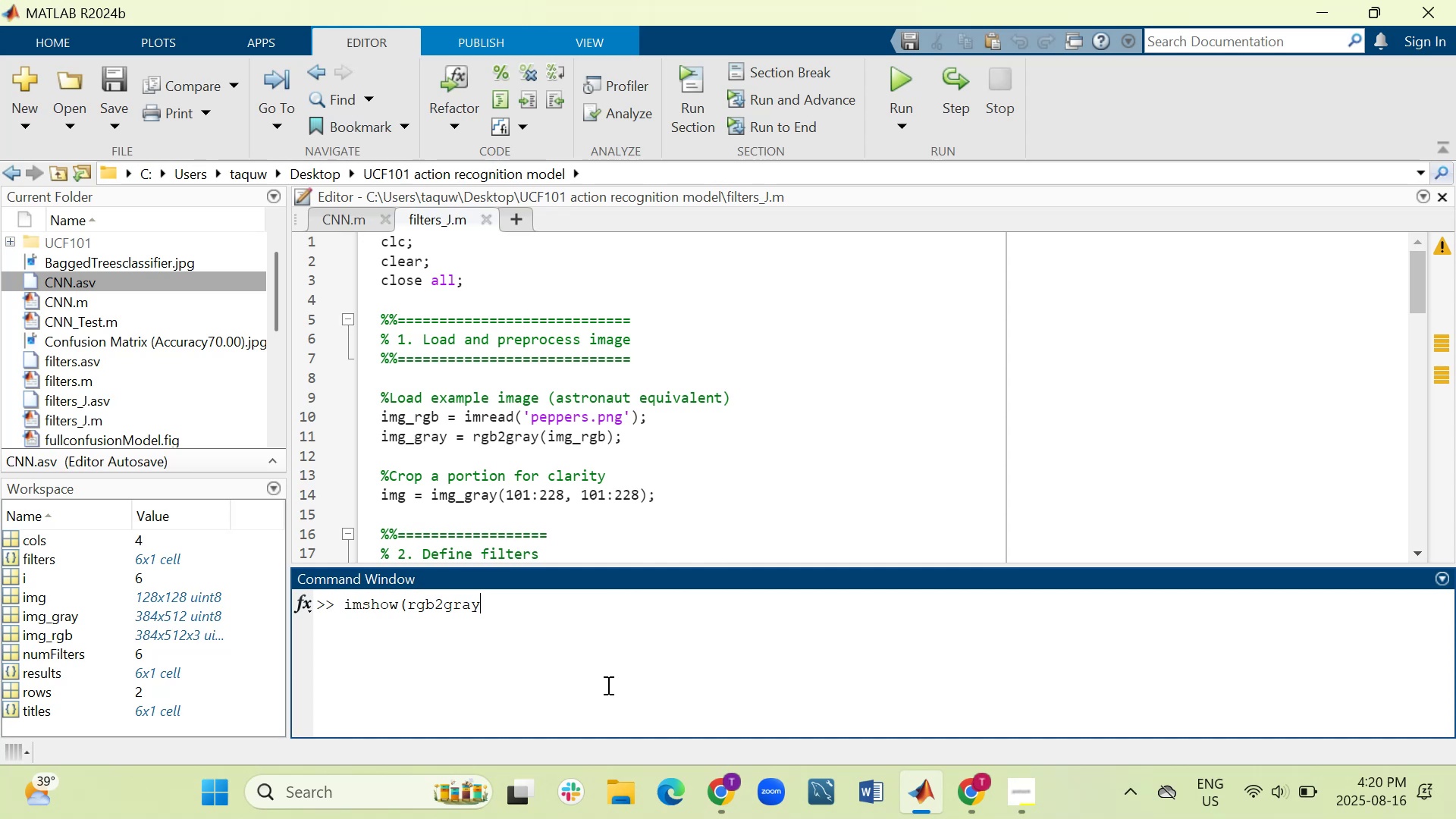 
hold_key(key=Backspace, duration=0.55)
 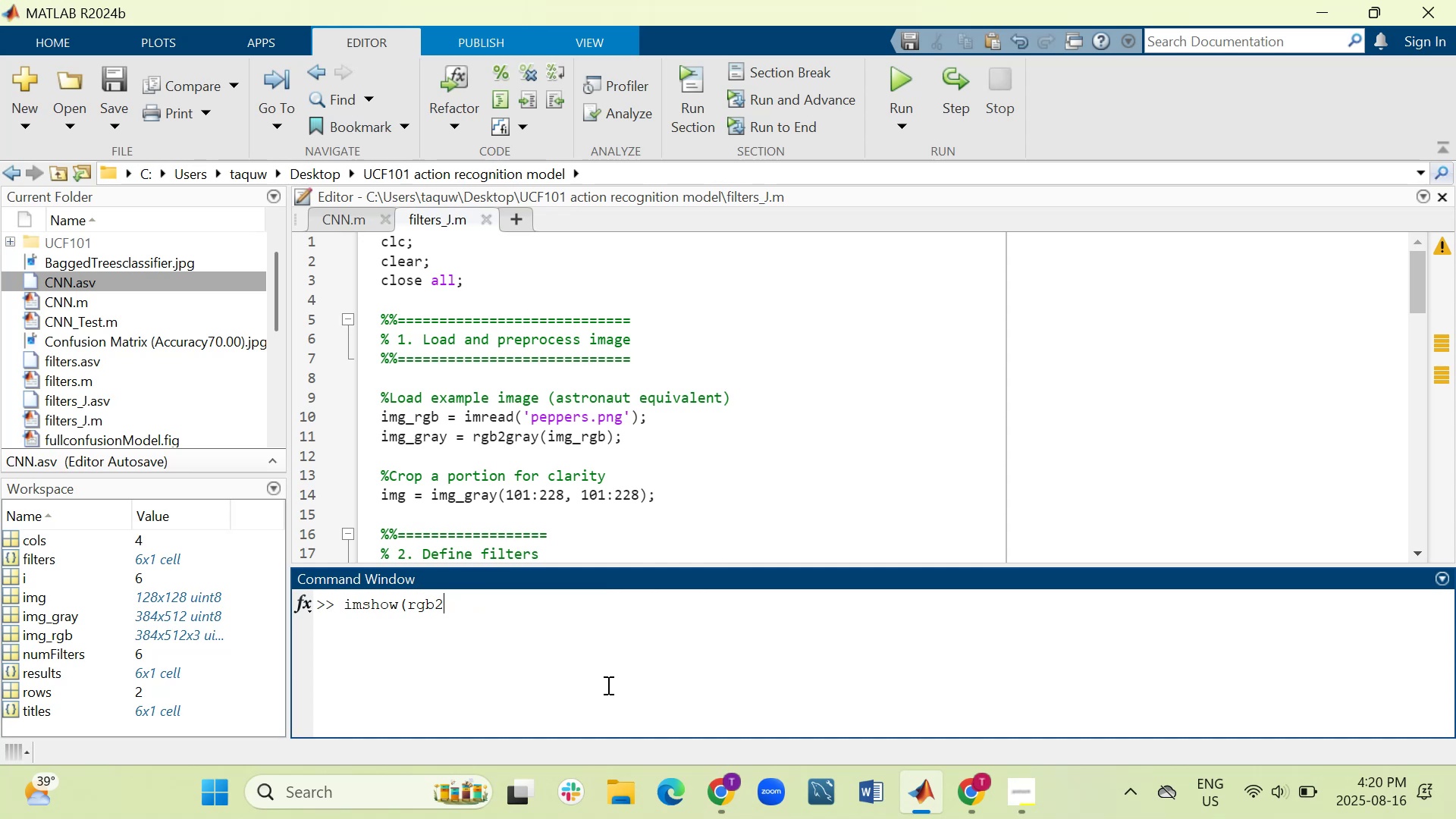 
key(Backspace)
key(Backspace)
key(Backspace)
key(Backspace)
type(img_rgb))
 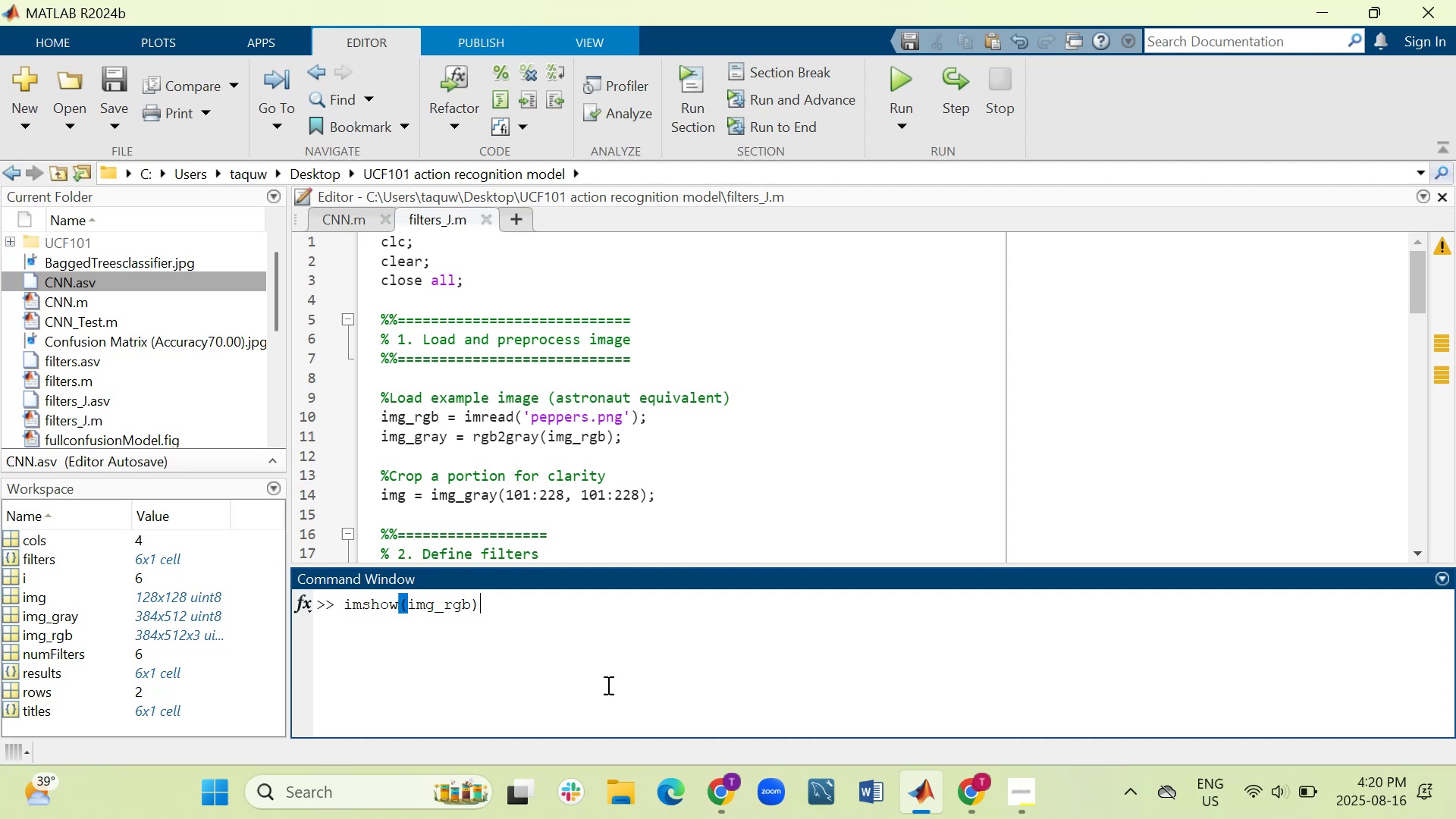 
left_click([898, 85])
 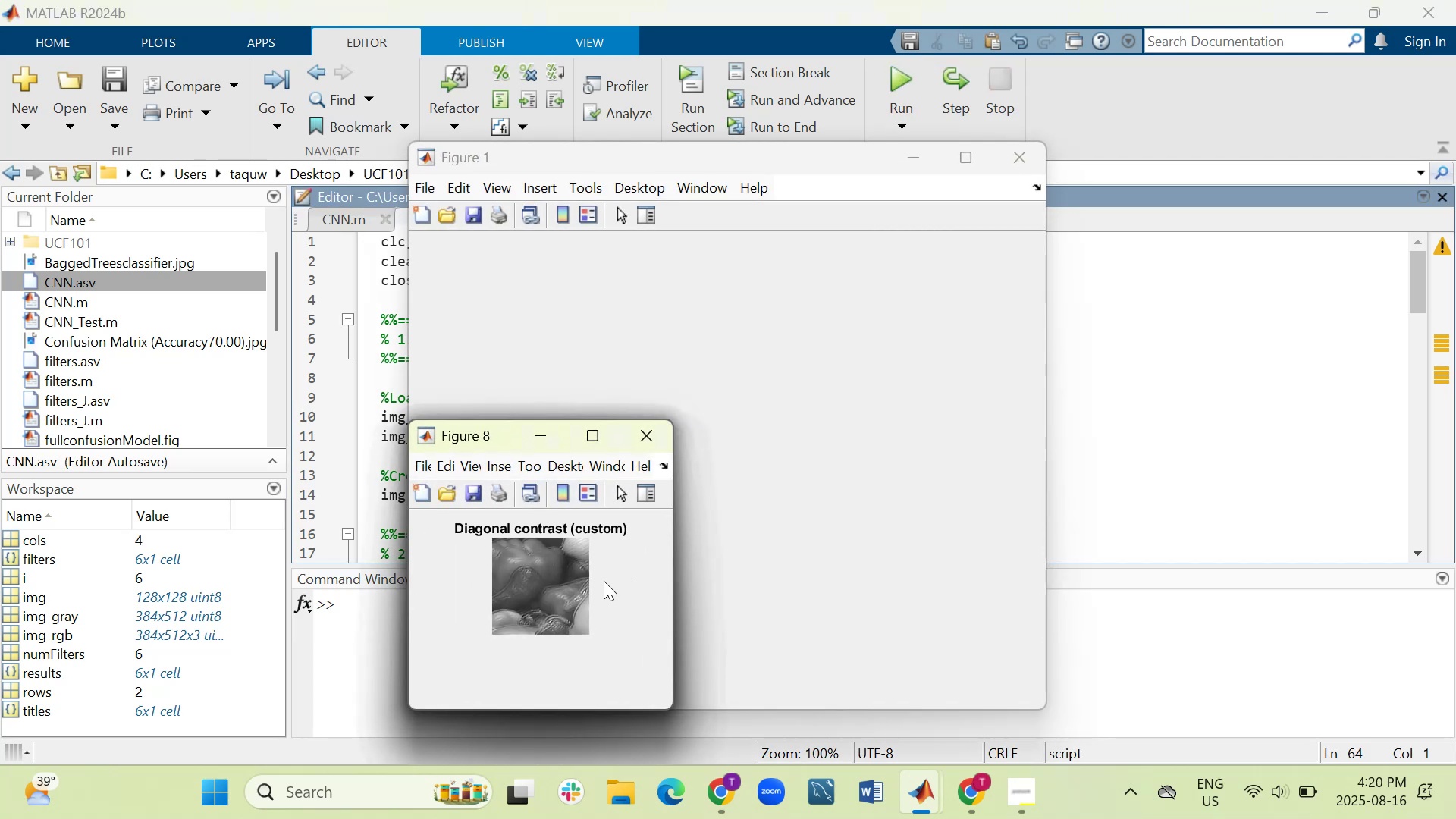 
wait(6.81)
 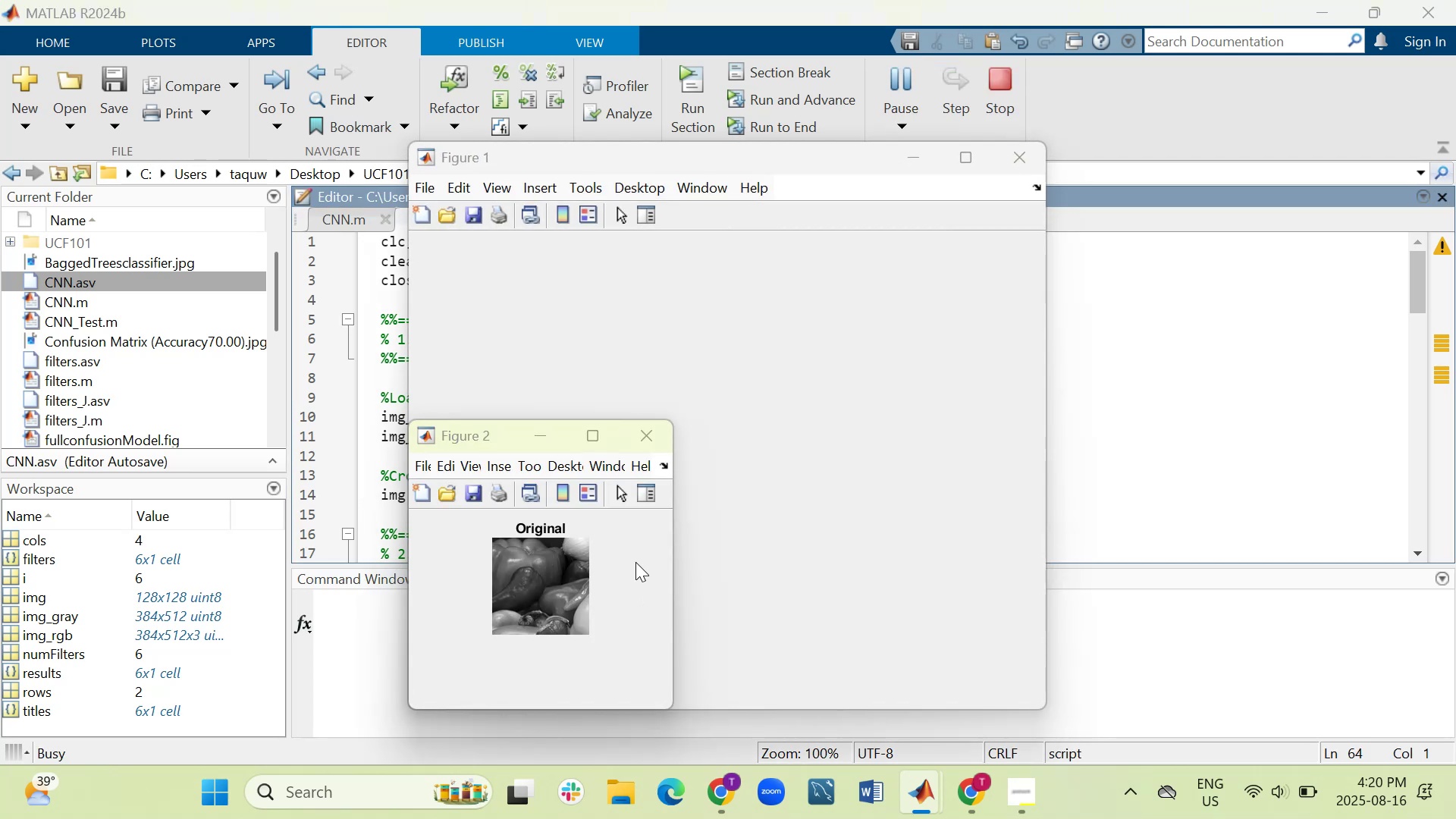 
left_click_drag(start_coordinate=[507, 438], to_coordinate=[824, 300])
 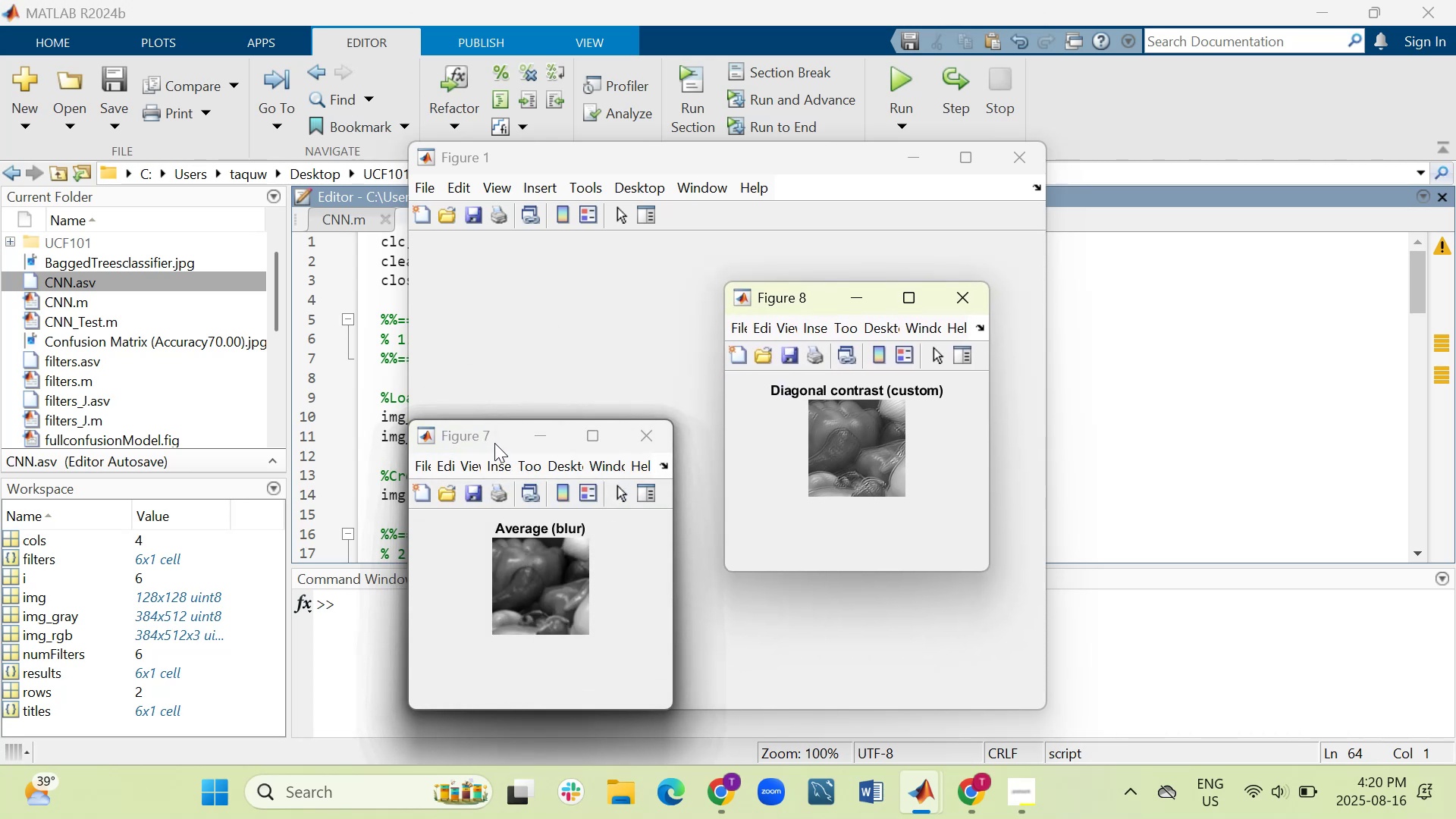 
left_click([507, 432])
 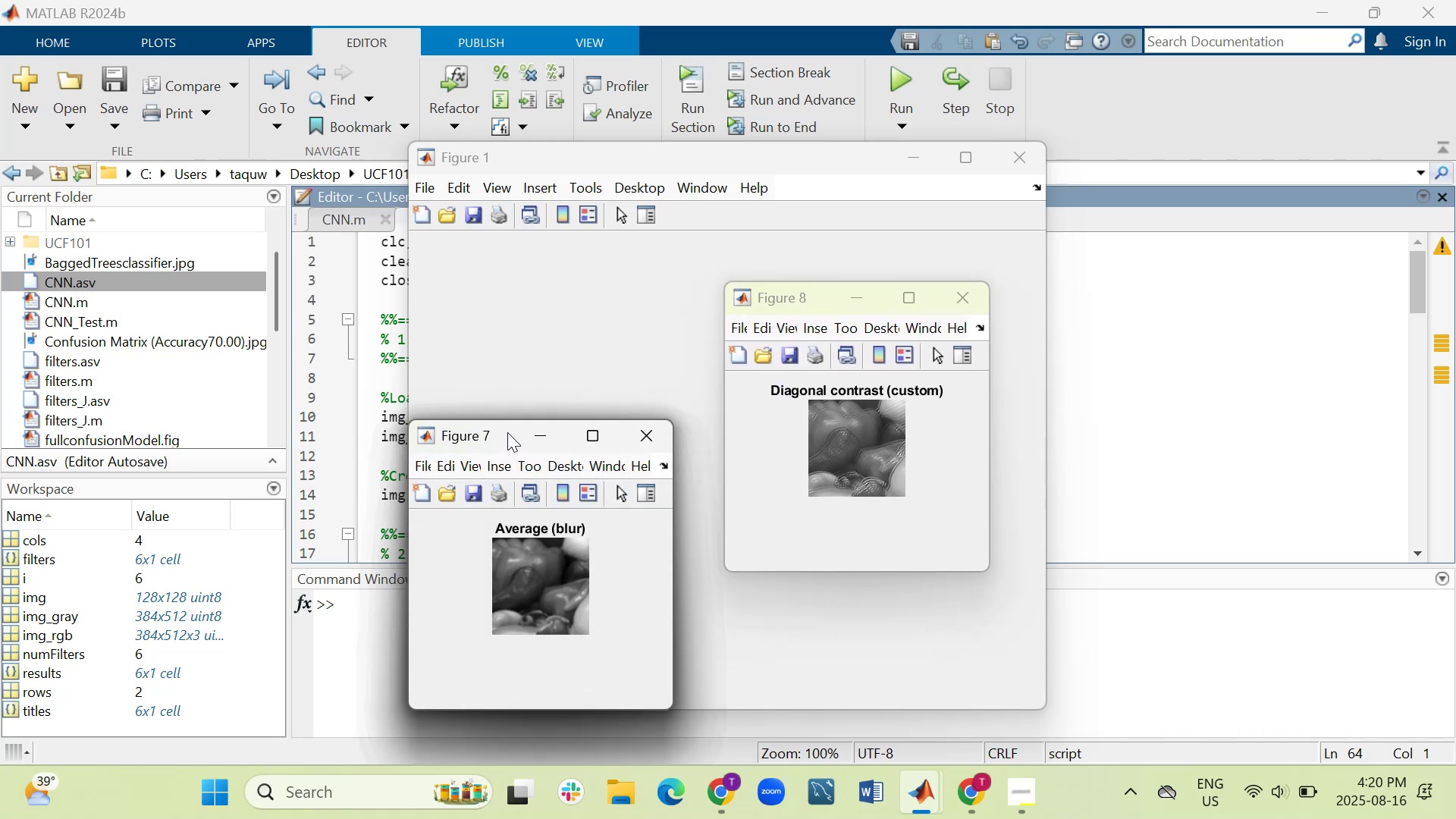 
left_click_drag(start_coordinate=[507, 432], to_coordinate=[487, 387])
 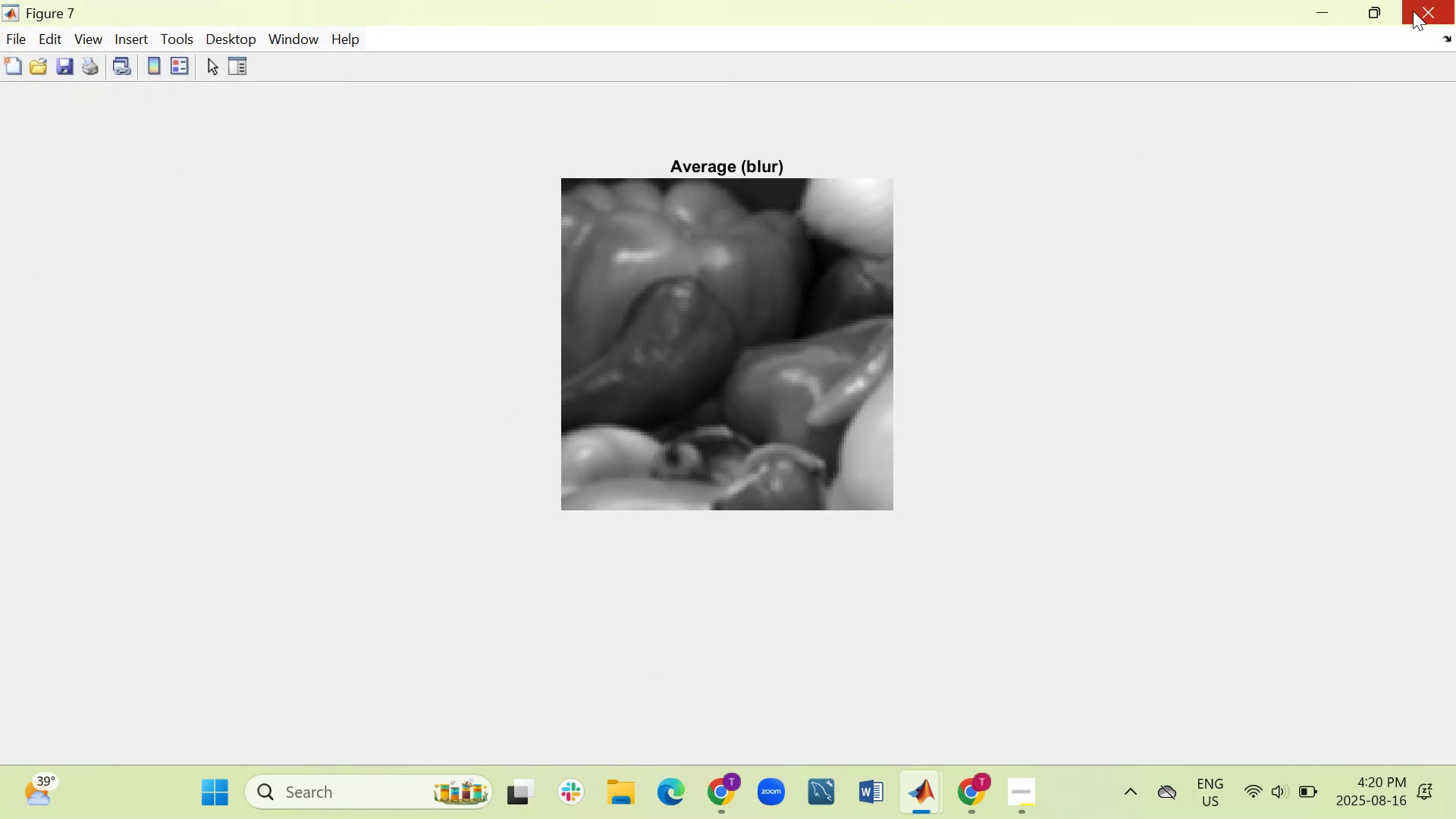 
left_click([1371, 4])
 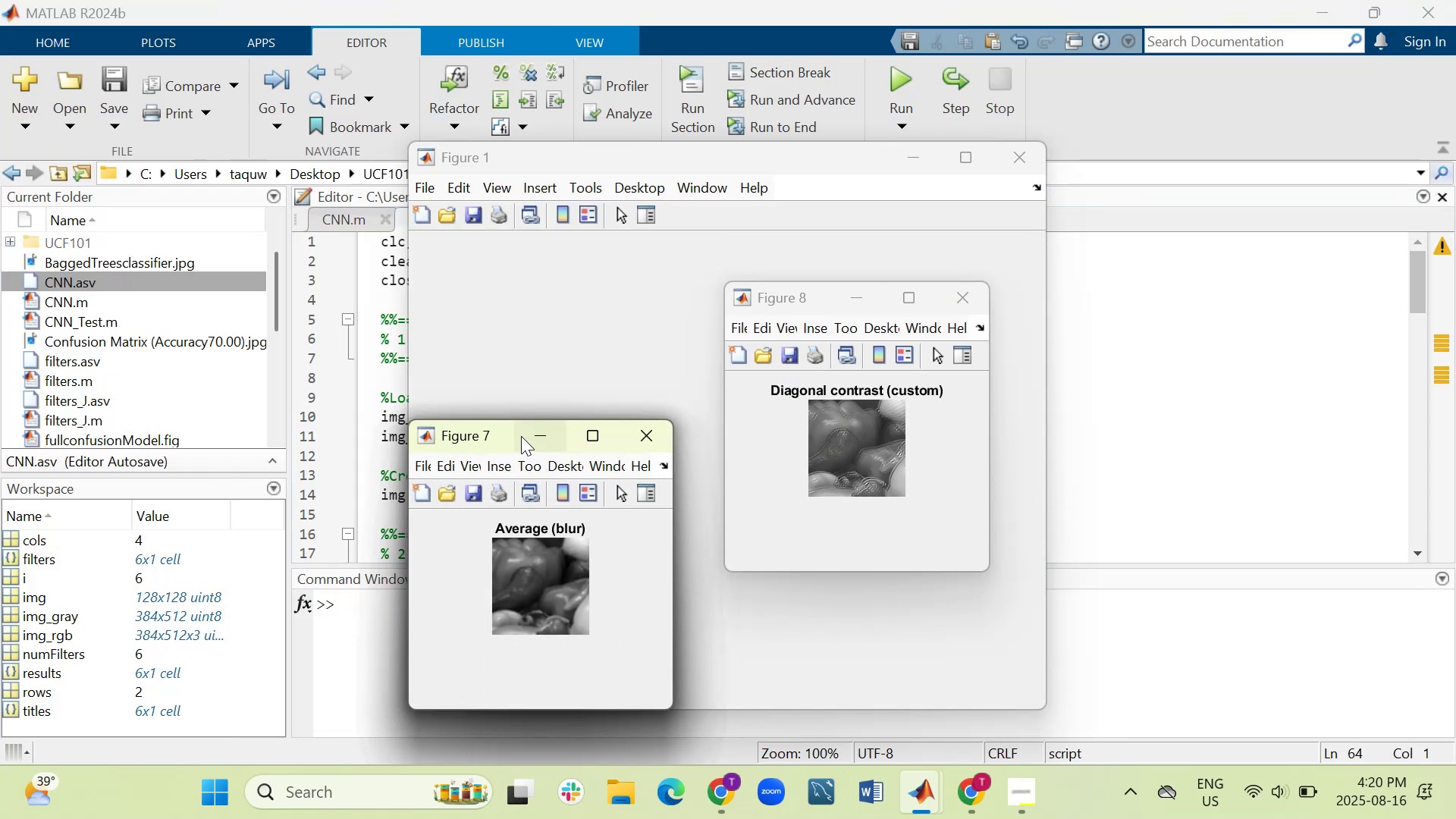 
left_click_drag(start_coordinate=[503, 433], to_coordinate=[434, 198])
 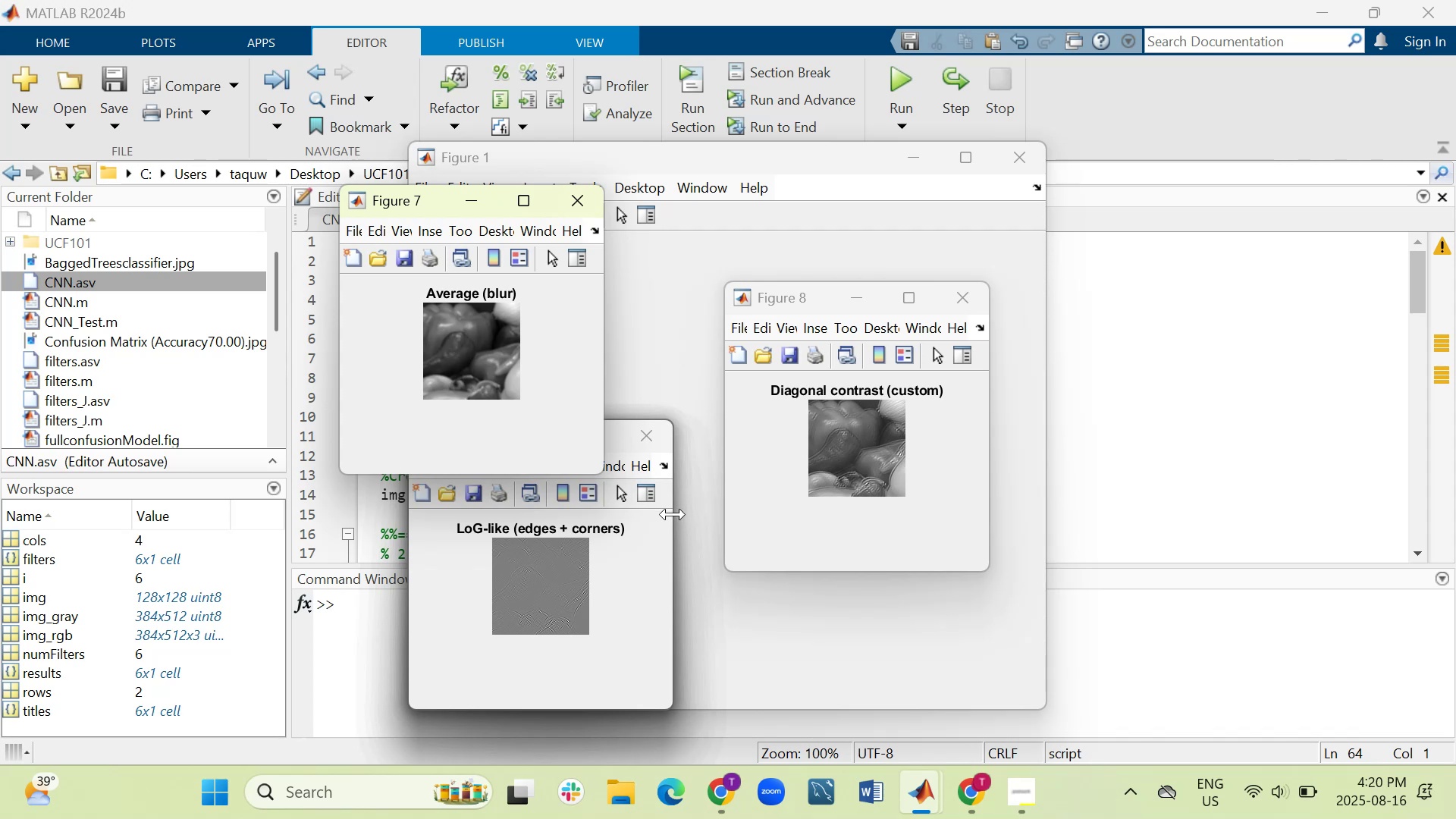 
left_click_drag(start_coordinate=[664, 516], to_coordinate=[706, 630])
 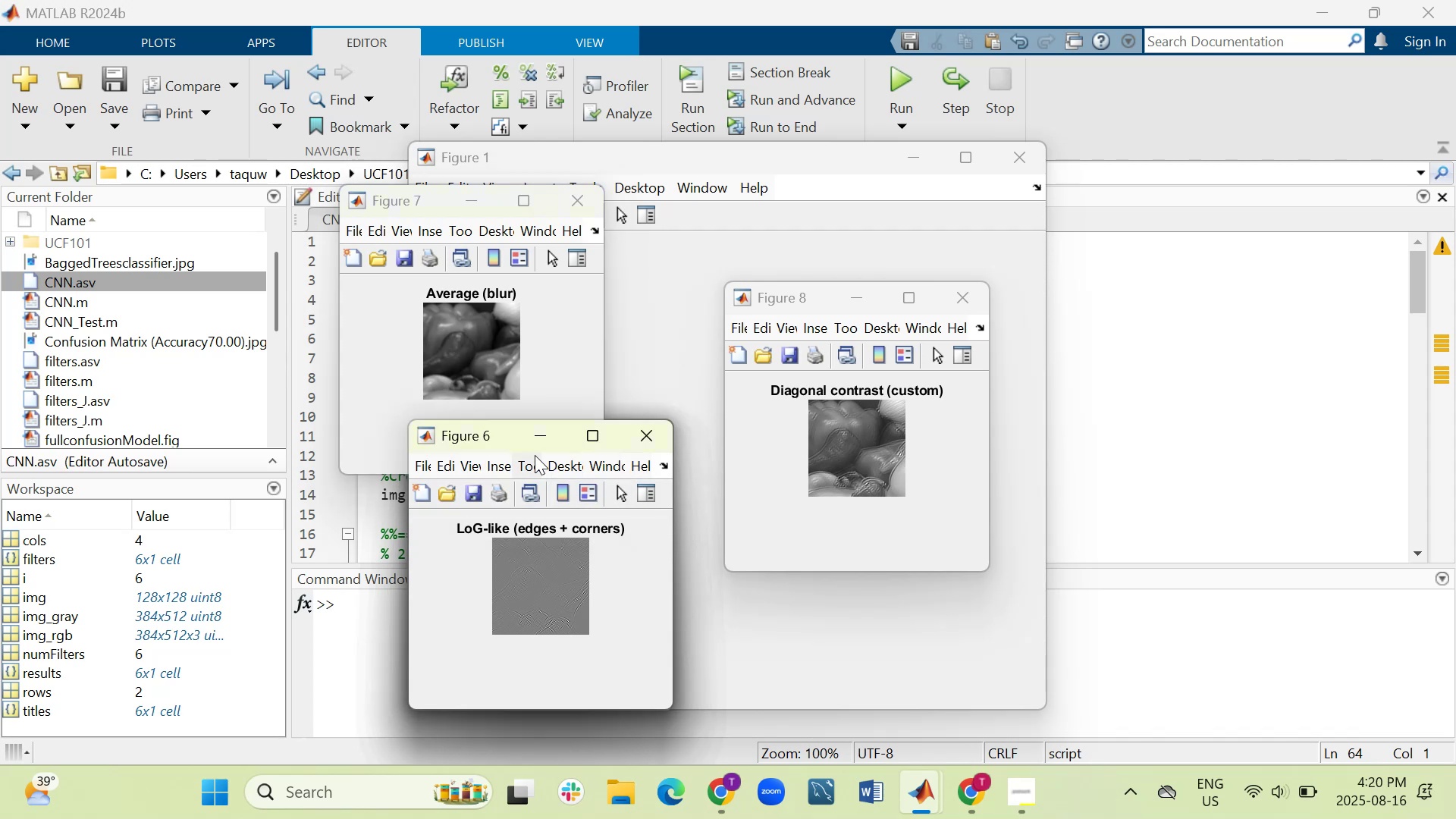 
left_click_drag(start_coordinate=[513, 445], to_coordinate=[912, 396])
 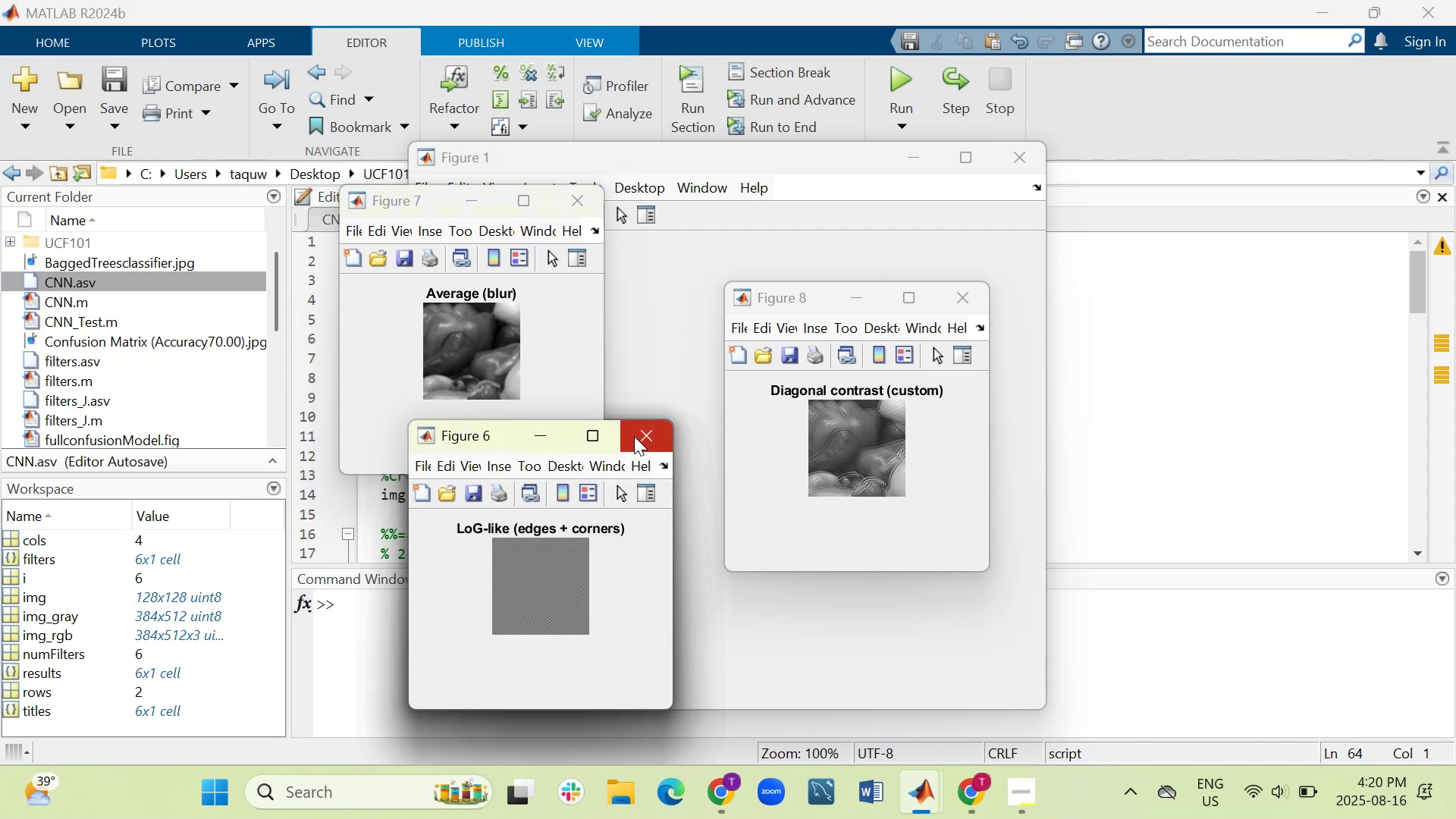 
left_click([634, 436])
 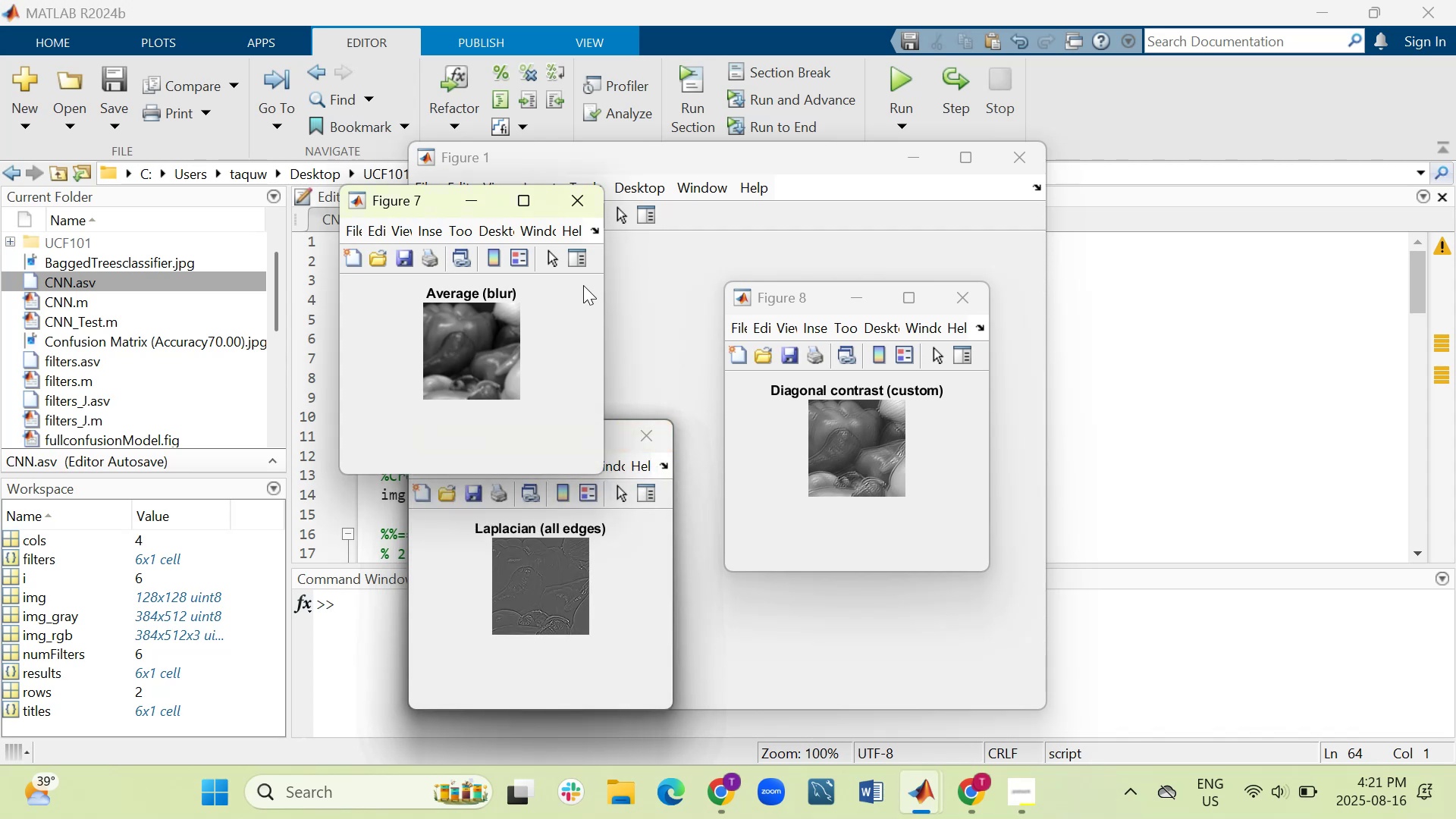 
left_click([580, 199])
 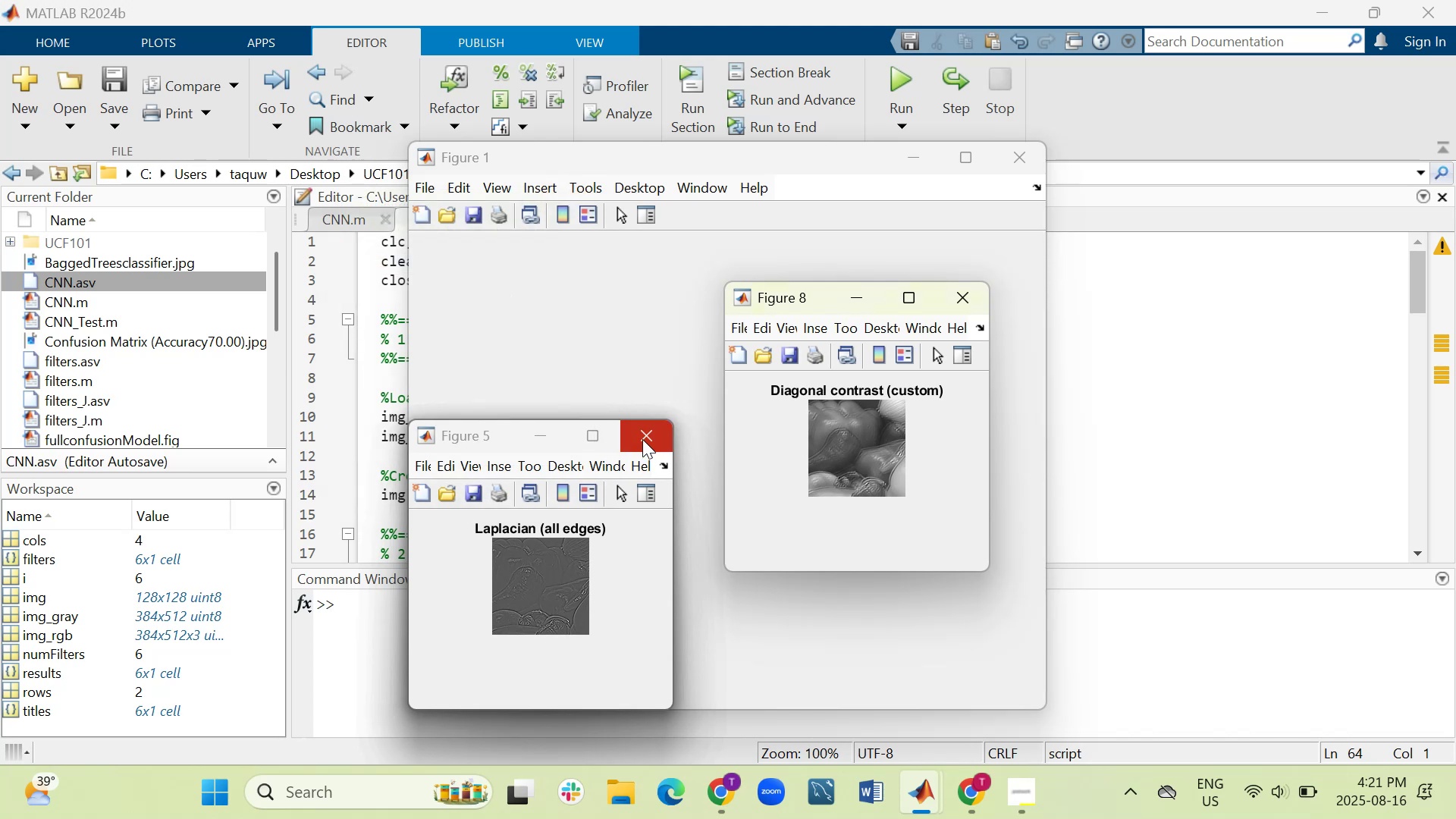 
left_click([642, 439])
 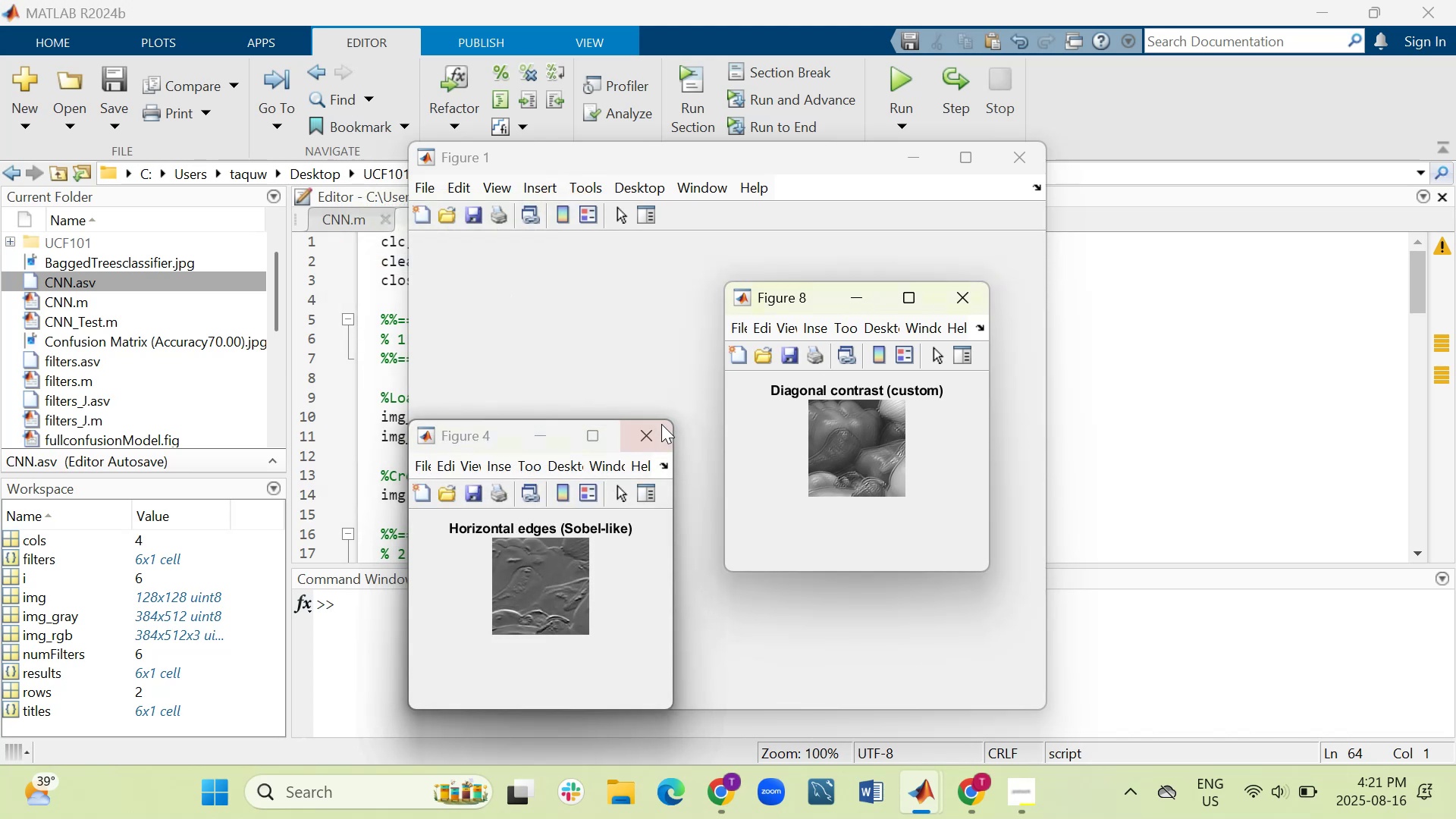 
left_click([656, 429])
 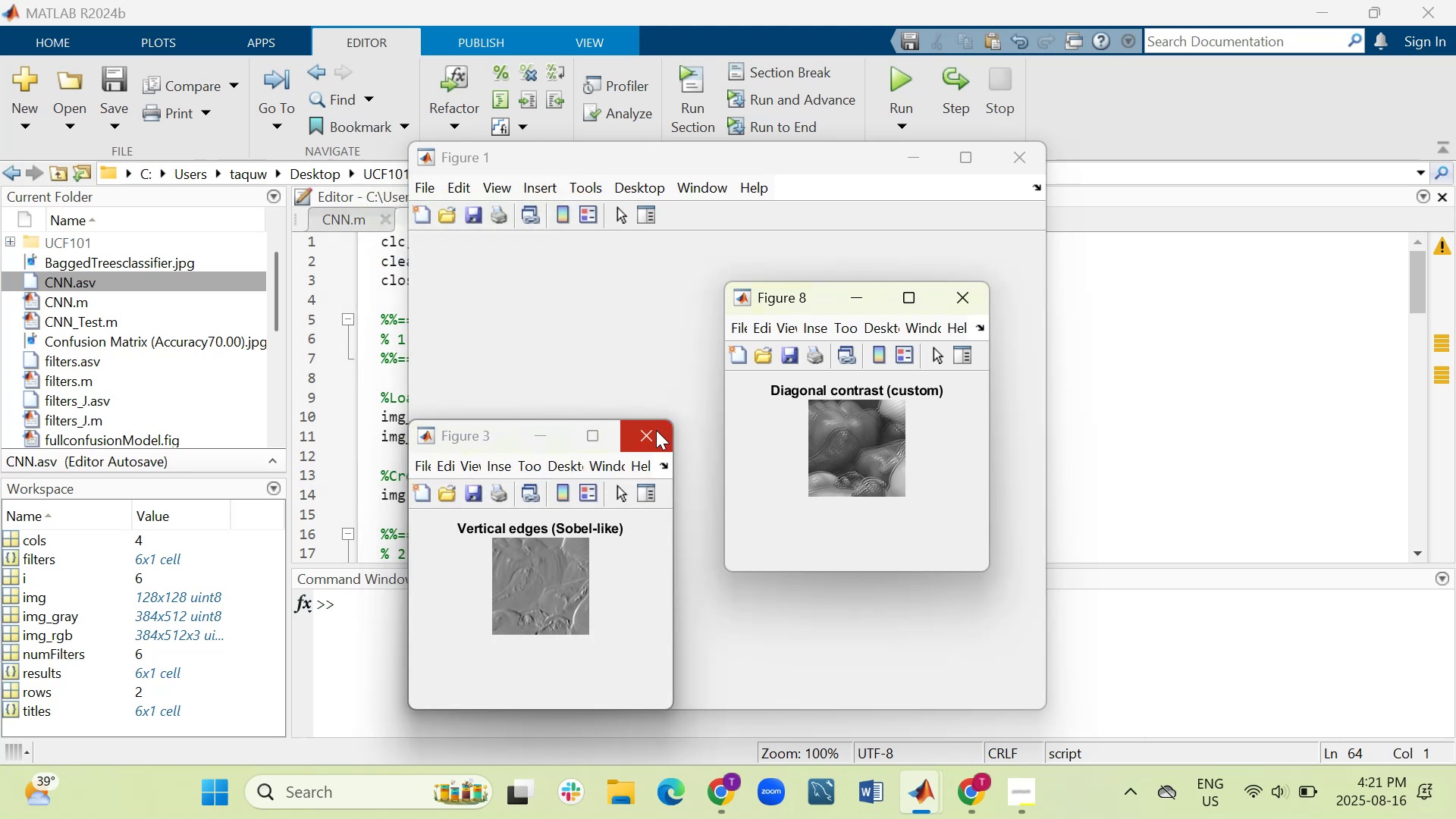 
left_click([656, 431])
 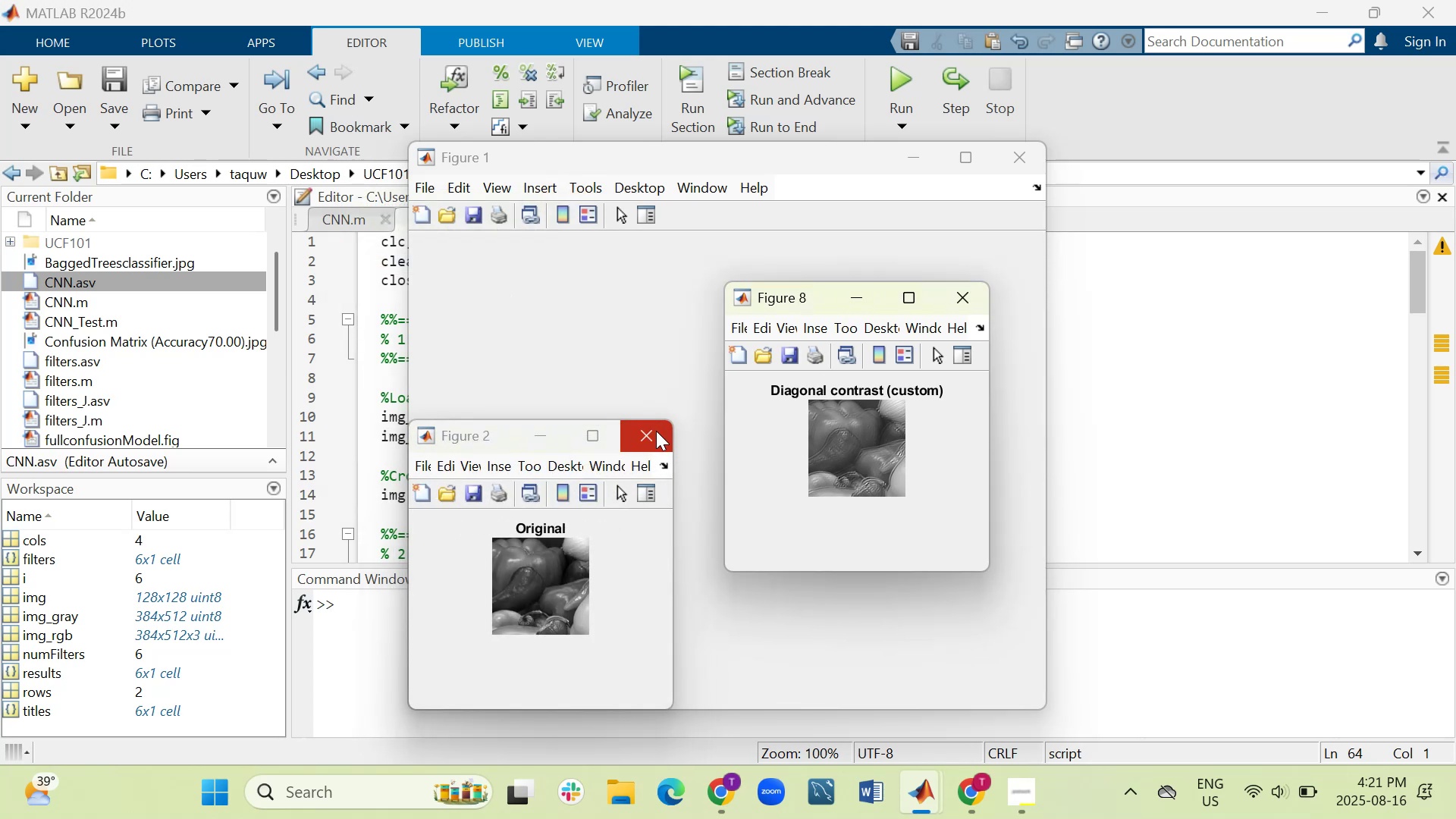 
left_click([656, 431])
 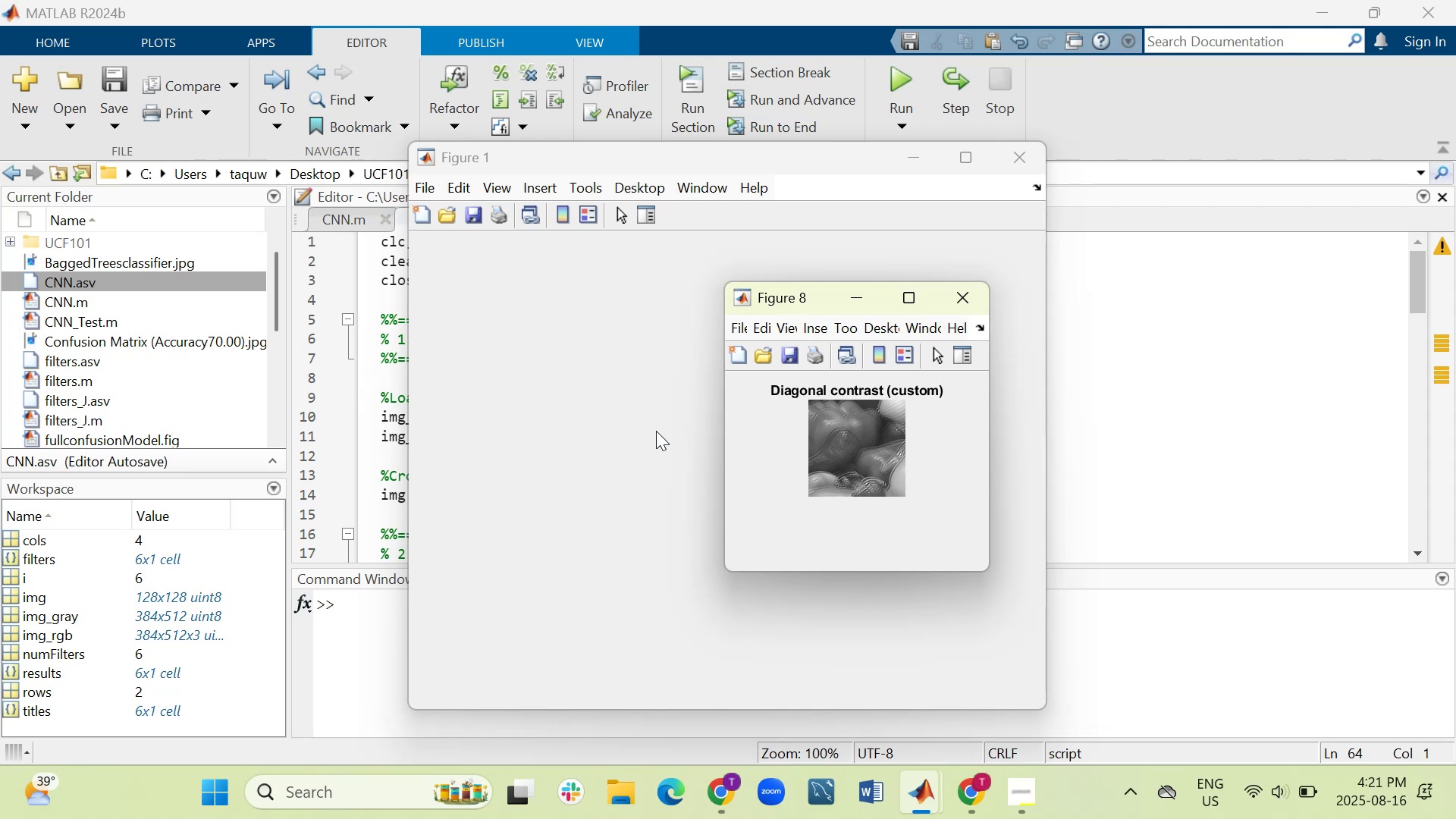 
wait(12.54)
 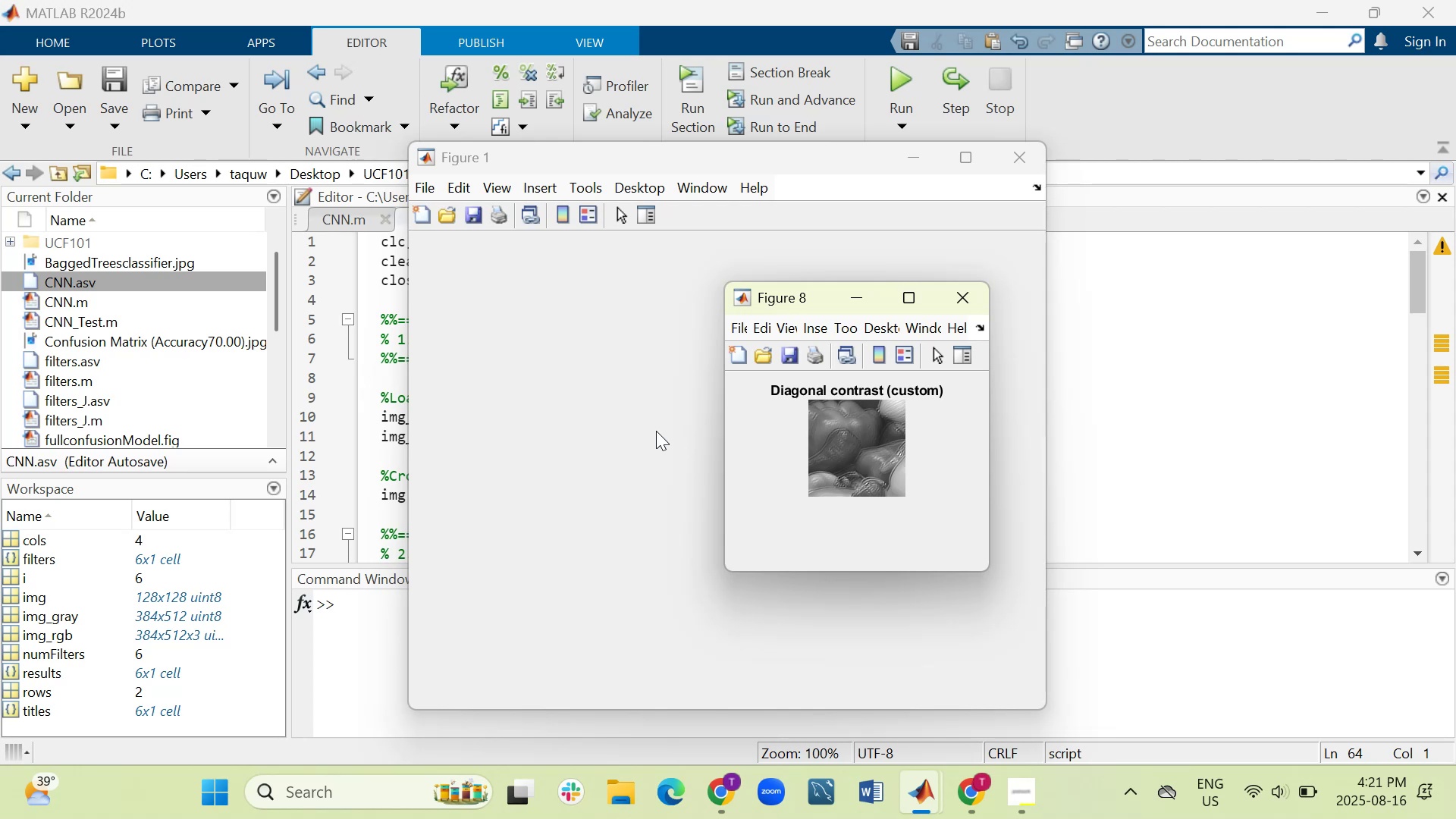 
left_click([959, 300])
 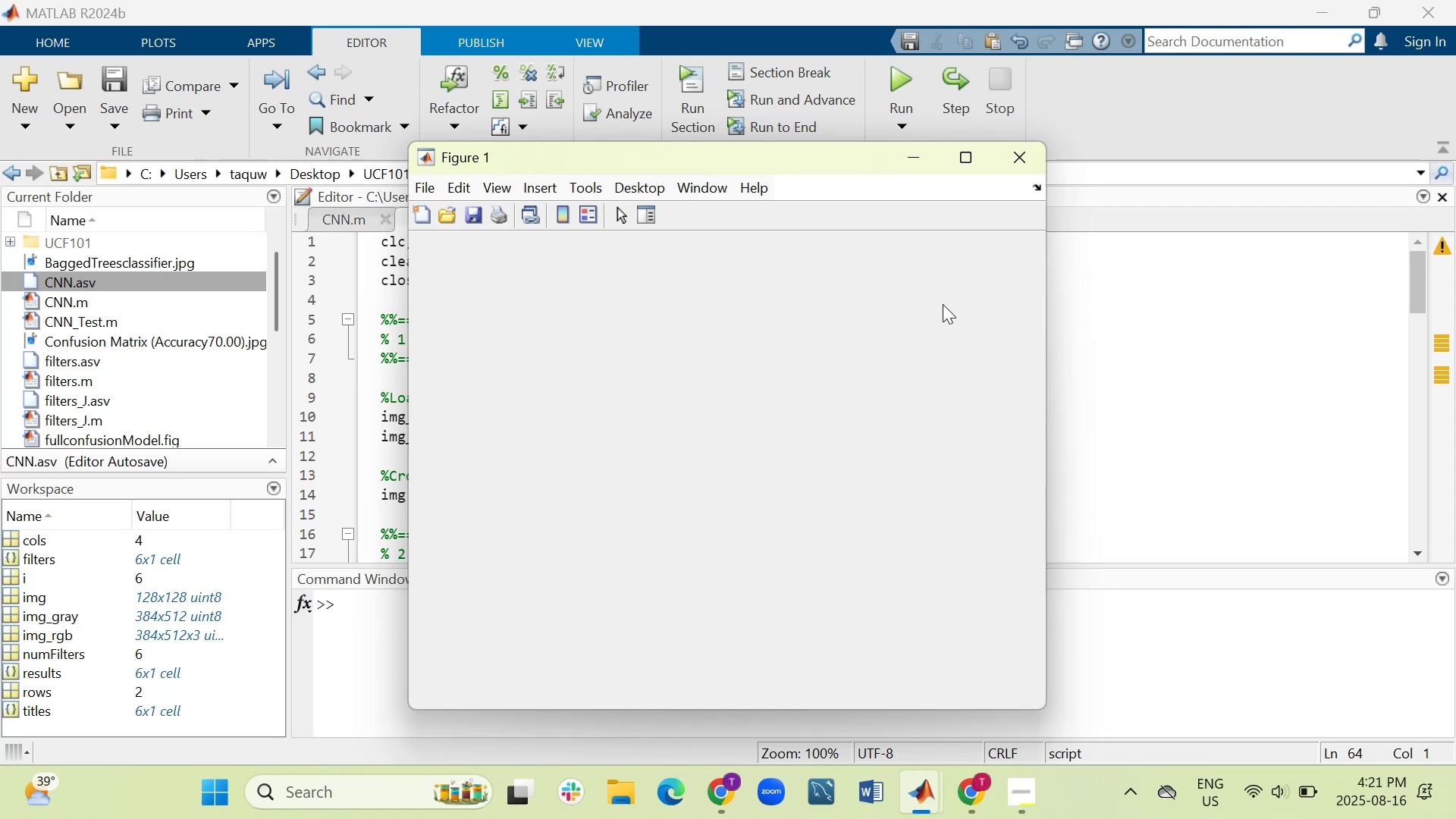 
wait(15.52)
 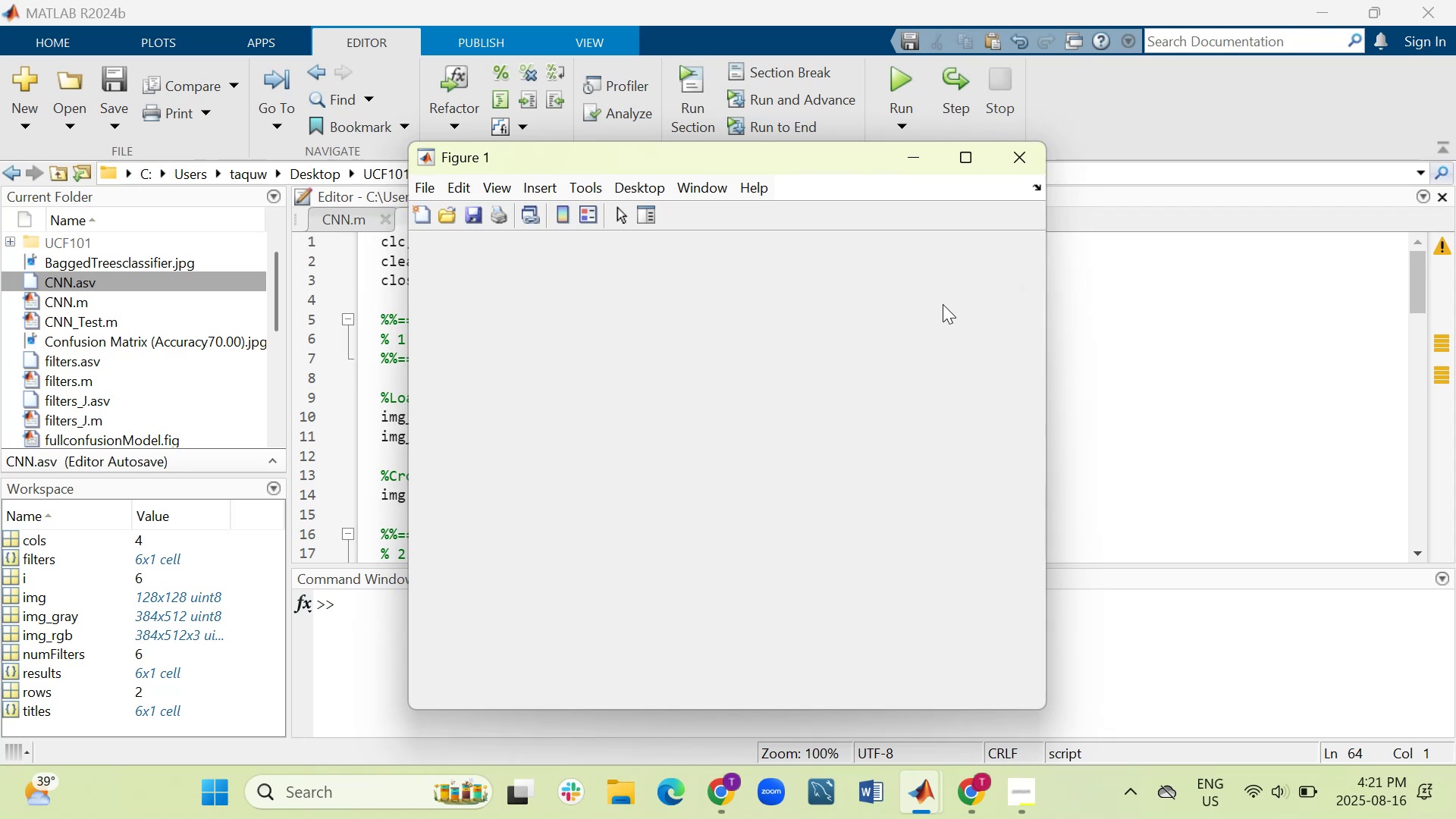 
left_click([1016, 162])
 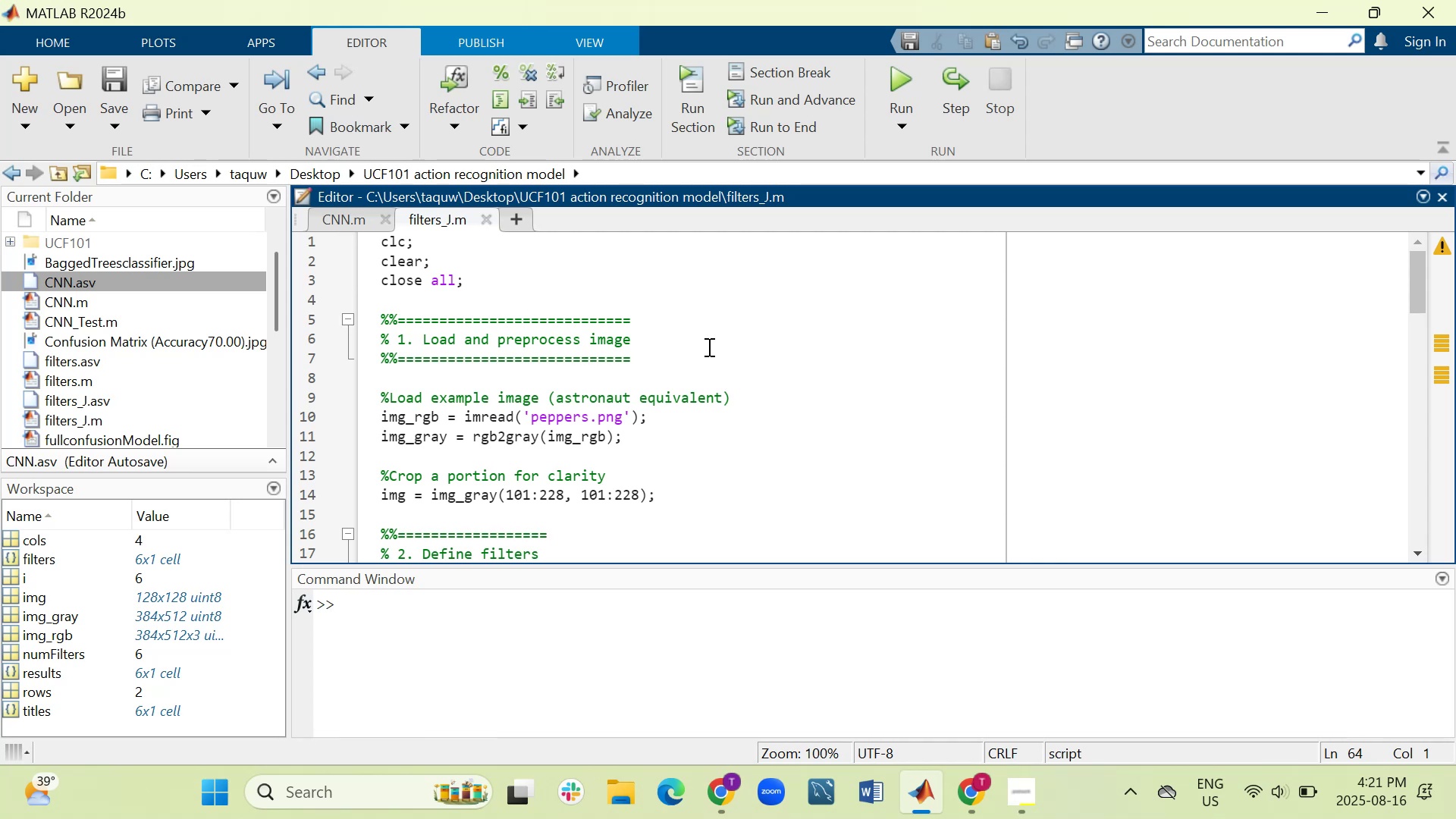 
wait(23.9)
 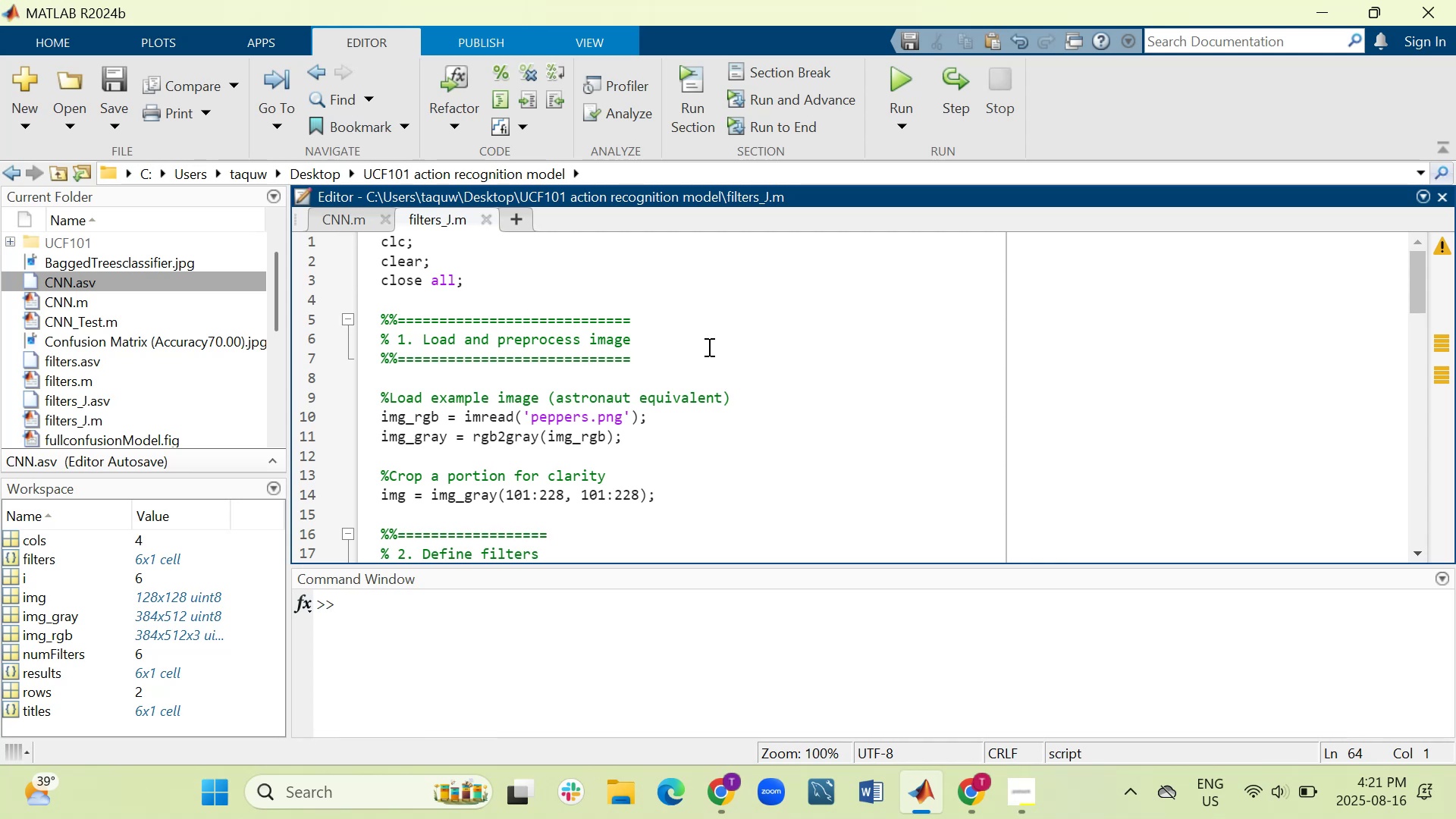 
scroll: coordinate [538, 439], scroll_direction: down, amount: 4.0
 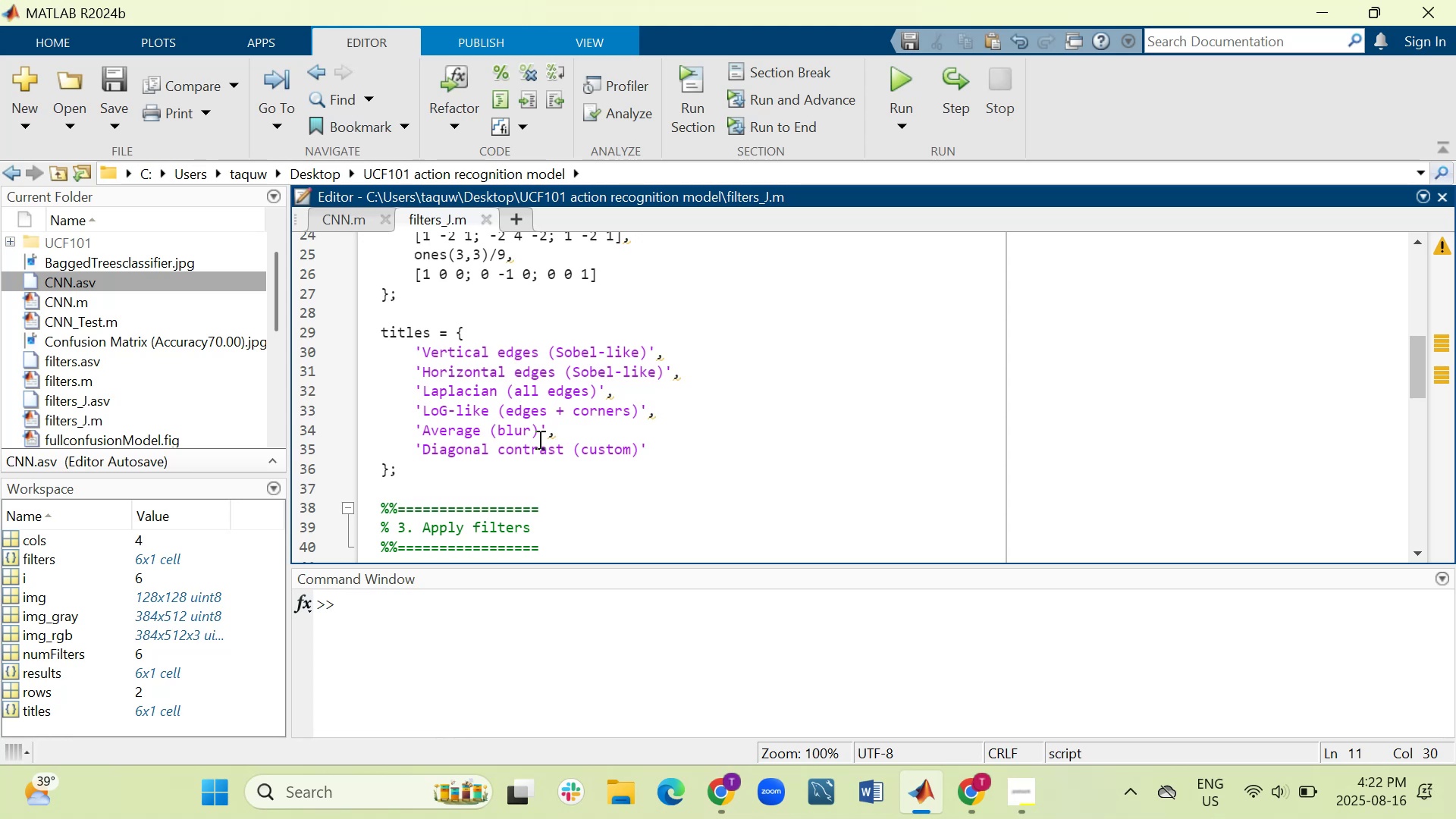 
wait(7.92)
 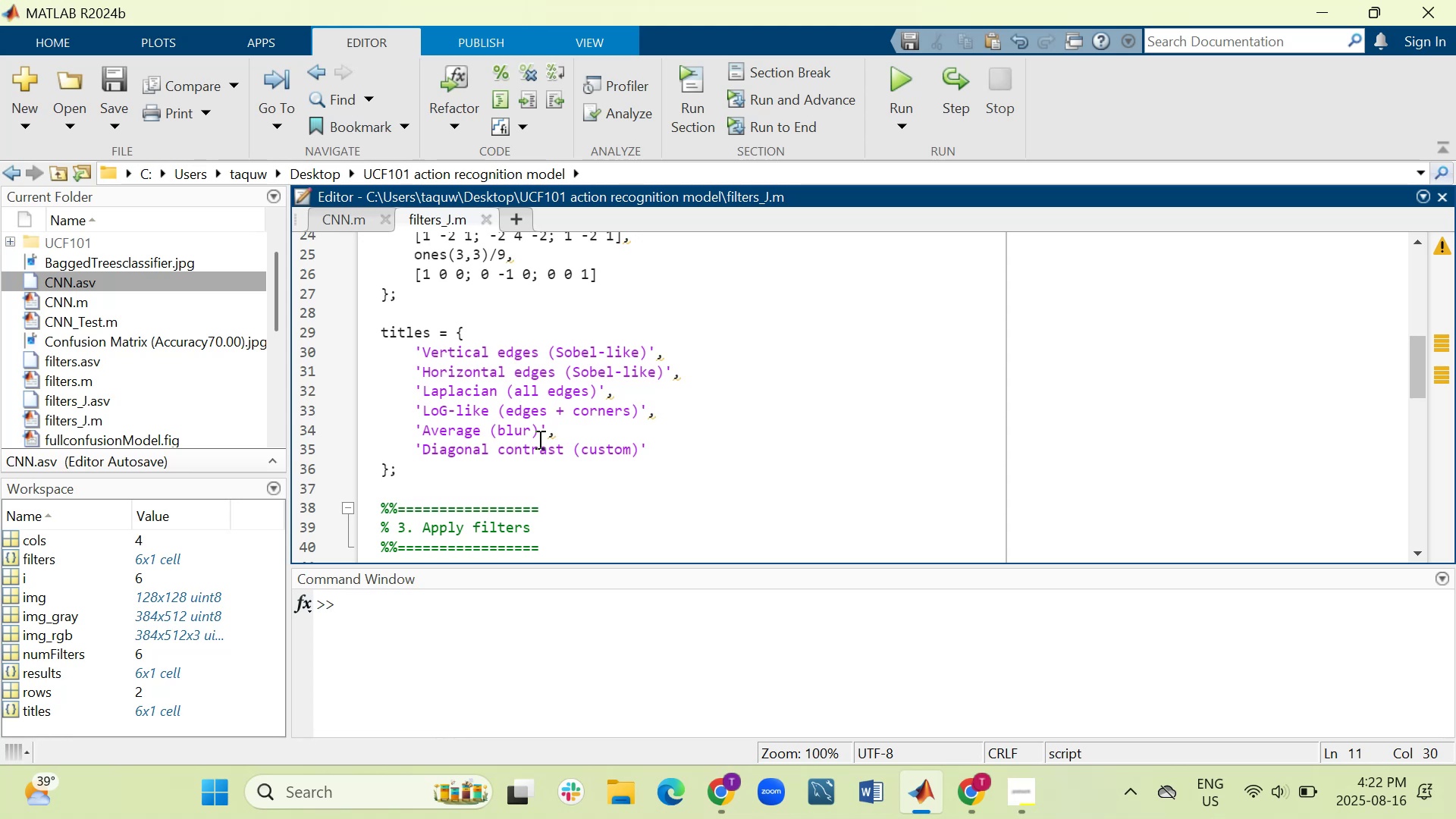 
scroll: coordinate [550, 438], scroll_direction: down, amount: 3.0
 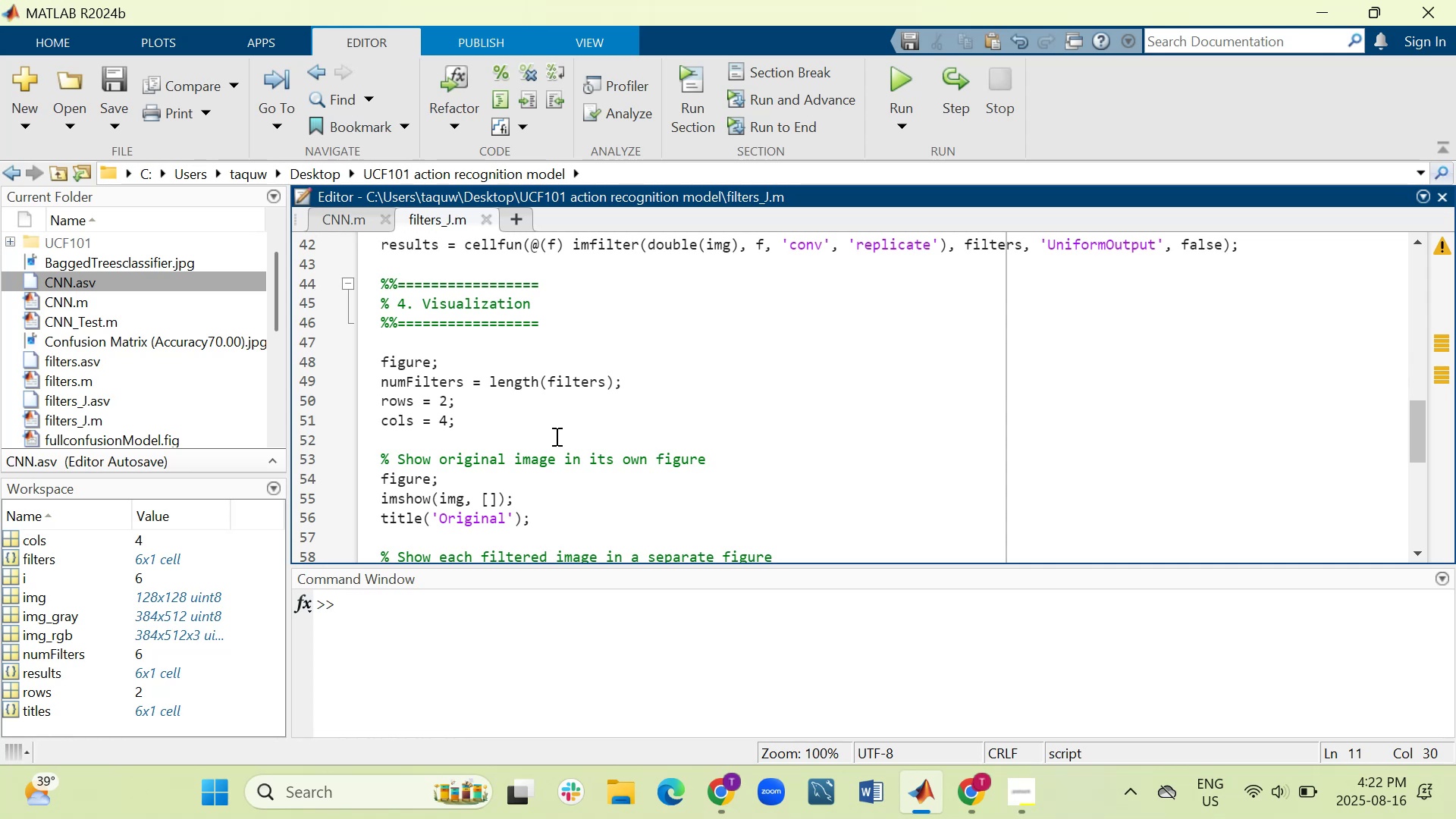 
wait(5.27)
 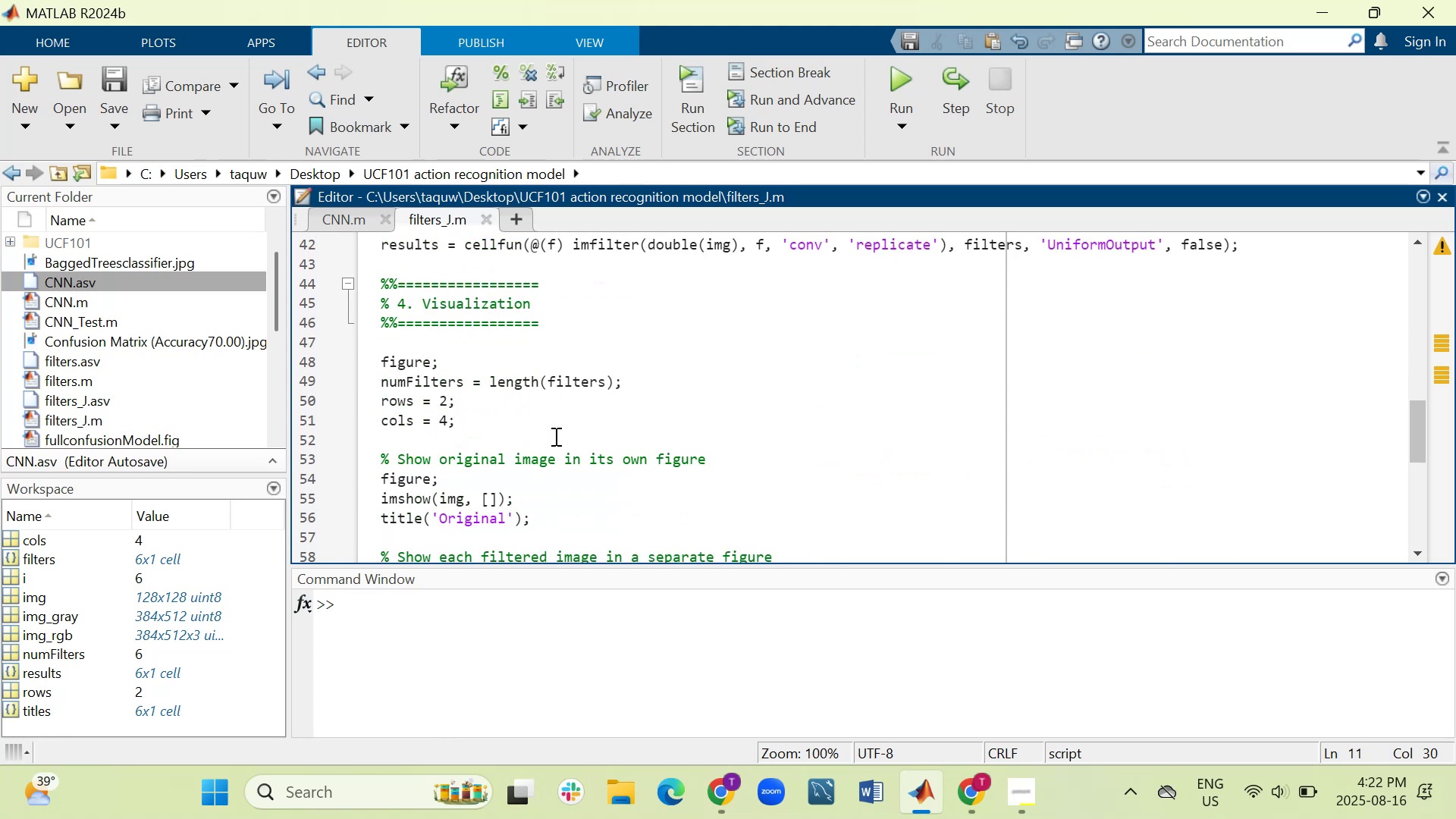 
scroll: coordinate [552, 429], scroll_direction: down, amount: 3.0
 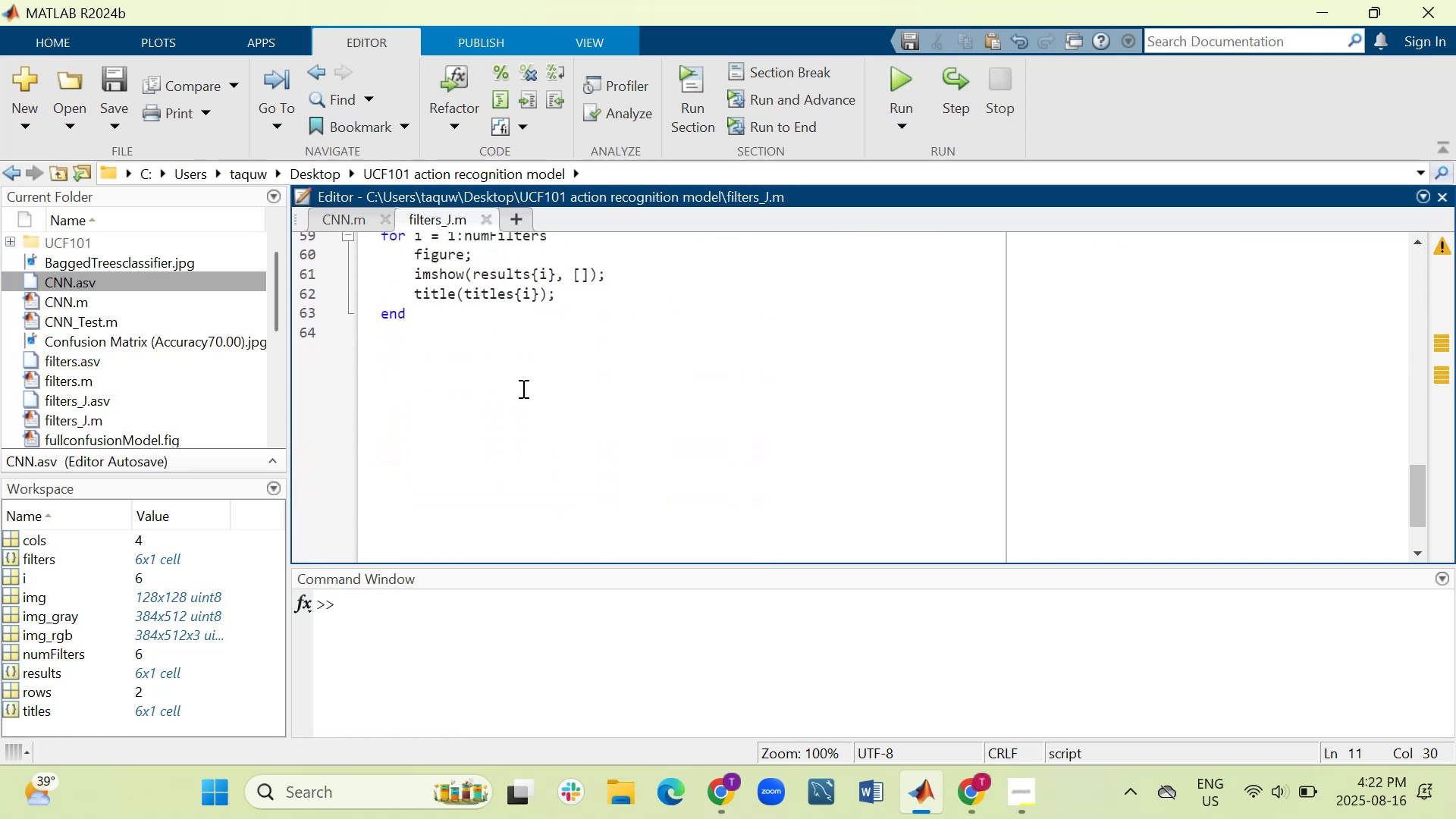 
left_click([513, 350])
 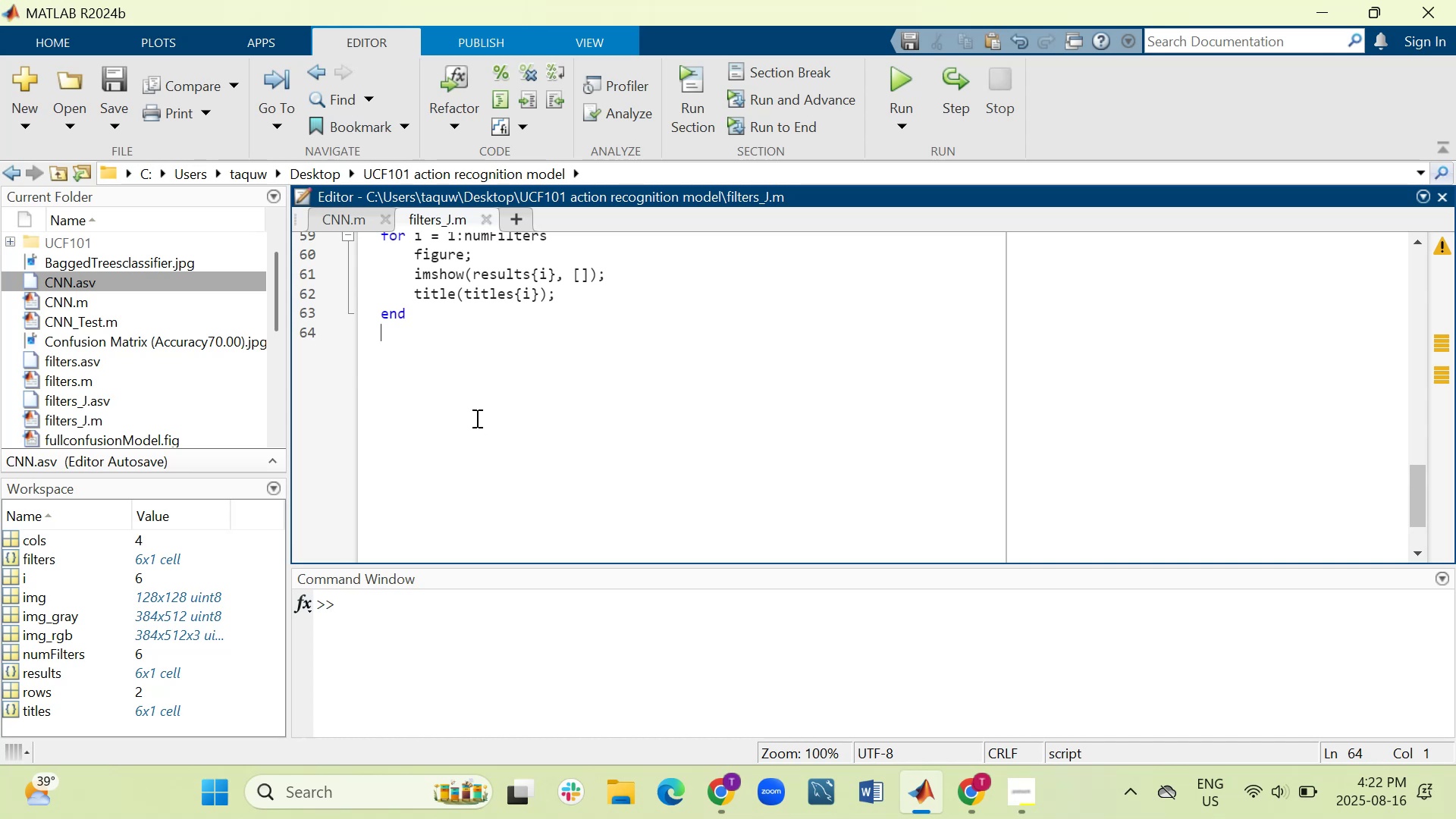 
wait(5.58)
 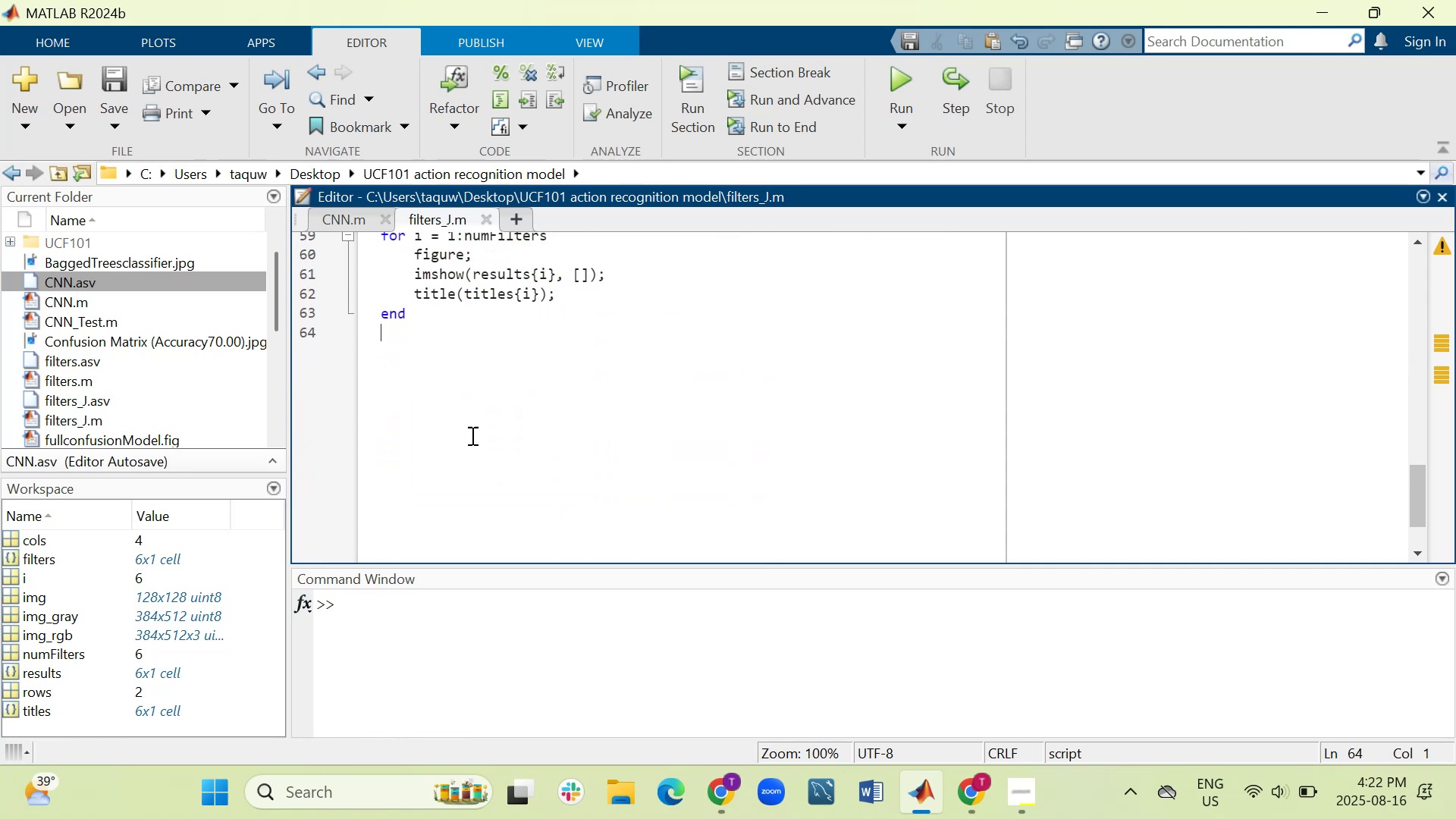 
left_click([494, 403])
 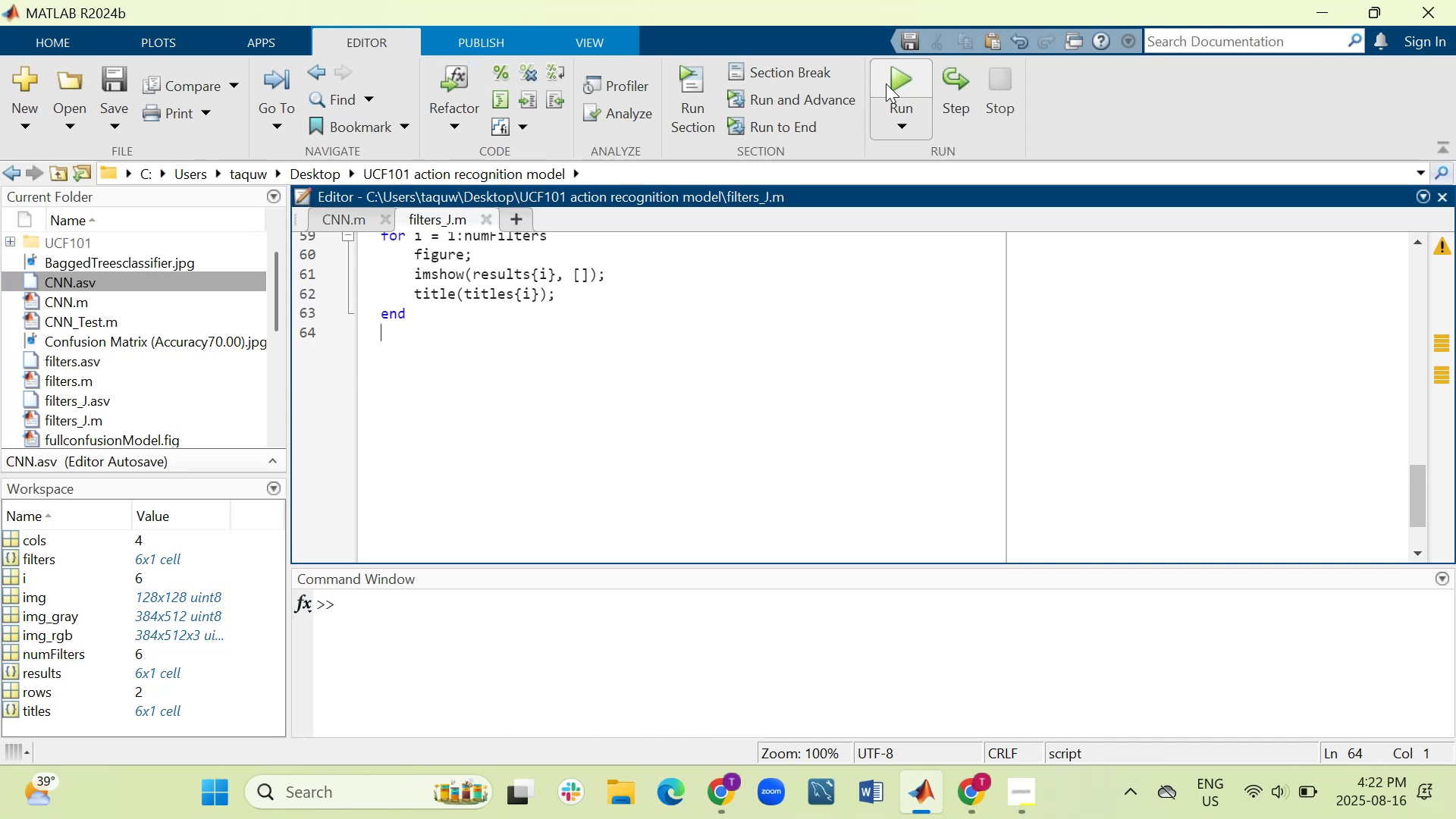 
left_click([893, 83])
 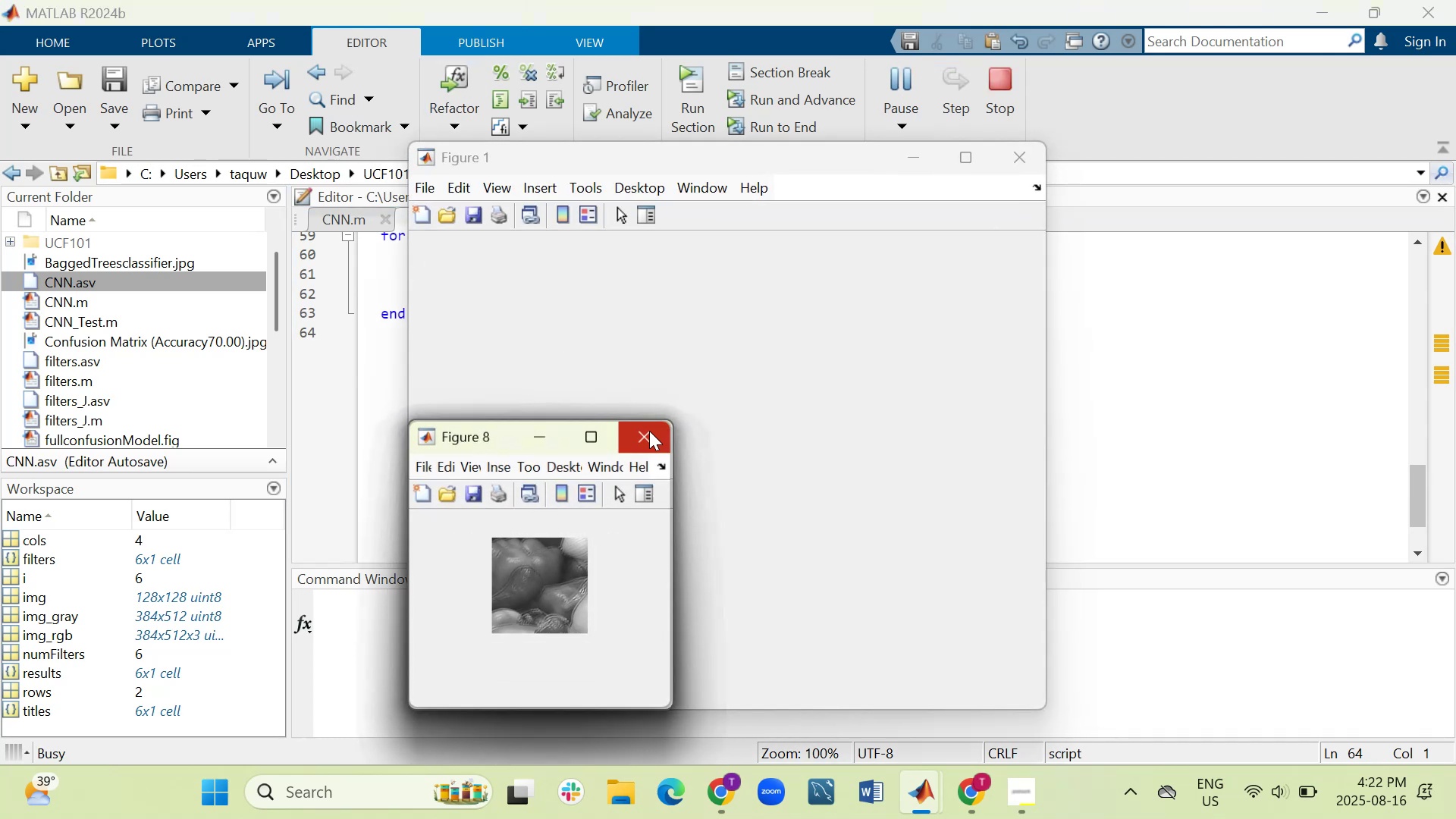 
wait(9.6)
 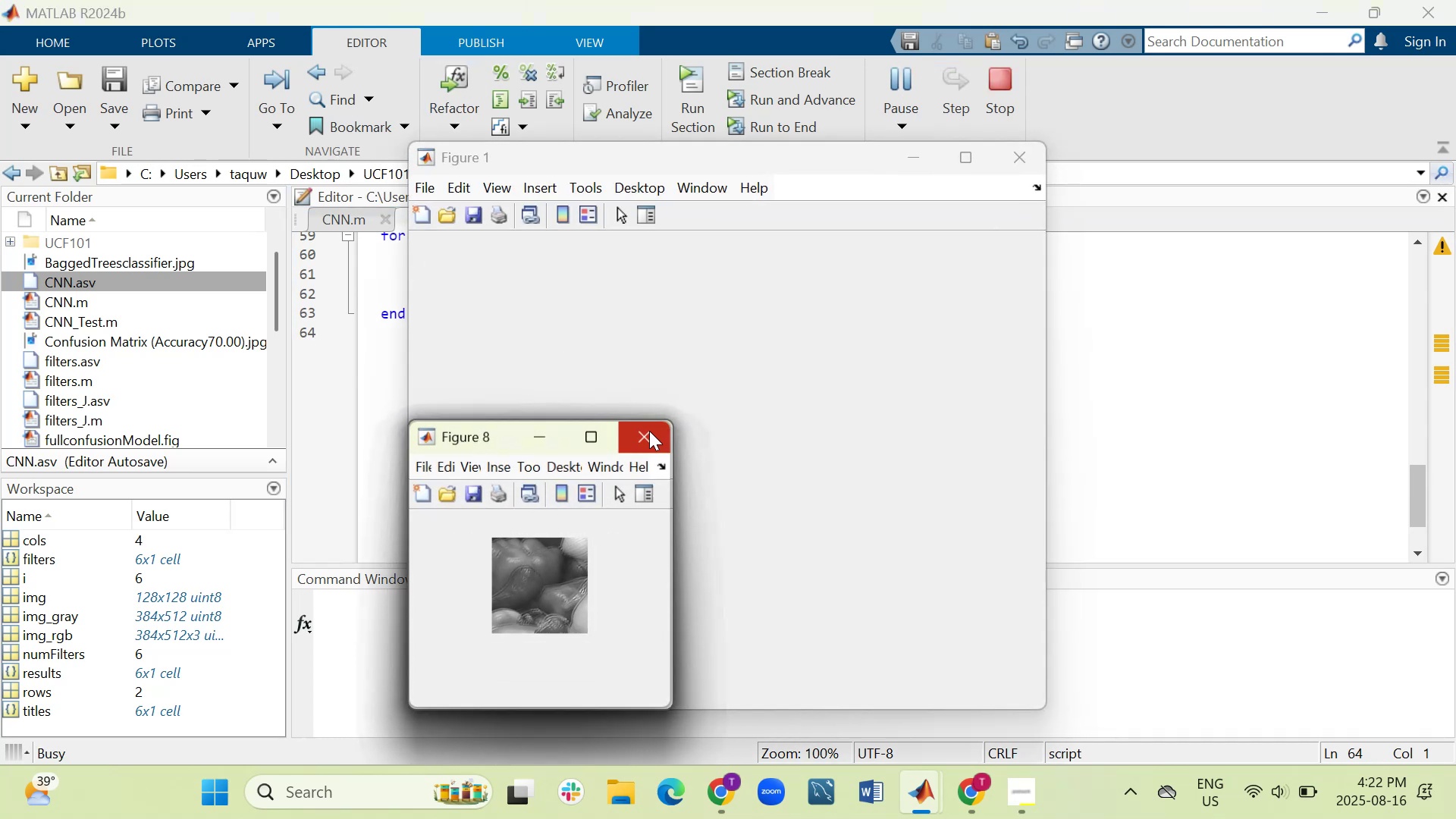 
left_click([649, 431])
 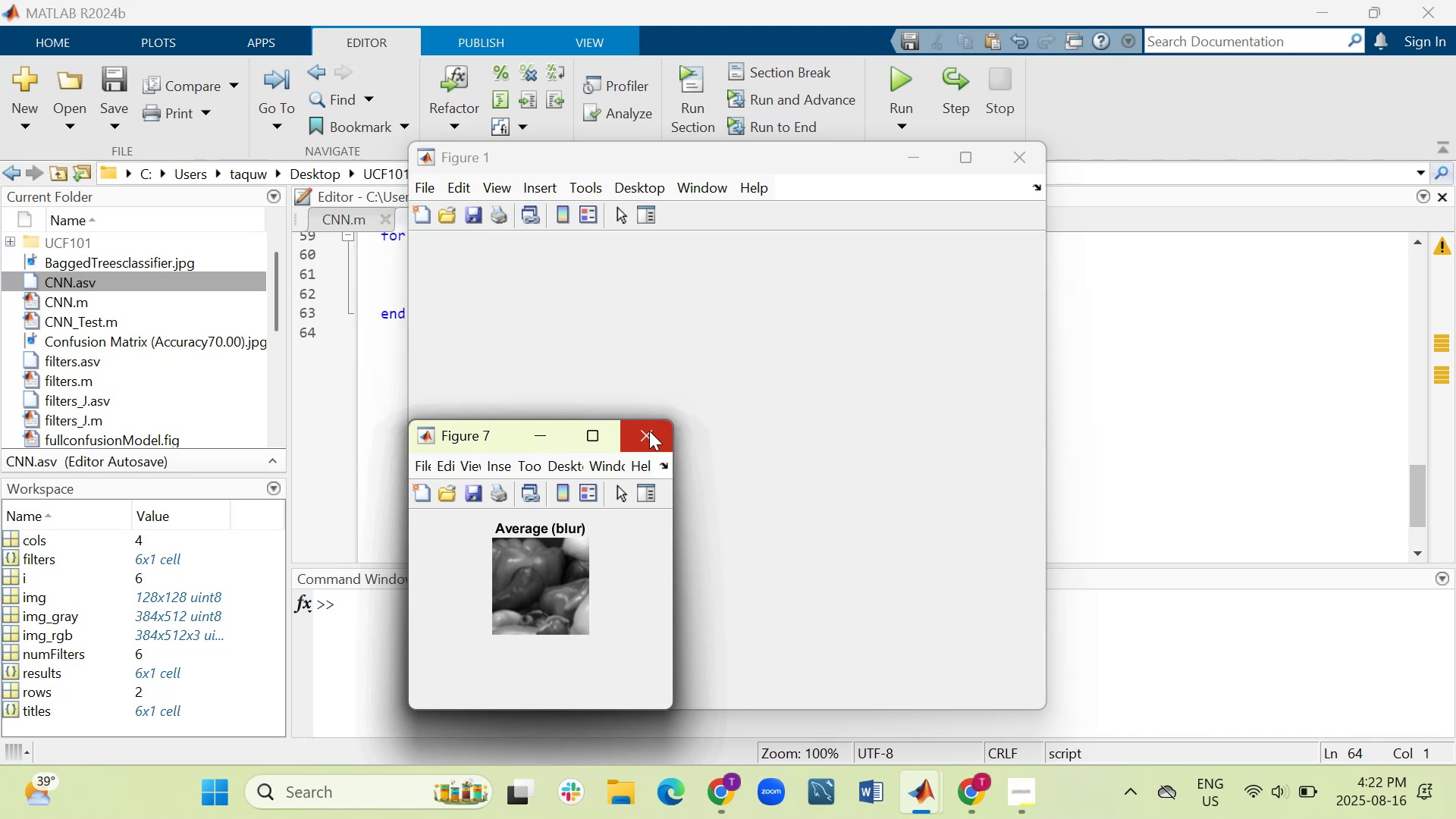 
wait(16.32)
 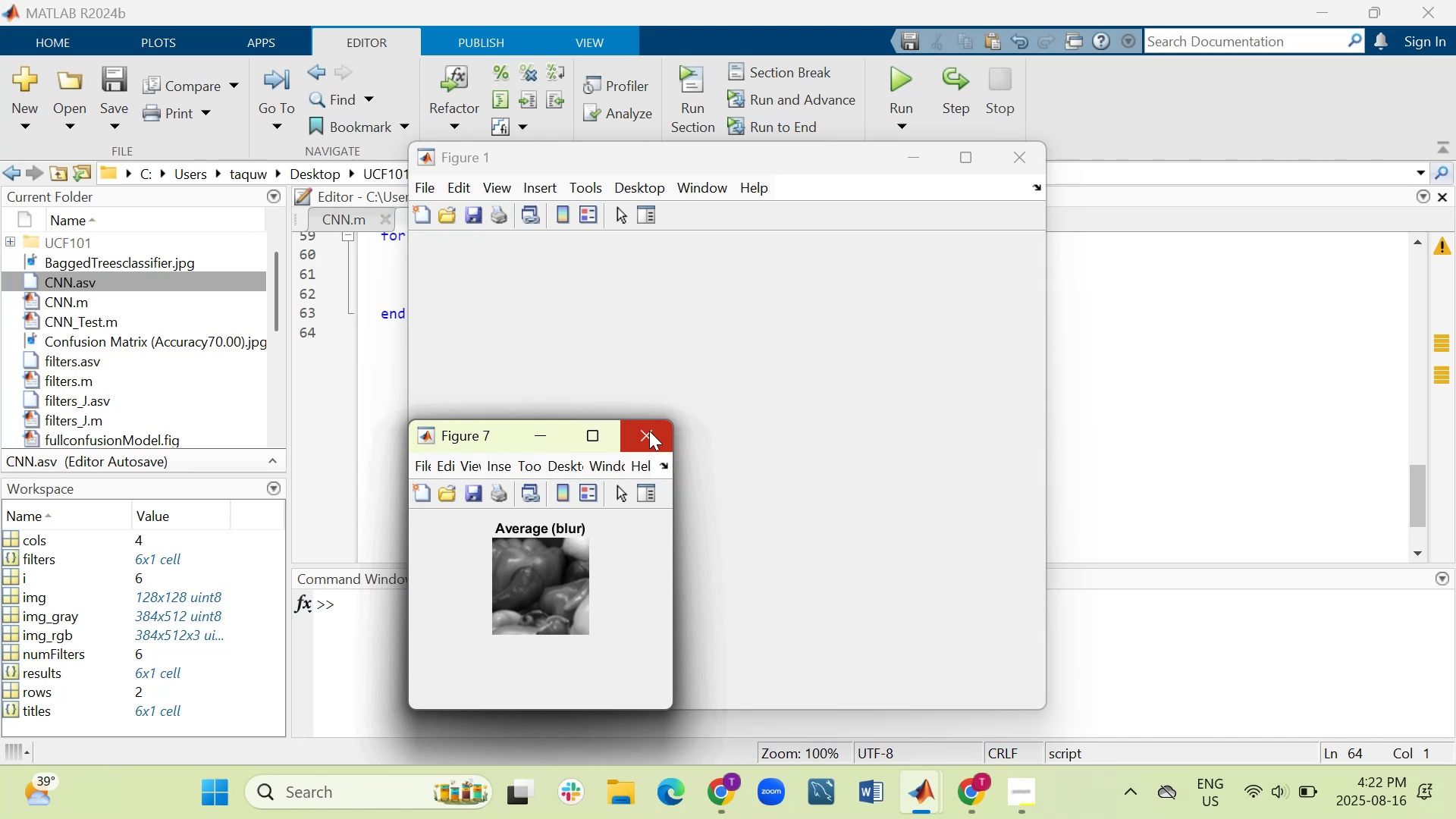 
left_click([649, 431])
 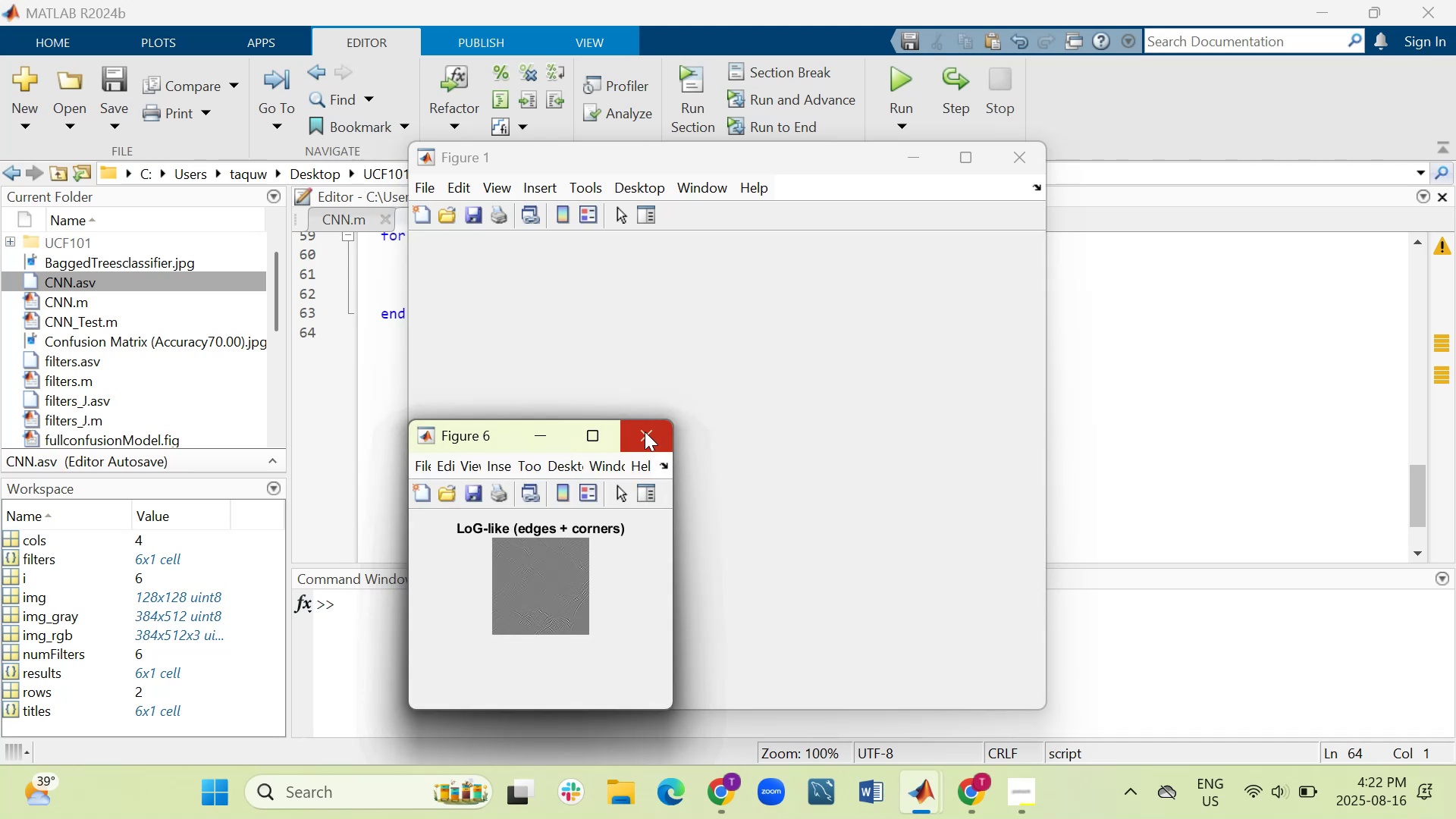 
left_click([645, 432])
 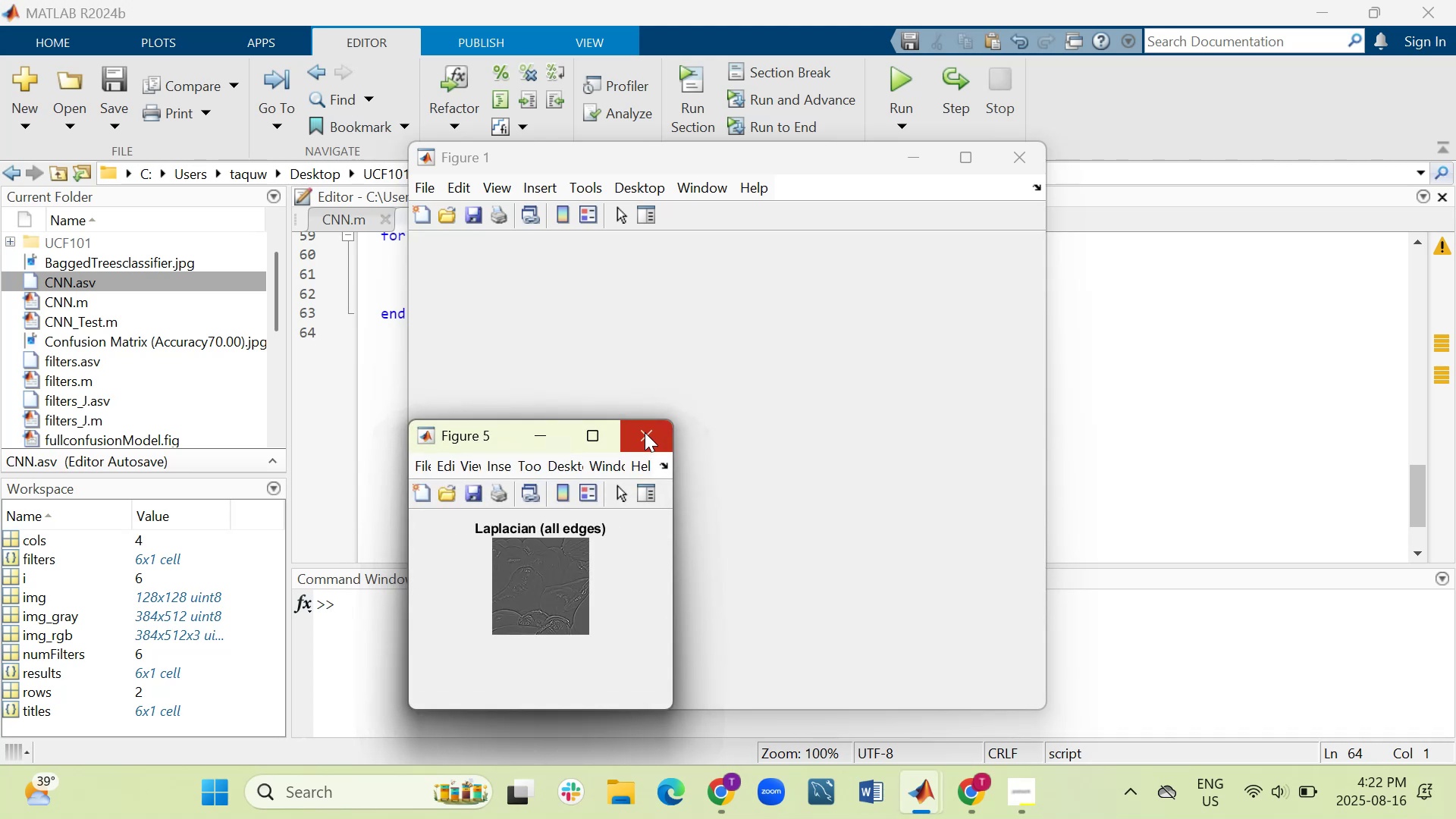 
left_click([645, 432])
 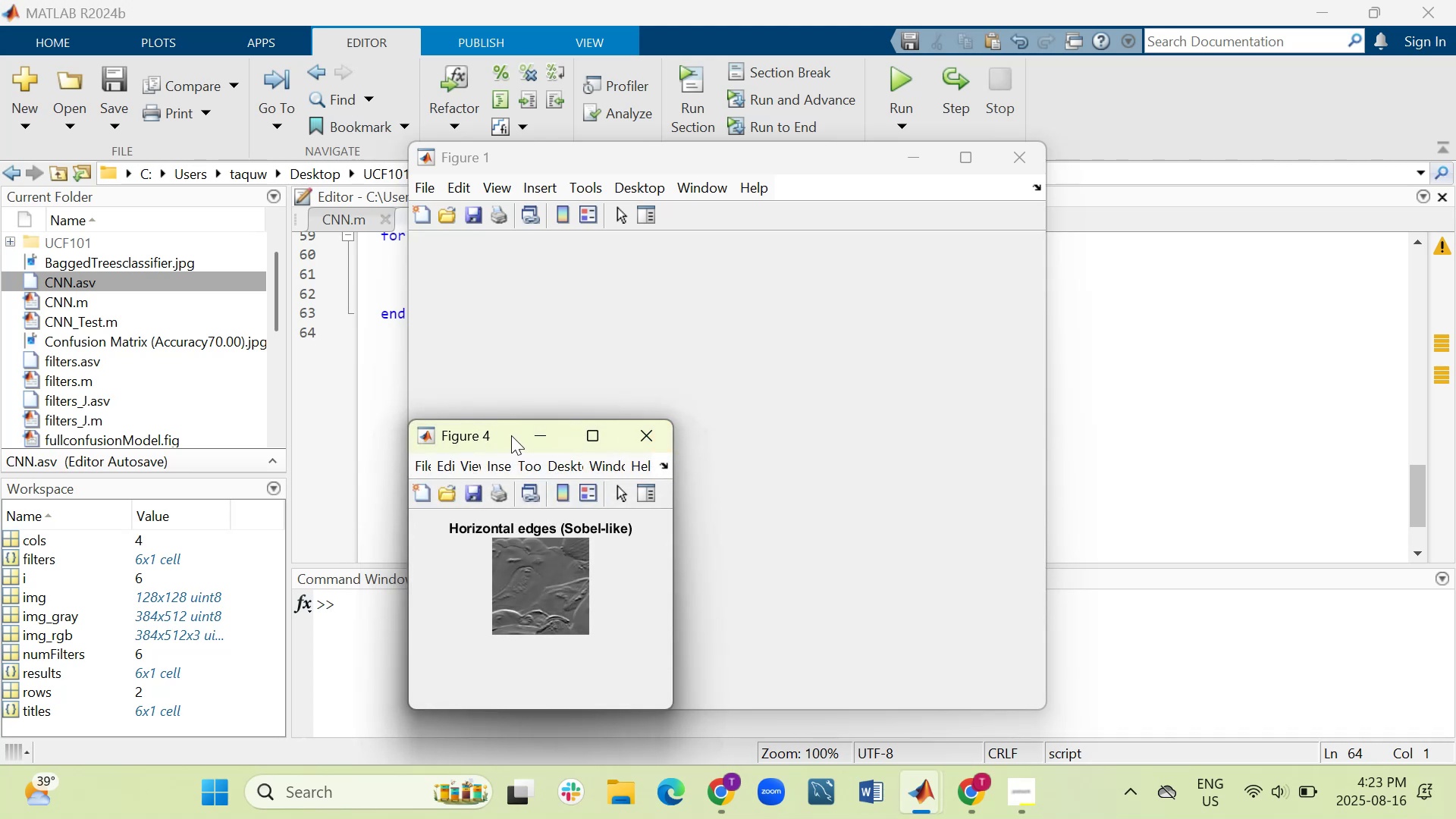 
wait(5.94)
 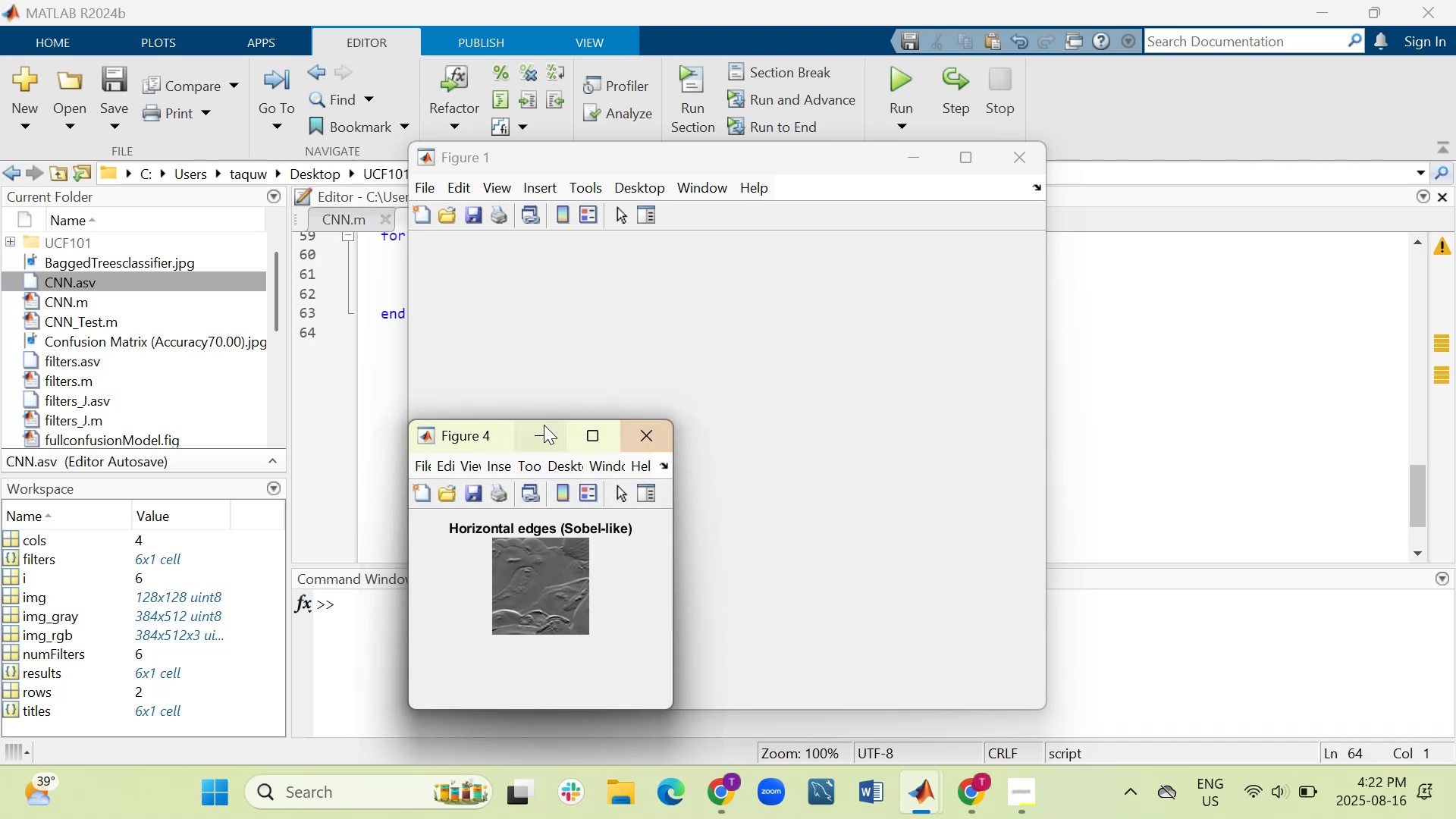 
mouse_move([586, 428])
 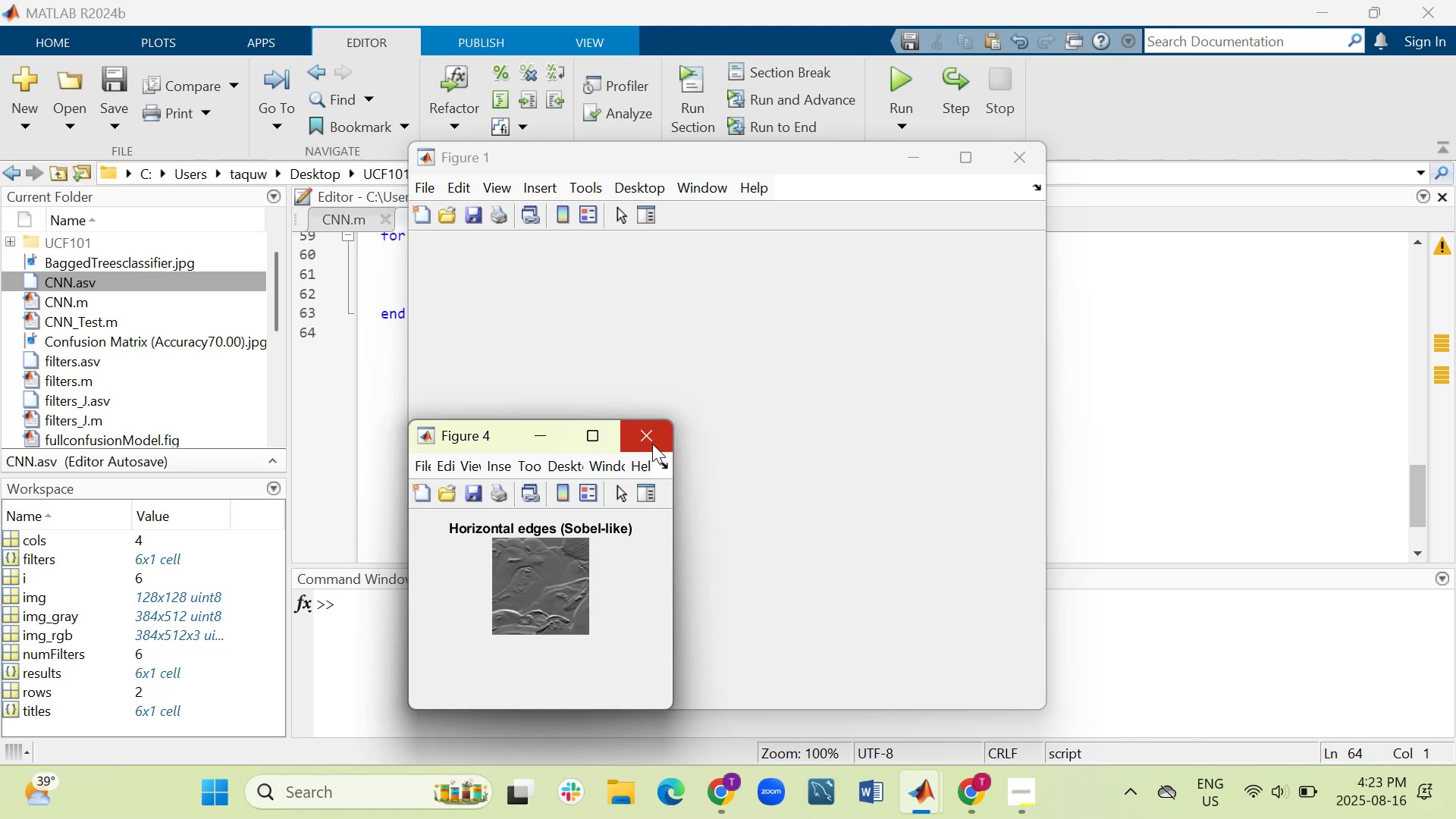 
left_click([652, 444])
 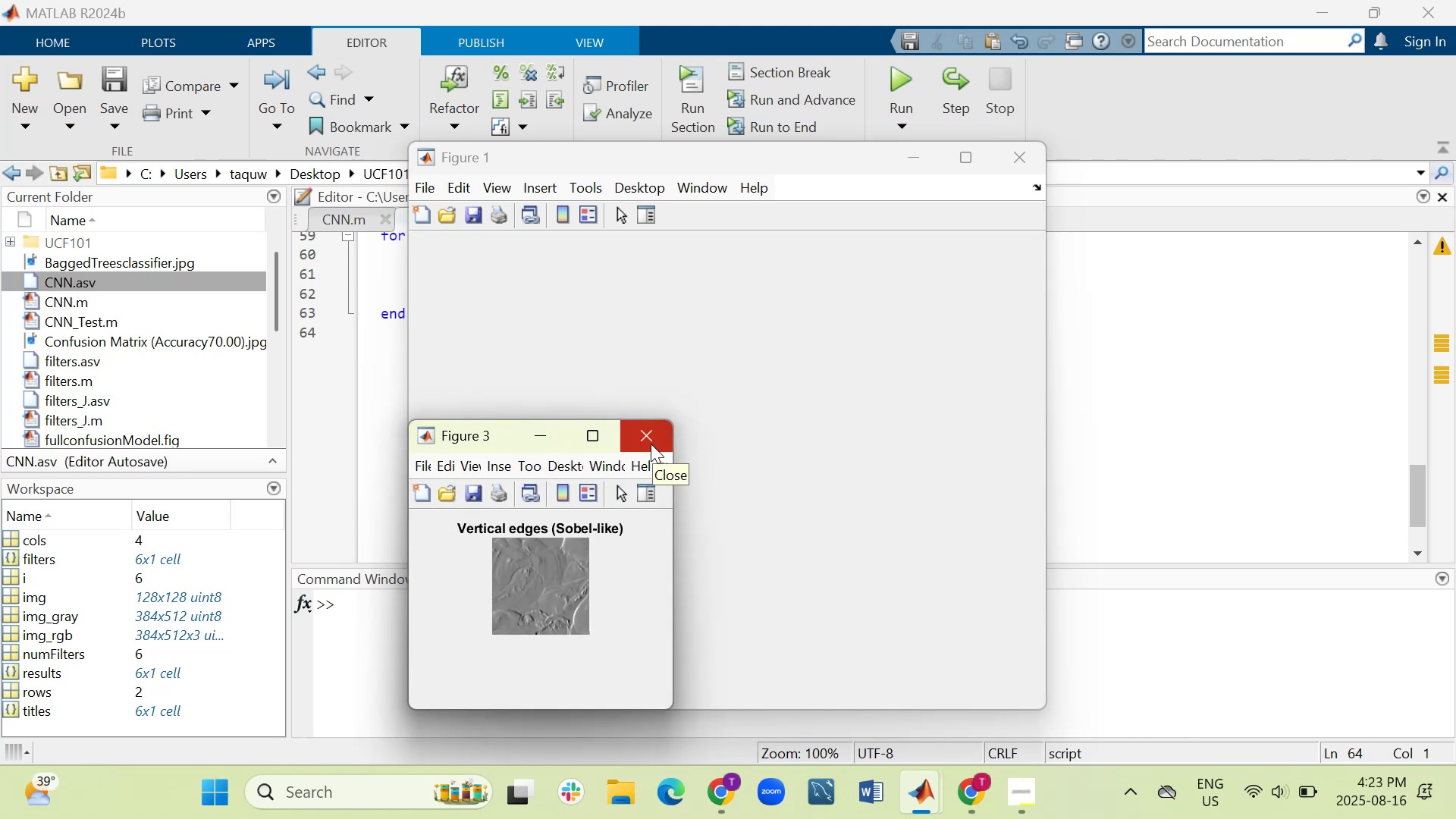 
left_click([651, 437])
 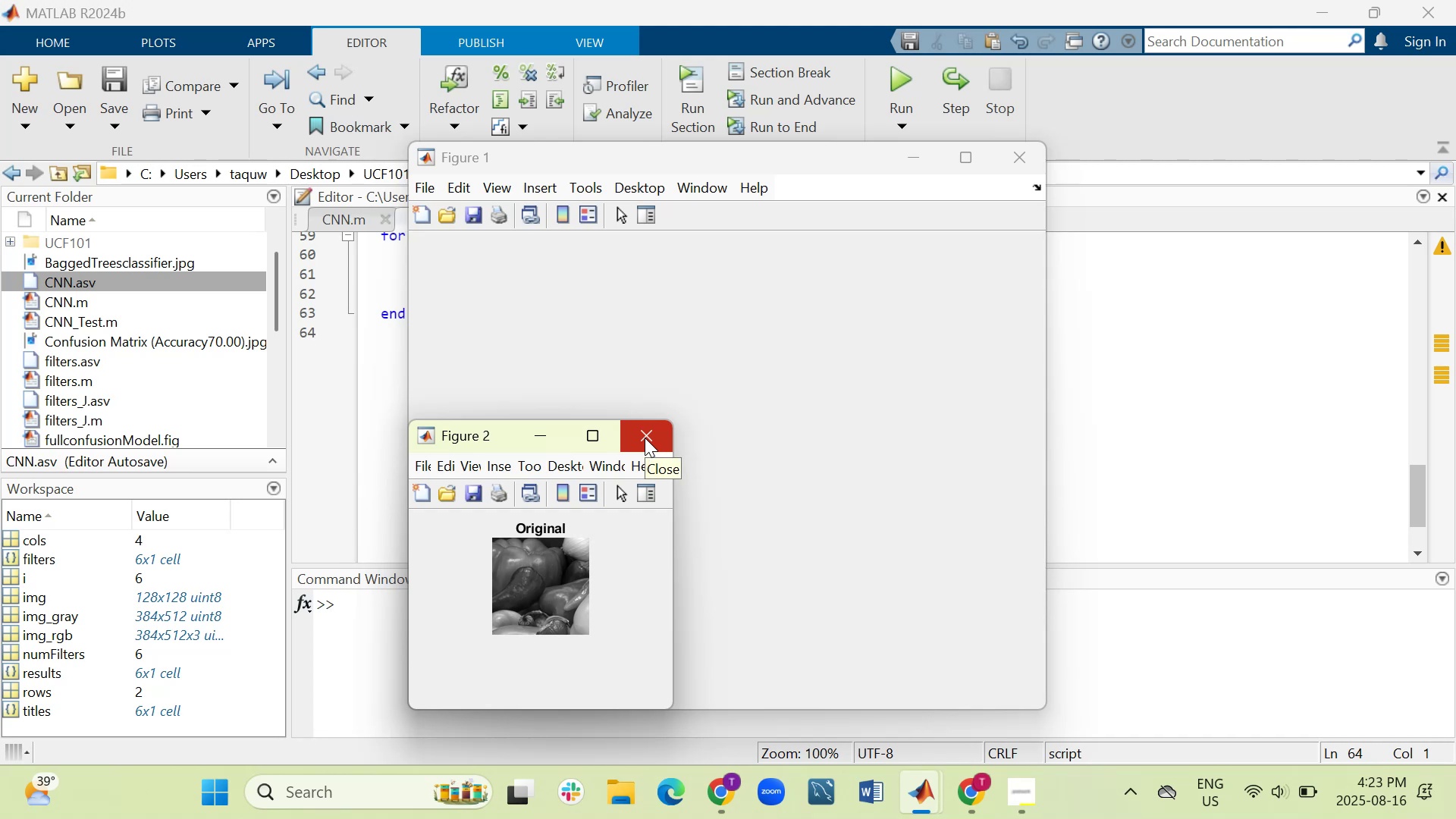 
wait(5.25)
 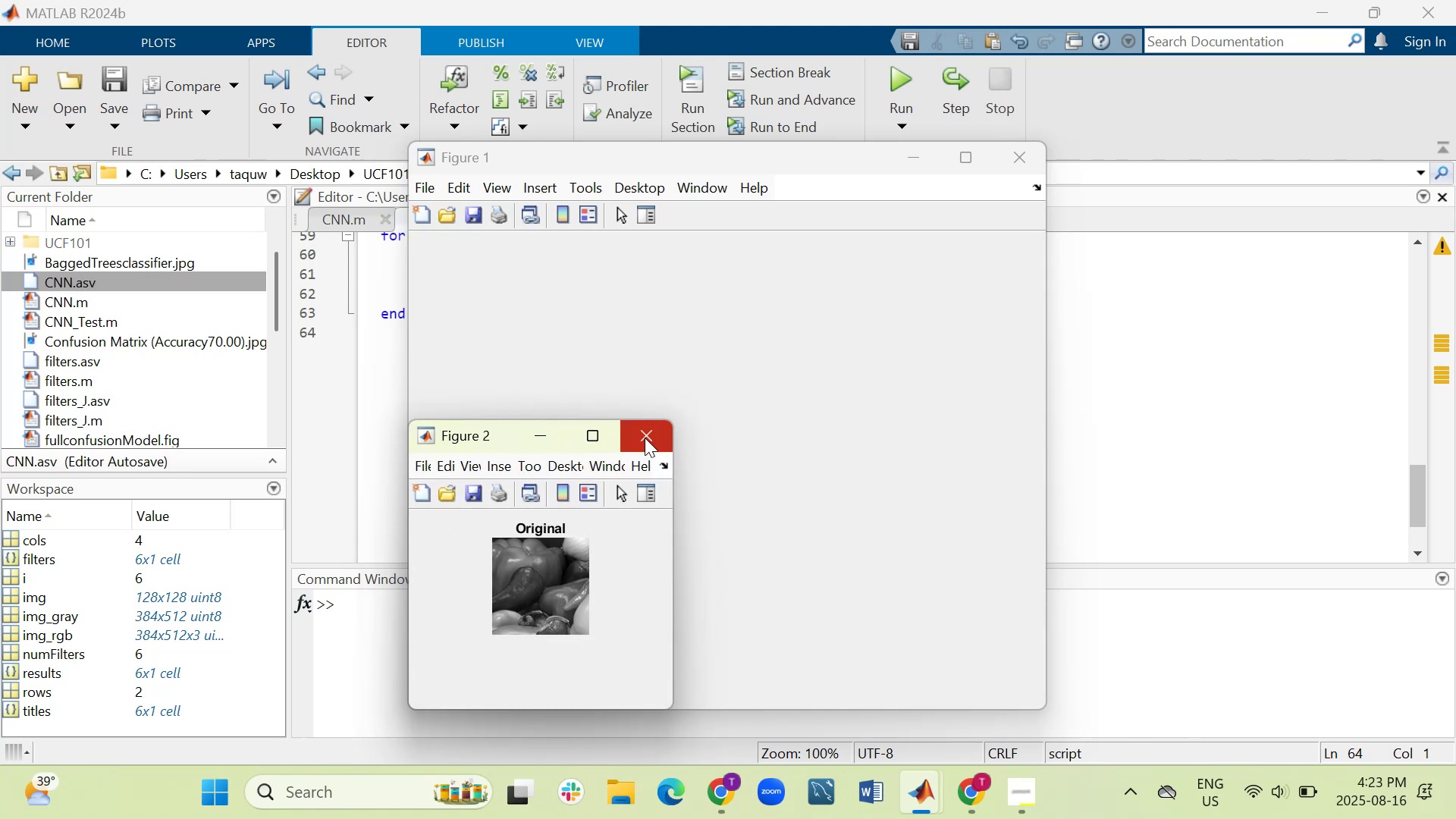 
left_click([645, 438])
 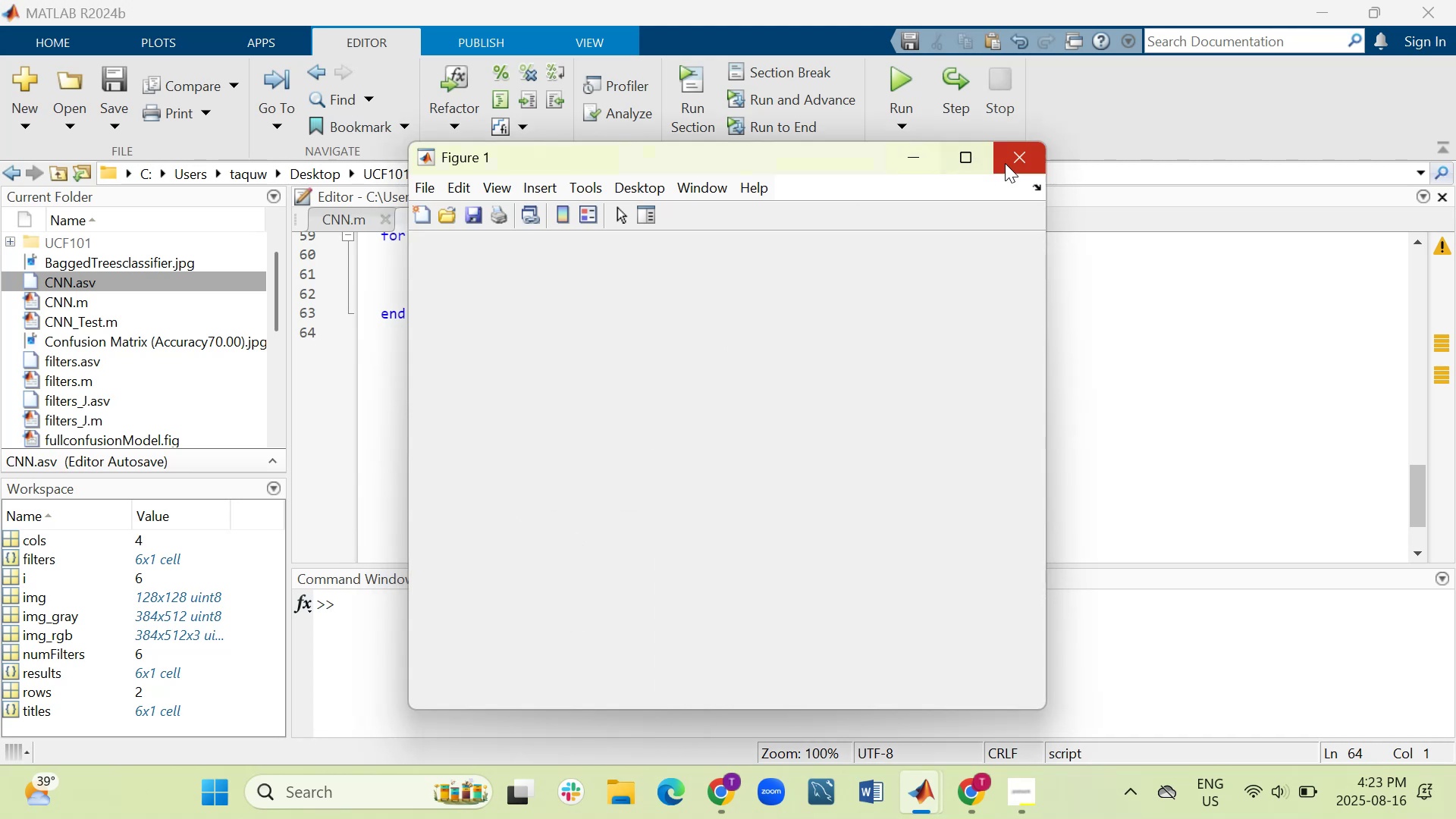 
wait(8.83)
 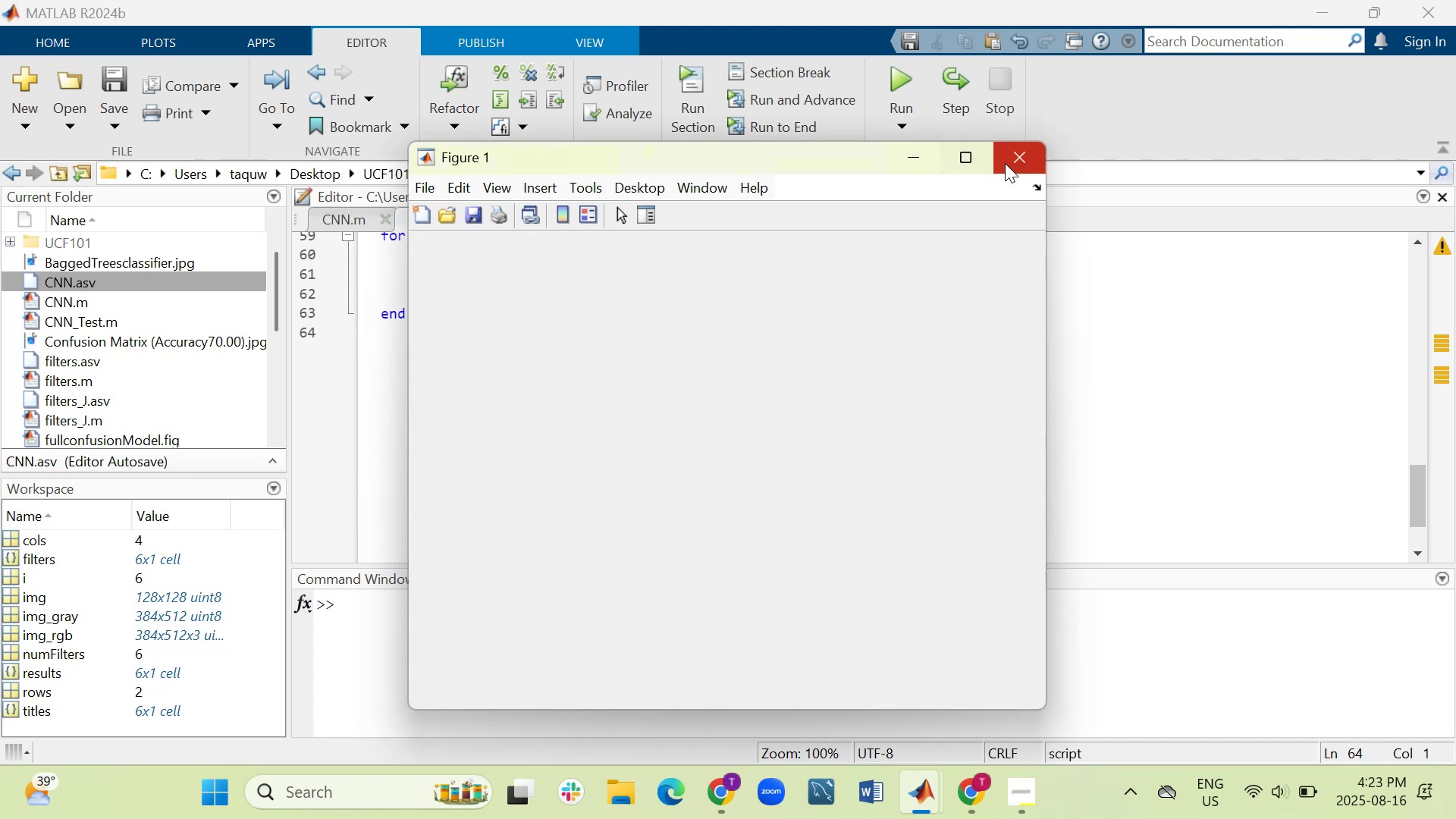 
left_click([1004, 153])
 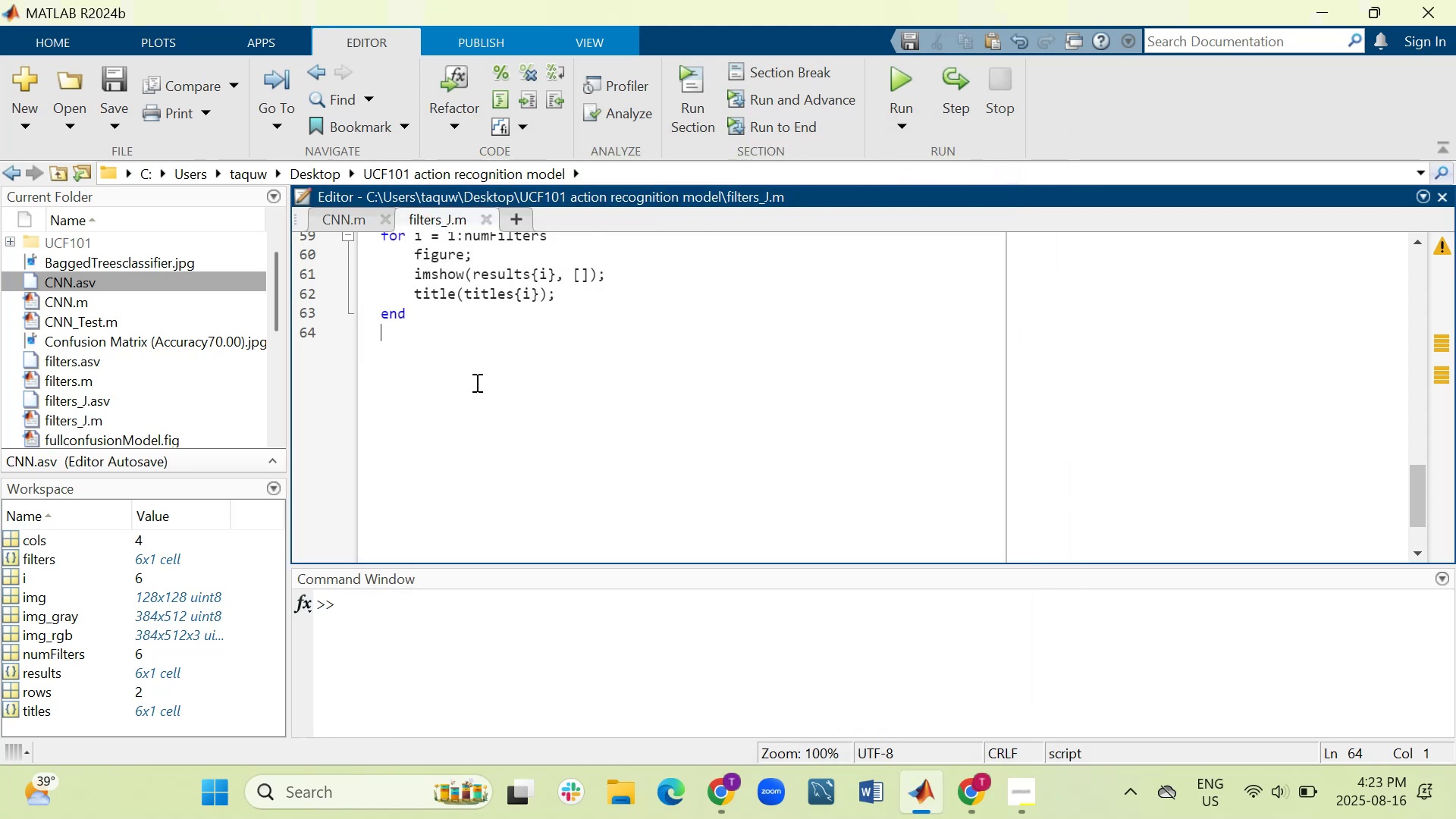 
wait(7.83)
 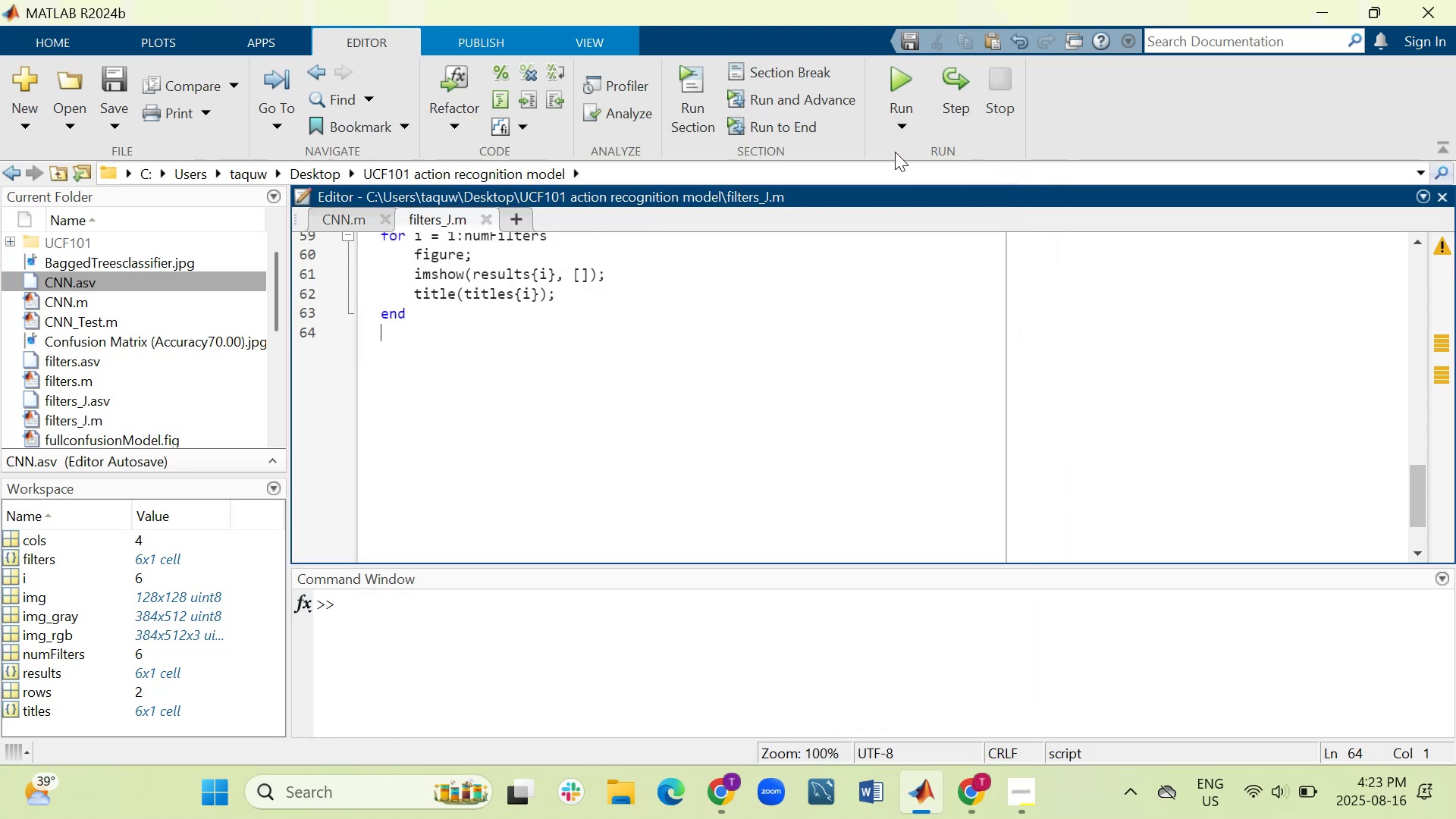 
left_click([721, 799])
 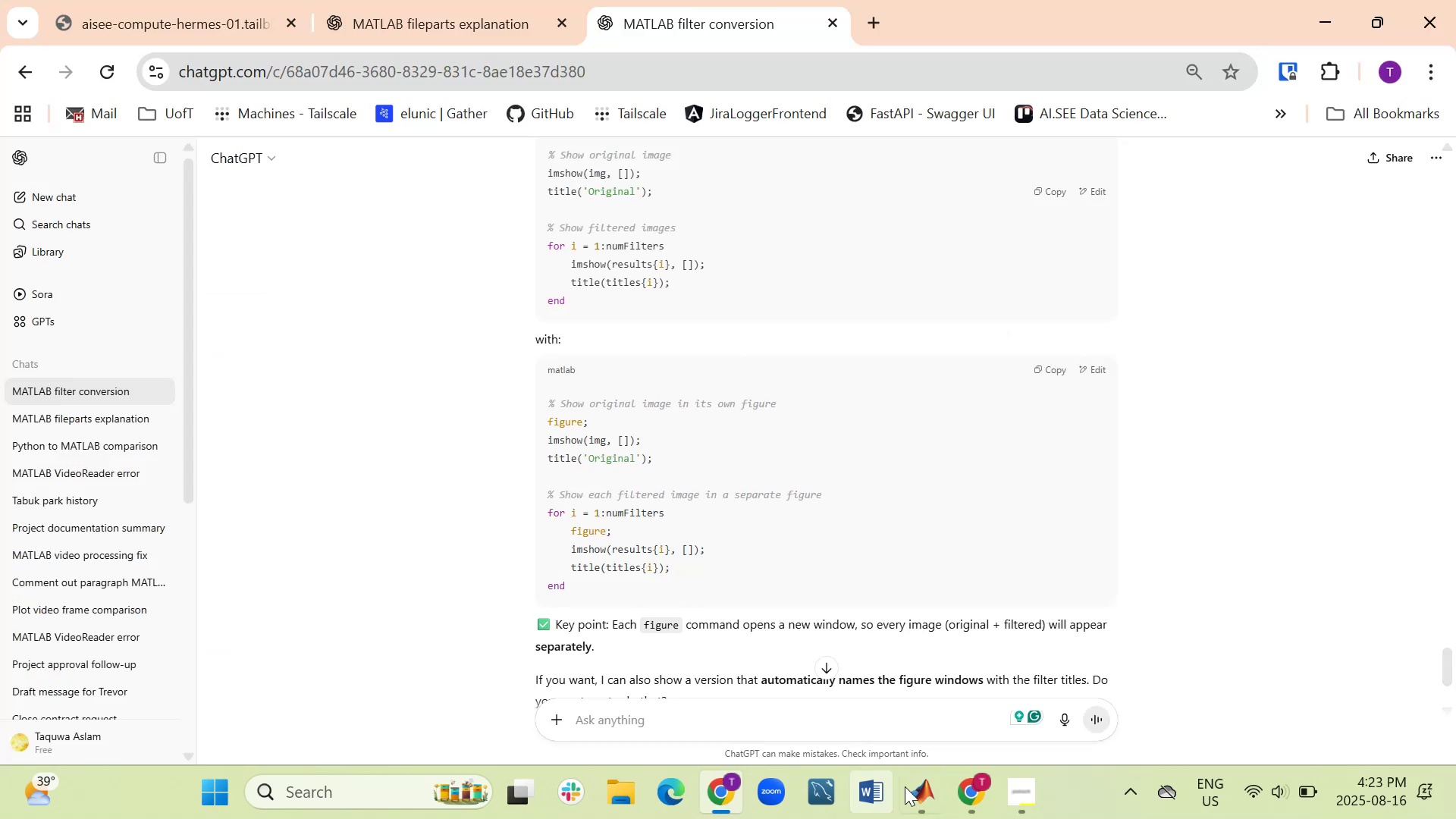 